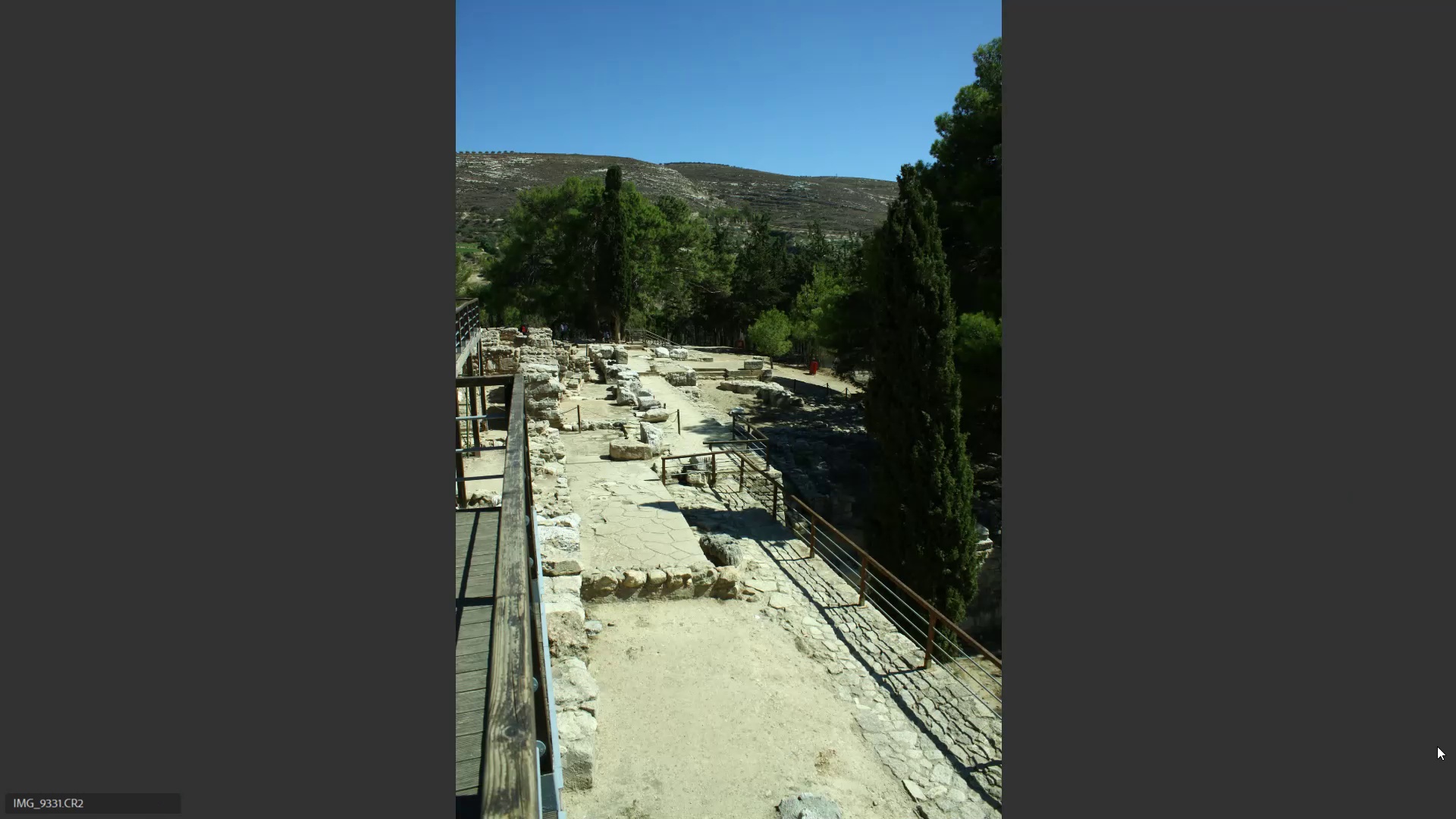 
key(ArrowRight)
 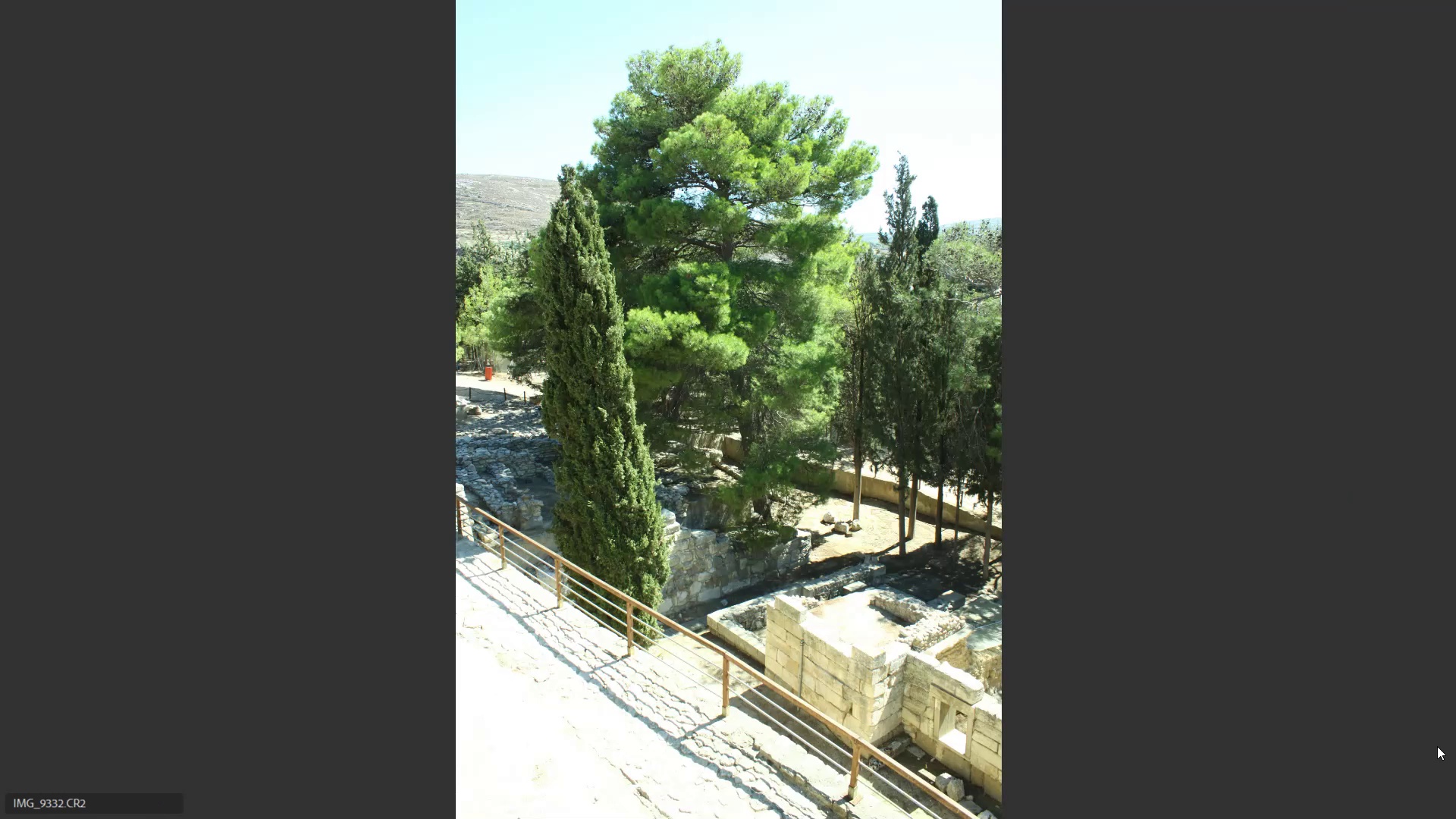 
key(ArrowLeft)
 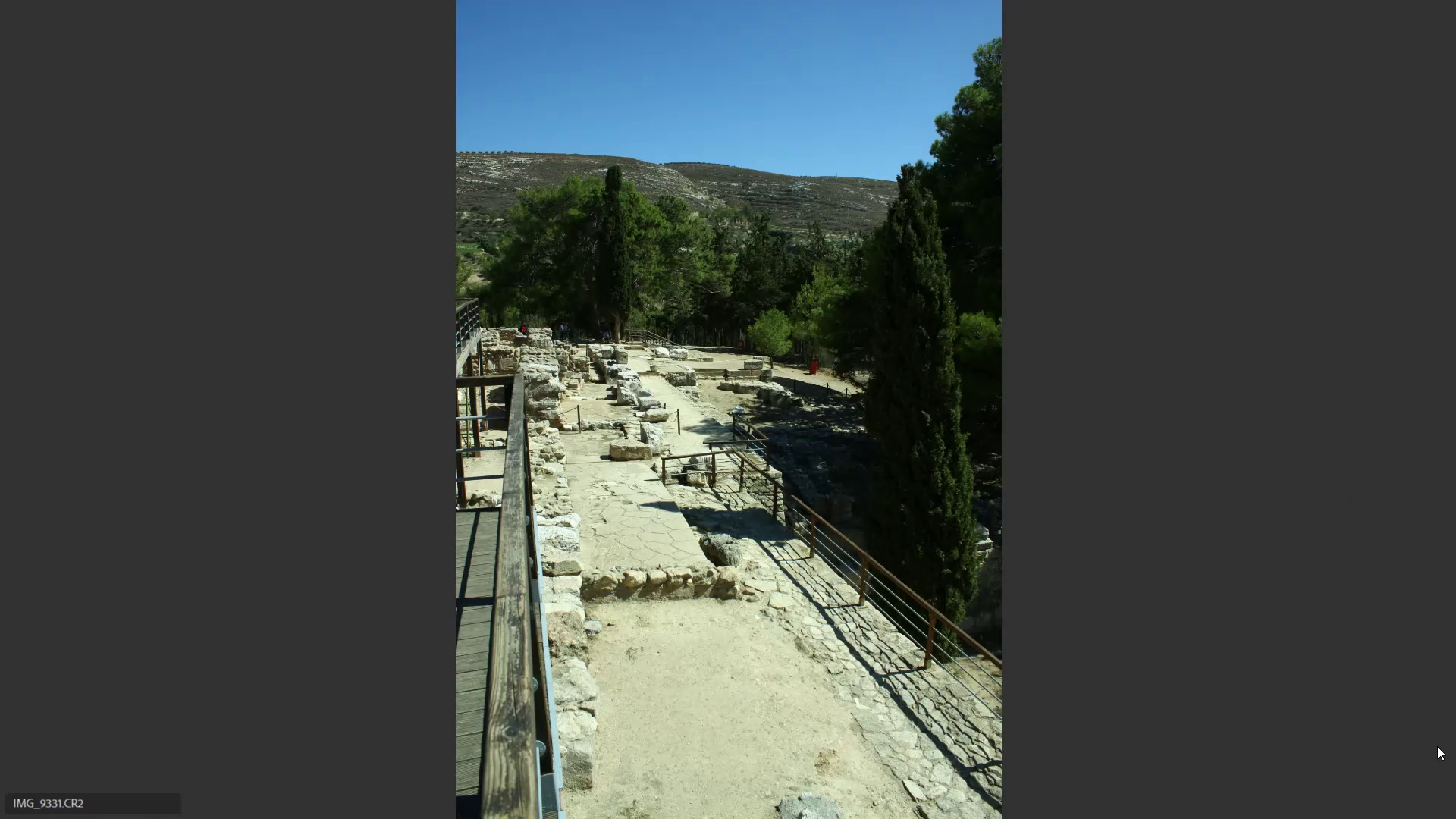 
key(6)
 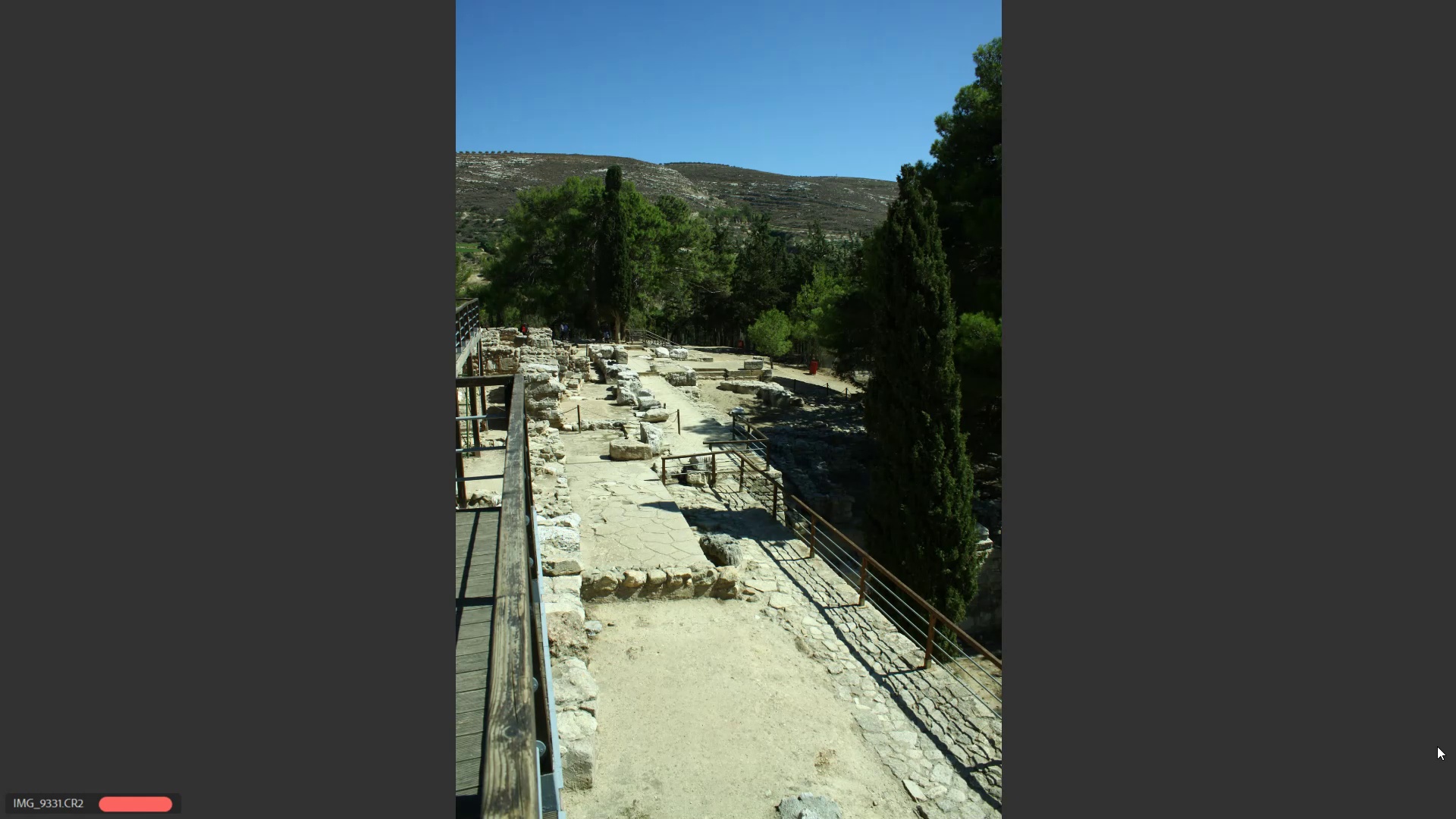 
key(ArrowRight)
 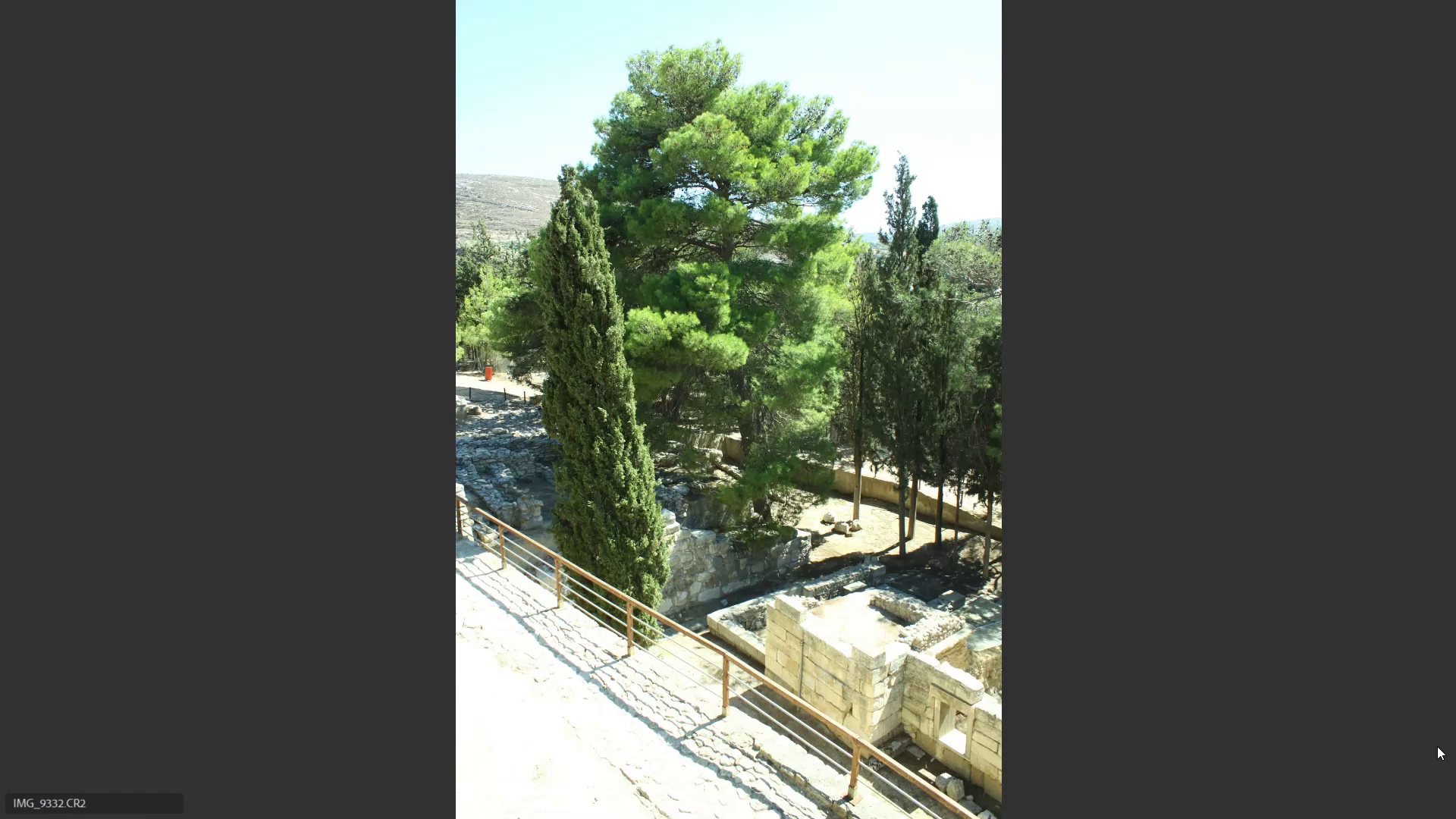 
key(6)
 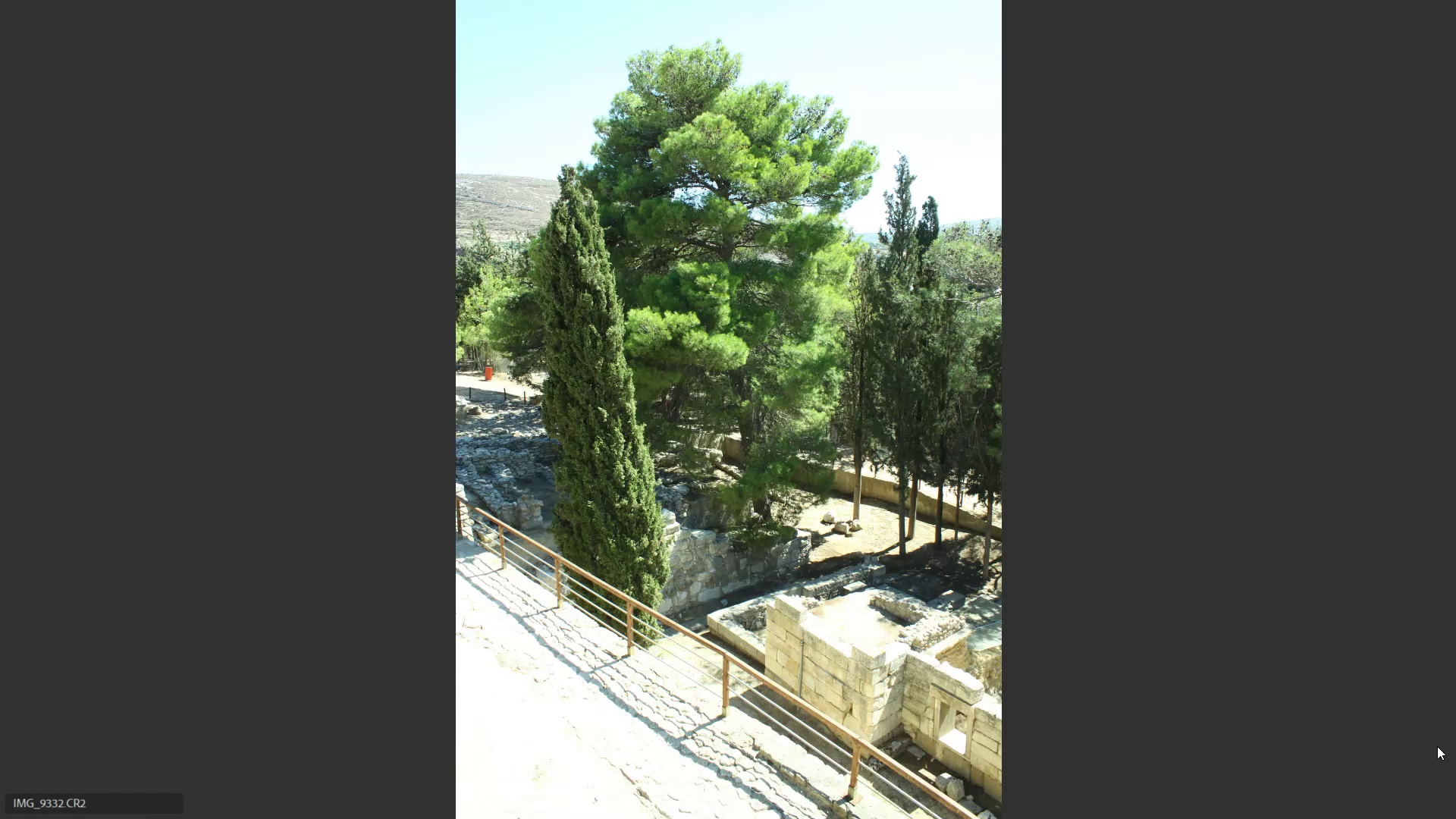 
key(ArrowLeft)
 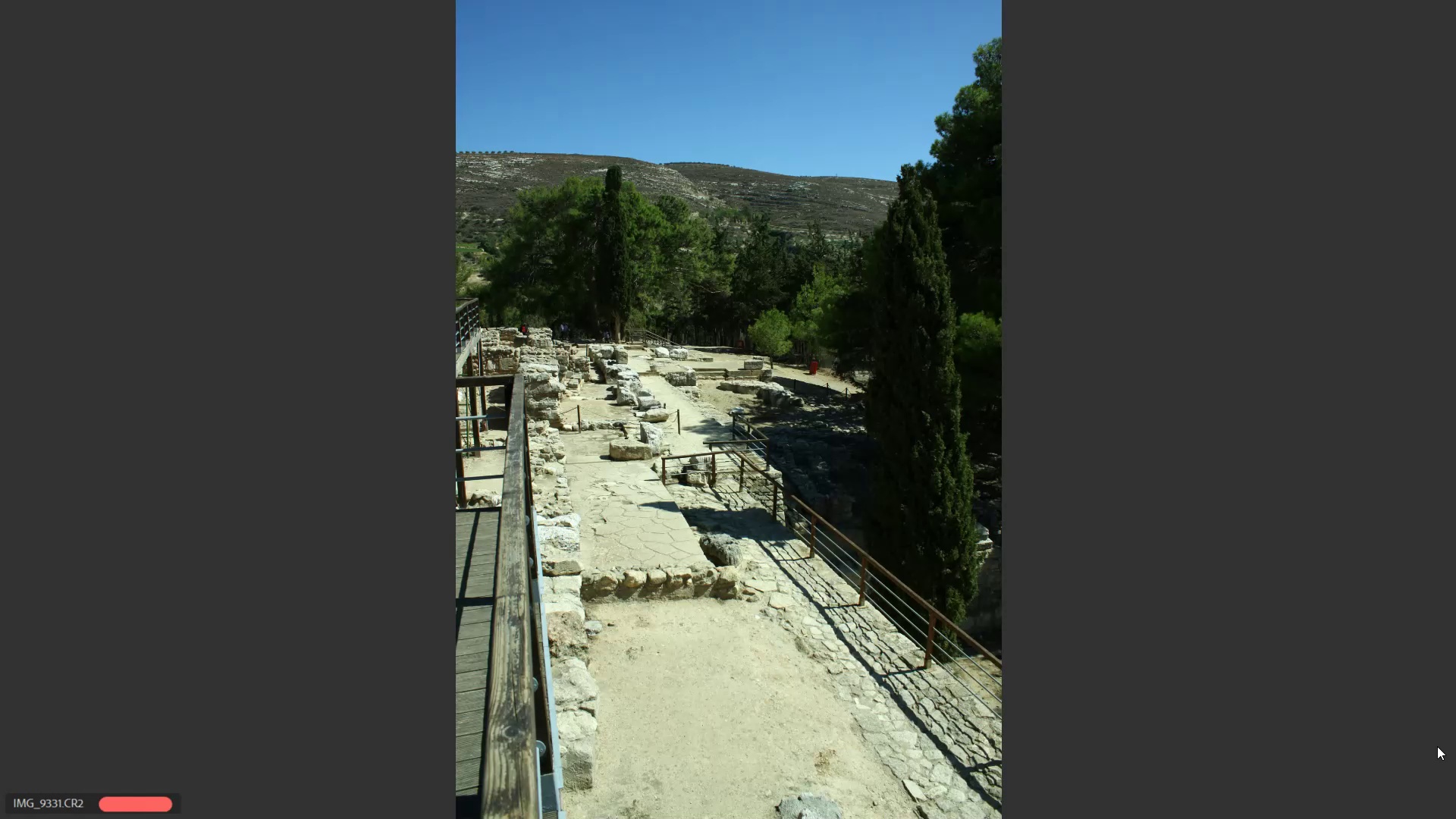 
type(9999)
 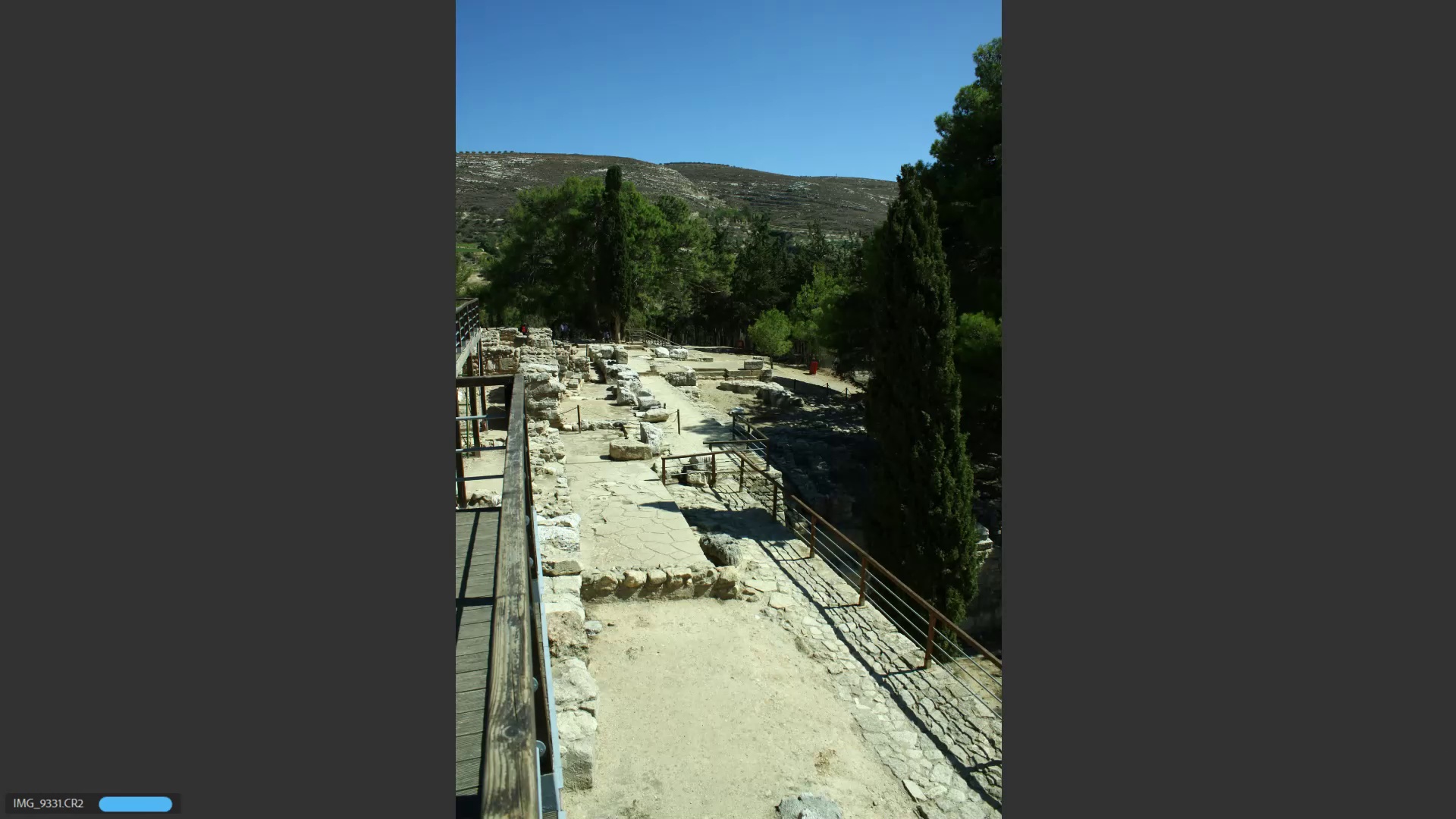 
key(ArrowLeft)
 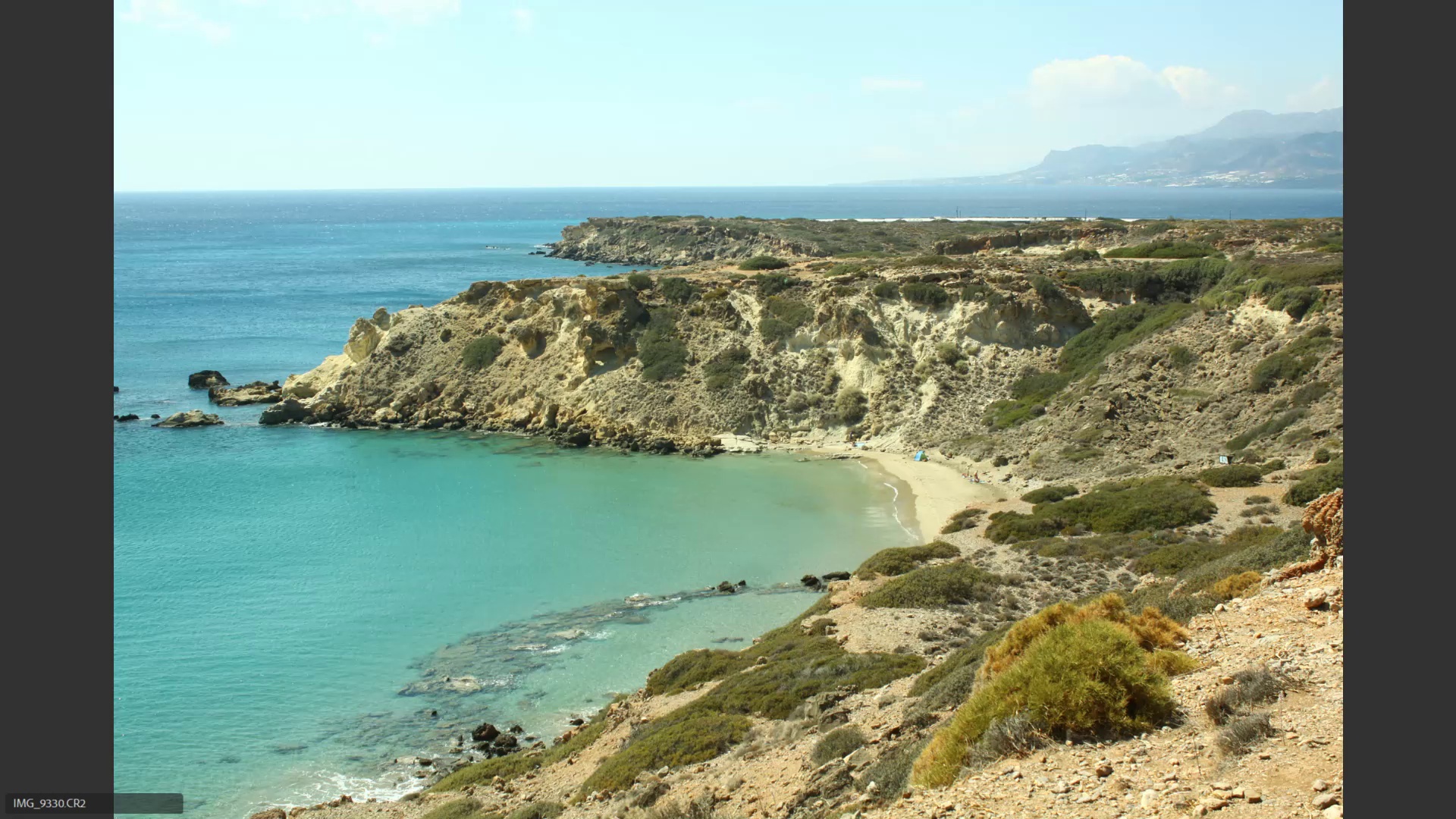 
key(ArrowRight)
 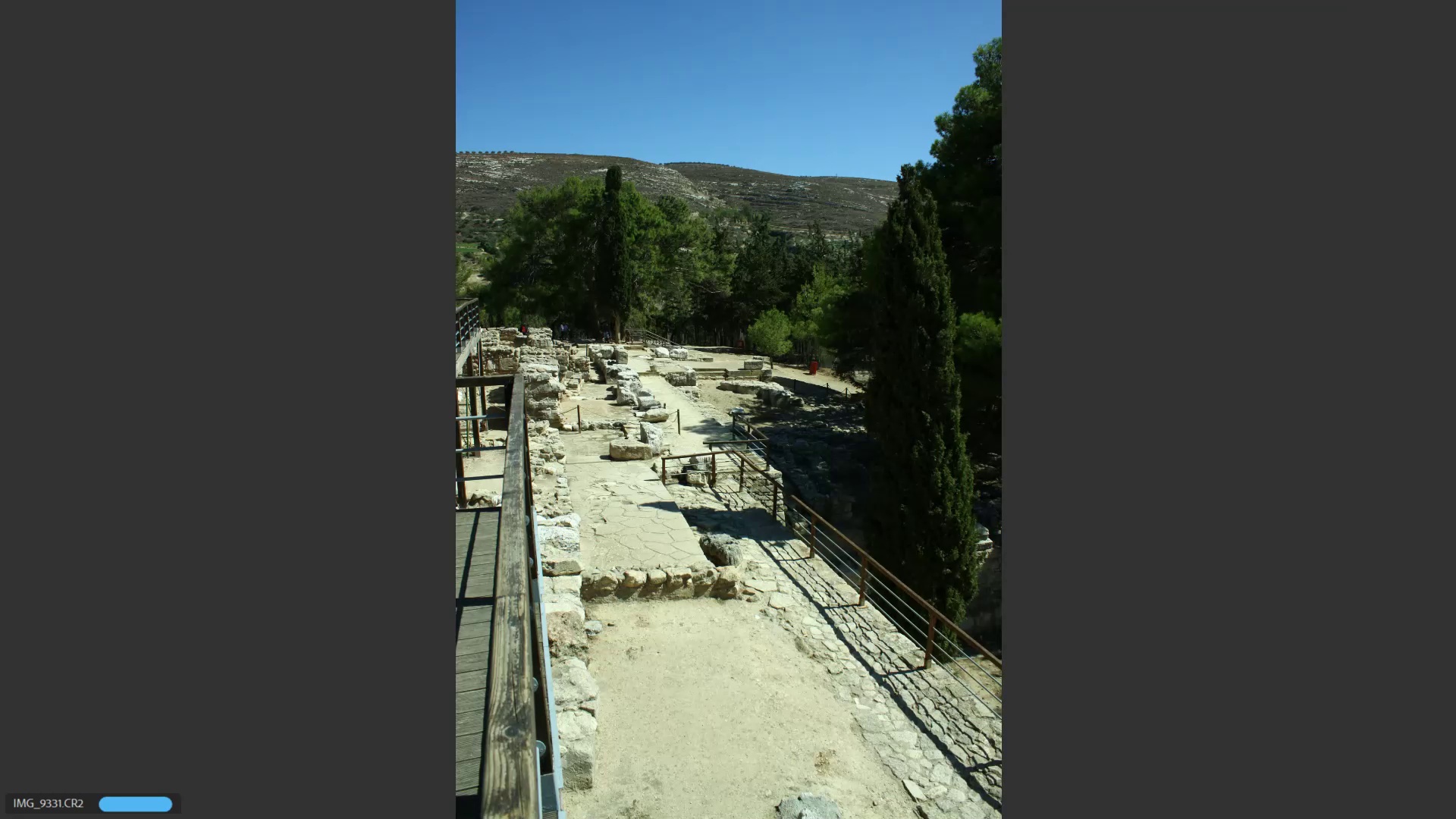 
key(ArrowRight)
 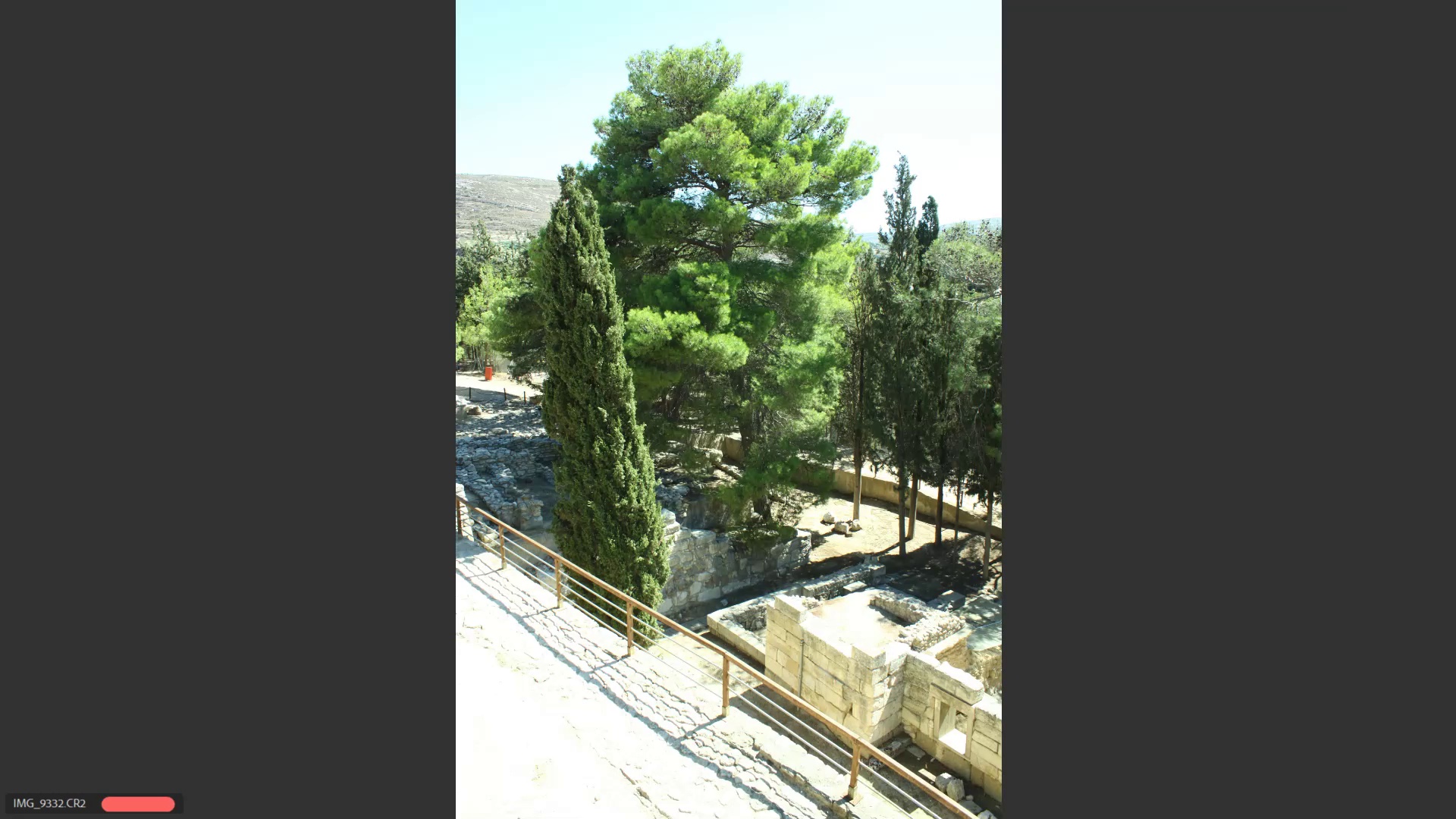 
key(9)
 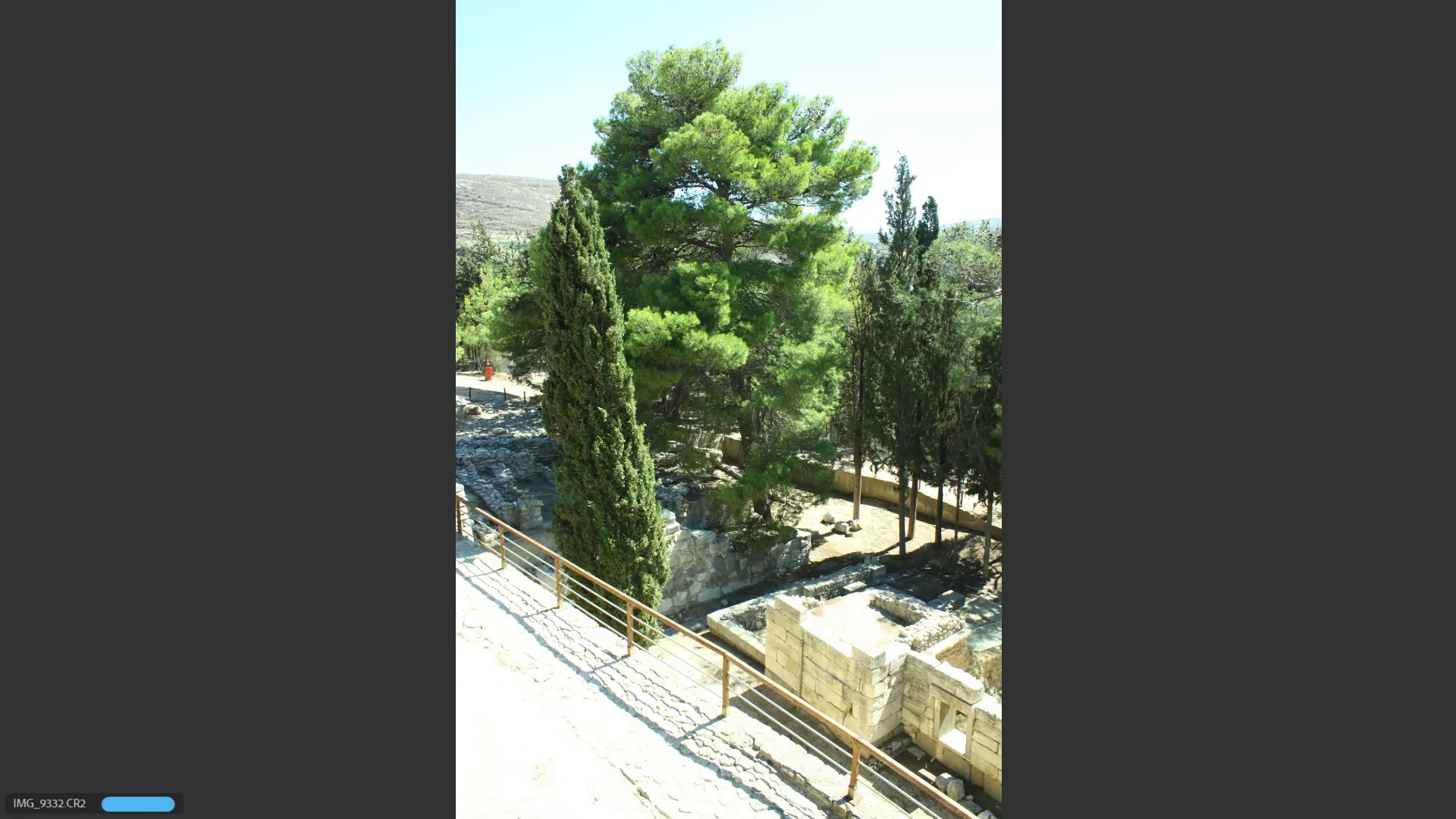 
key(ArrowRight)
 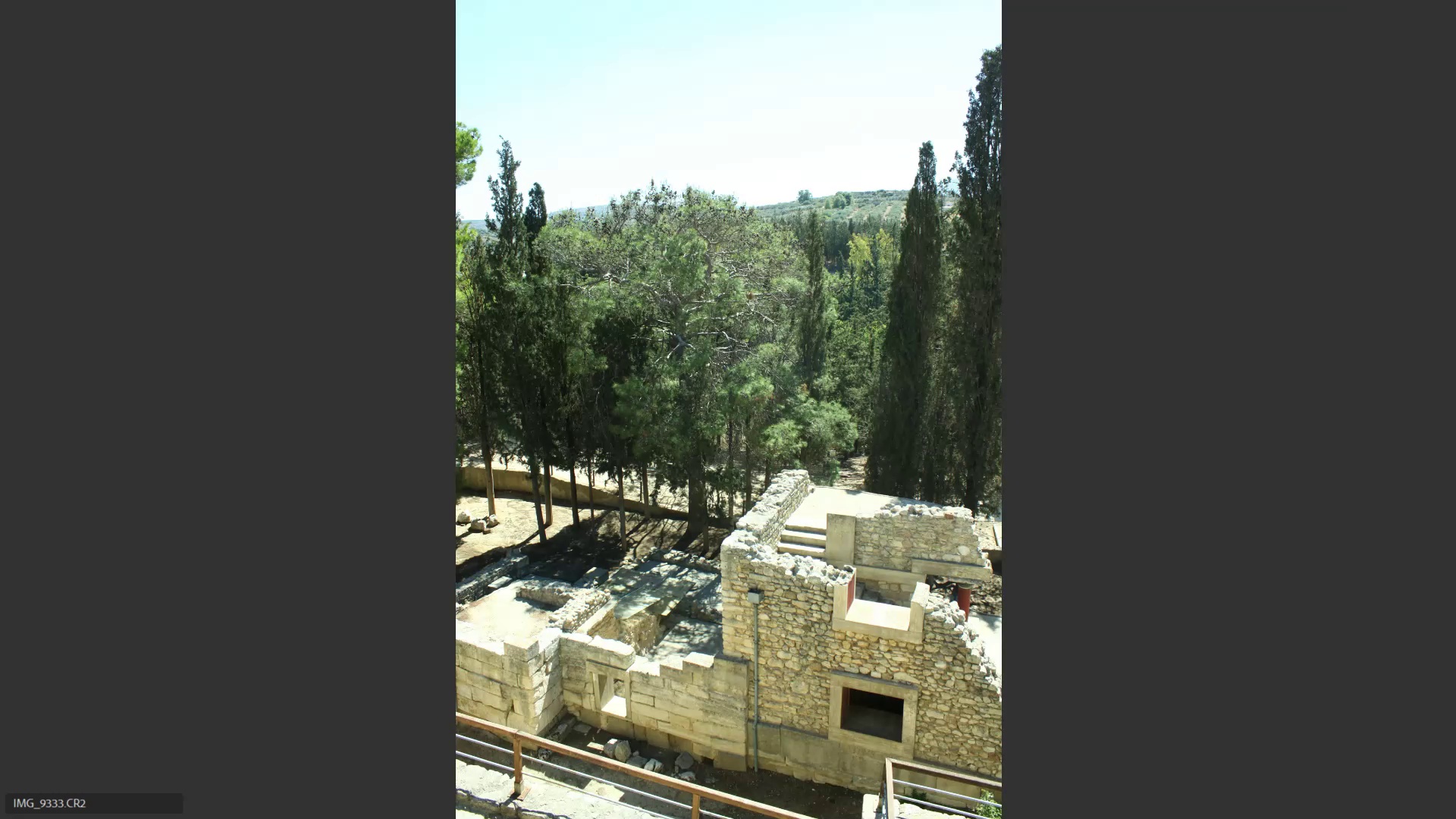 
key(9)
 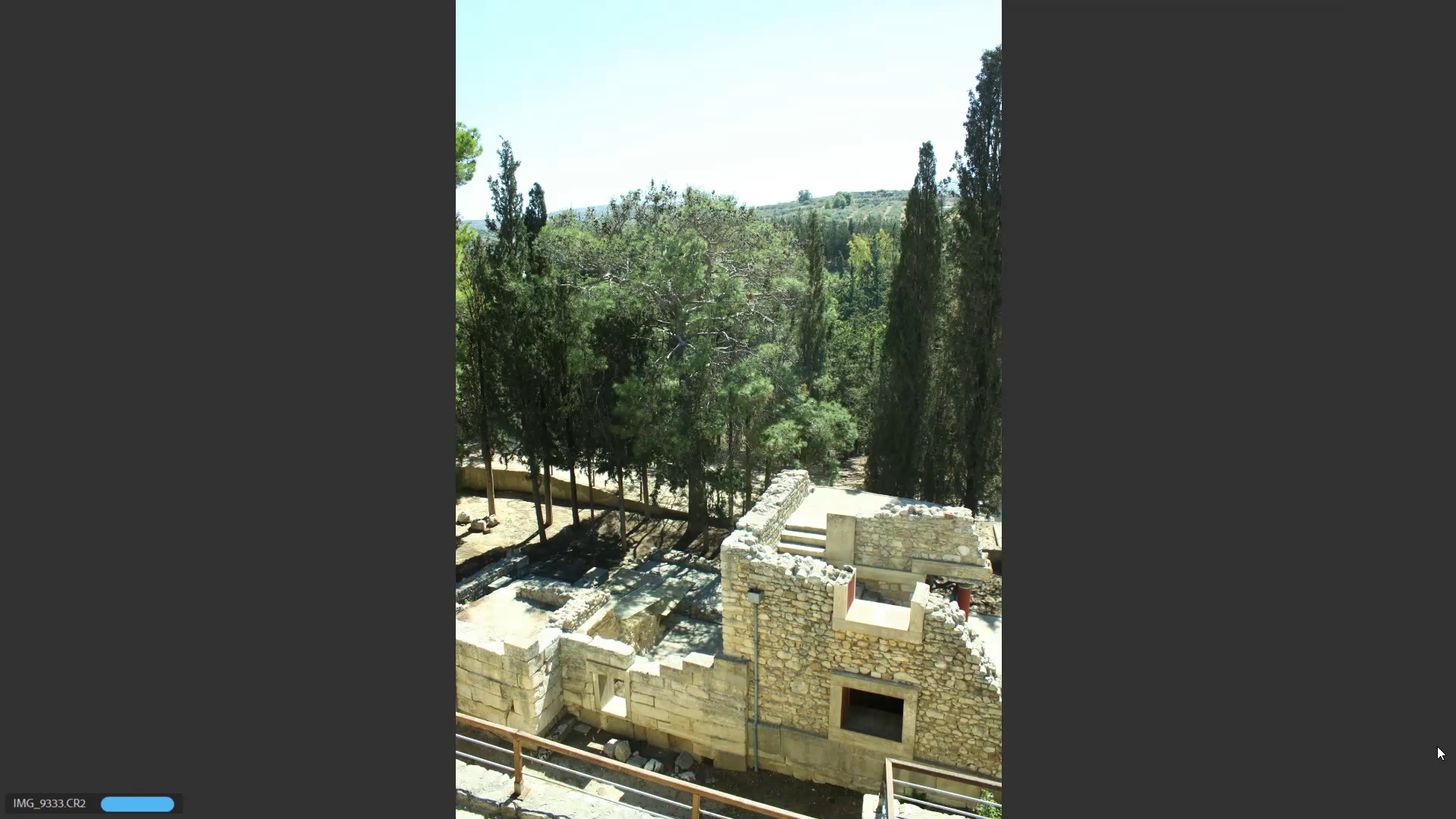 
key(ArrowRight)
 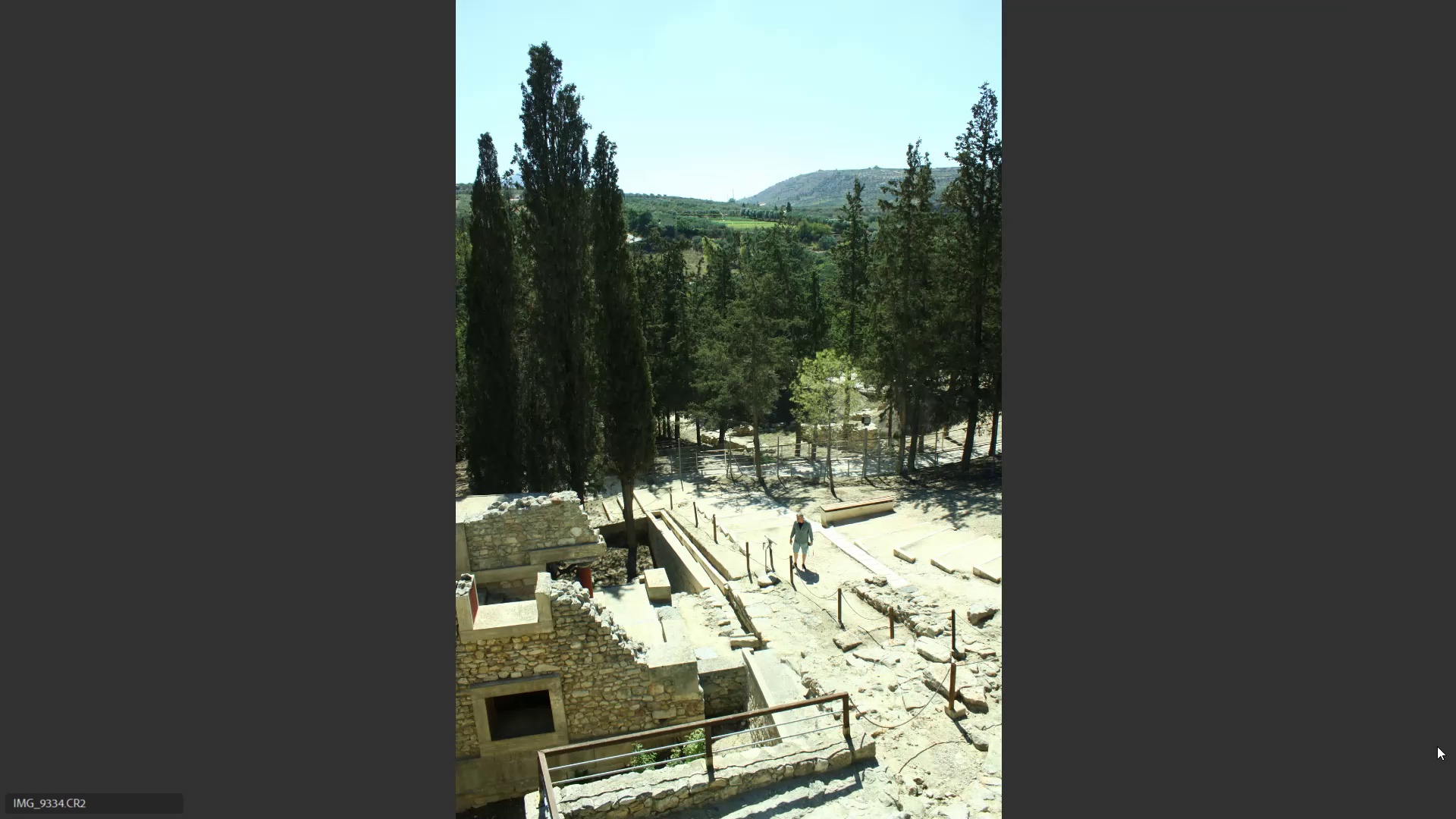 
key(9)
 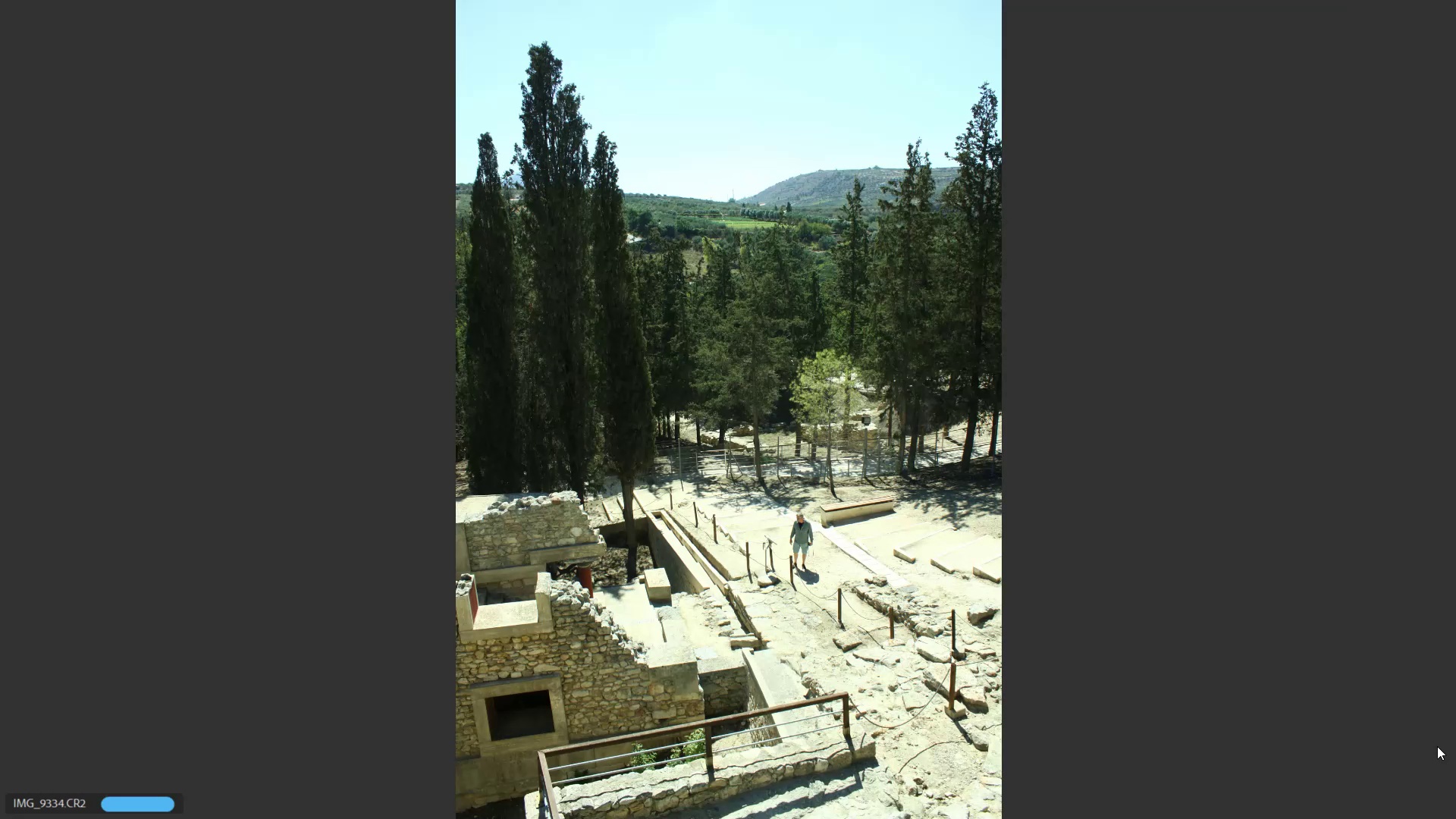 
key(ArrowRight)
 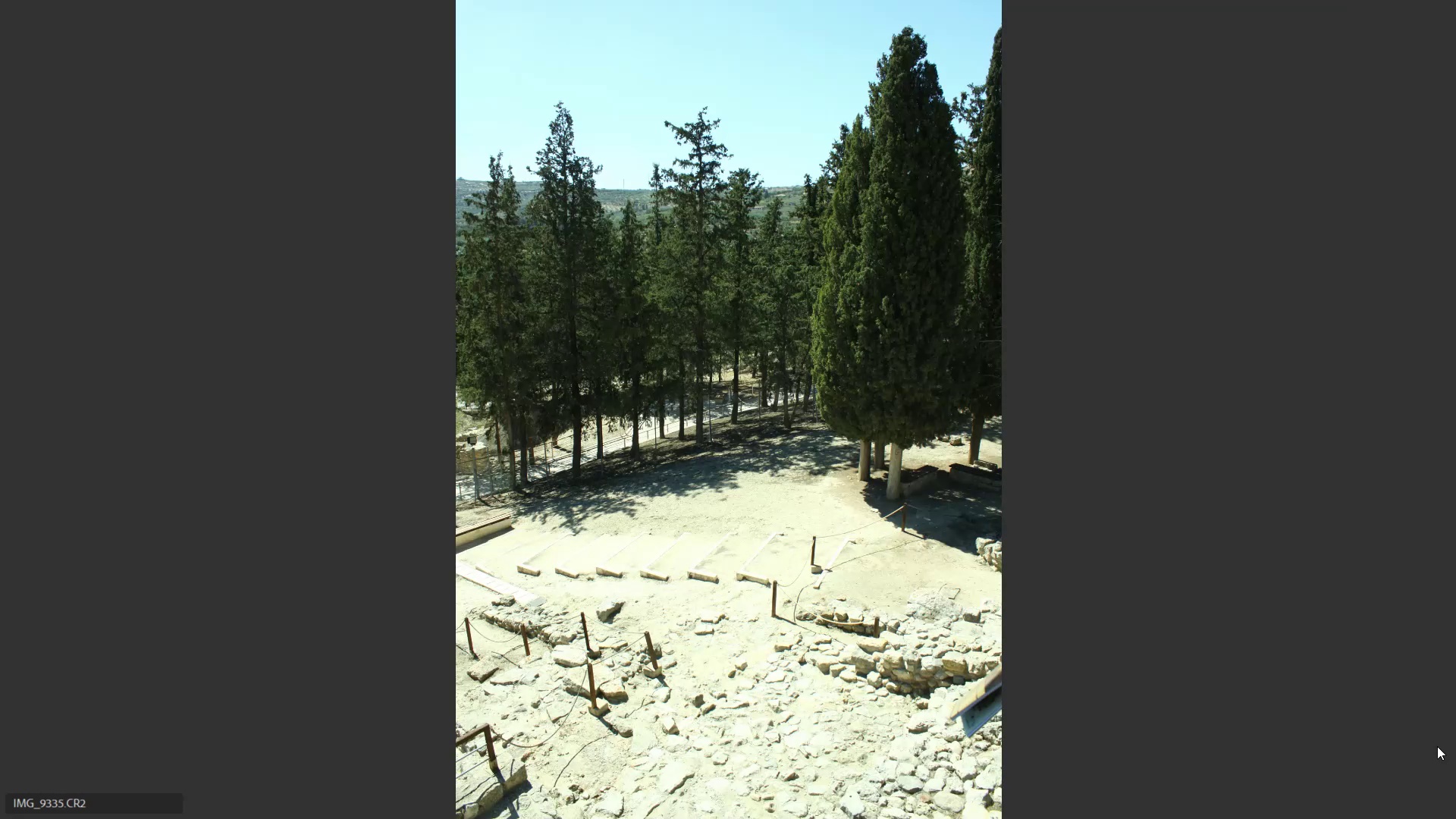 
key(9)
 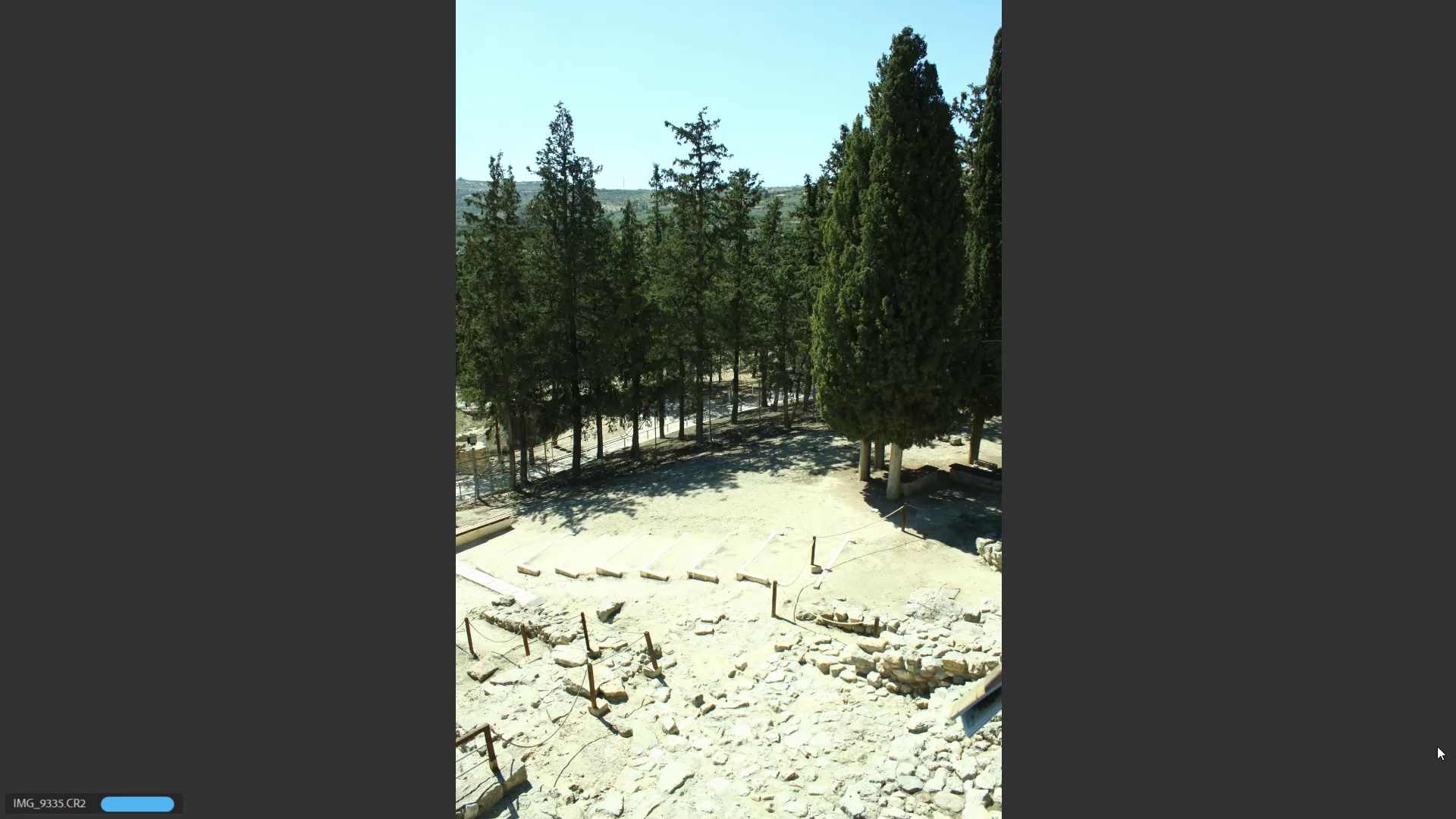 
key(ArrowRight)
 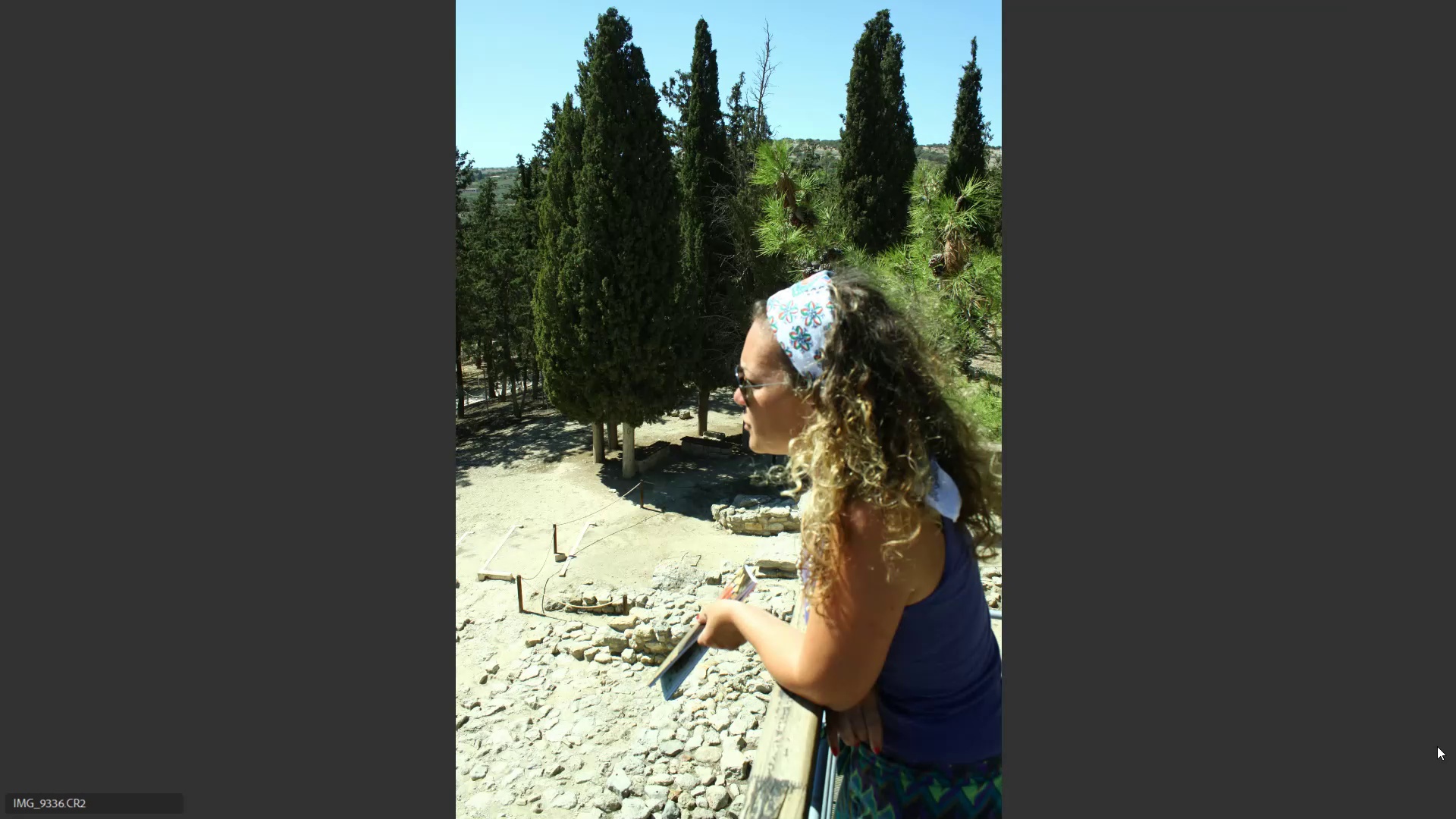 
key(9)
 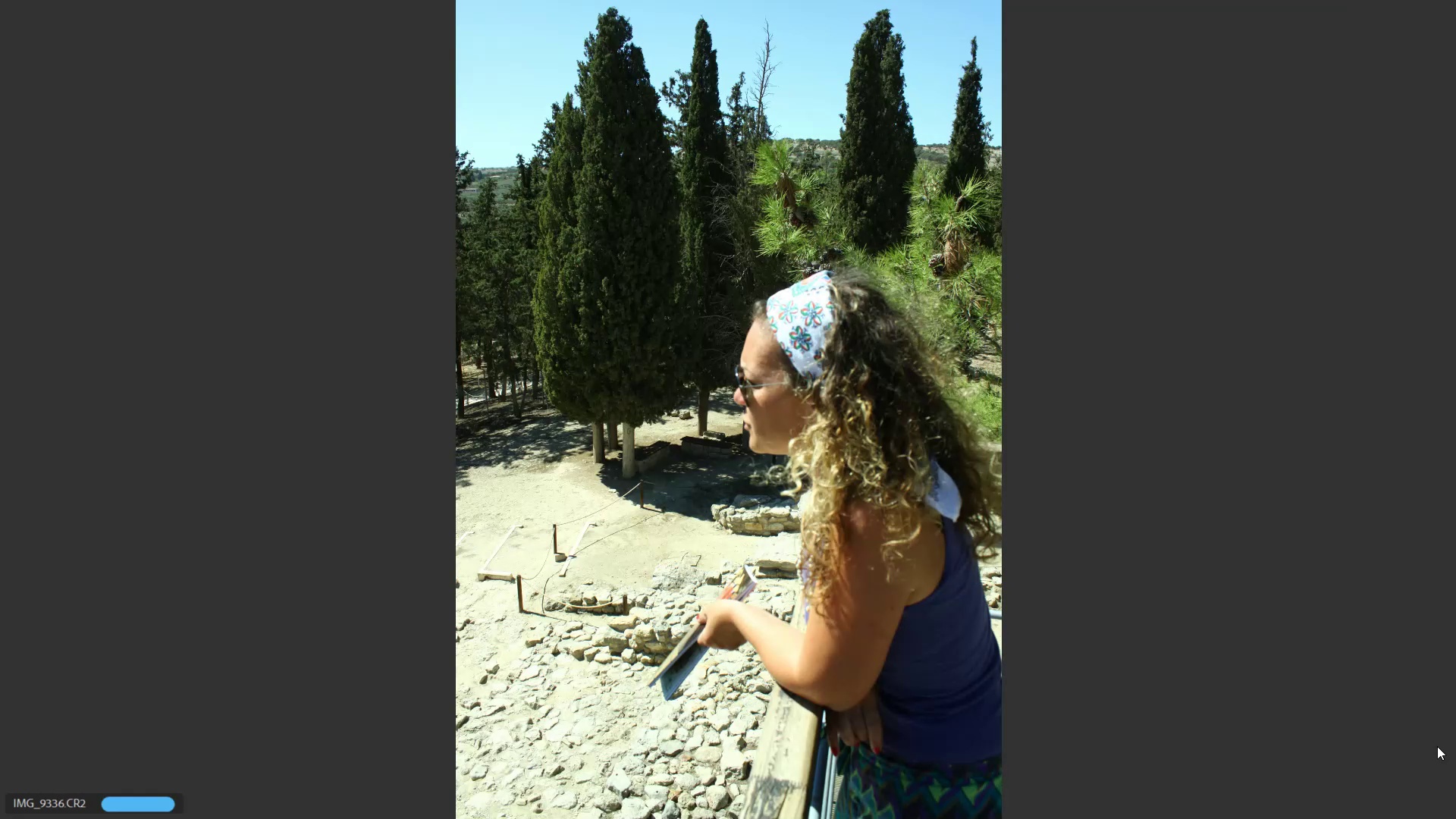 
key(ArrowRight)
 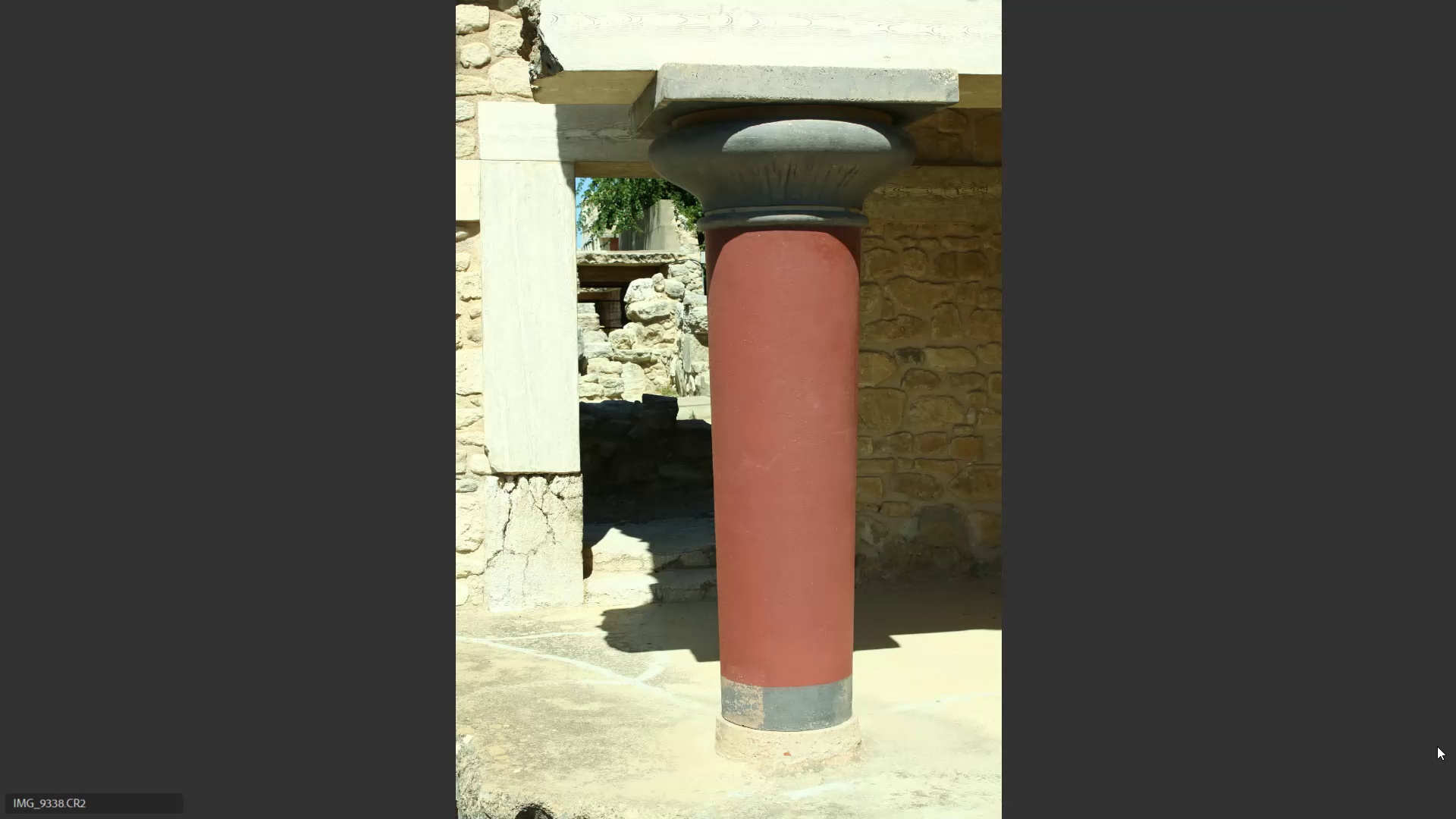 
key(ArrowRight)
 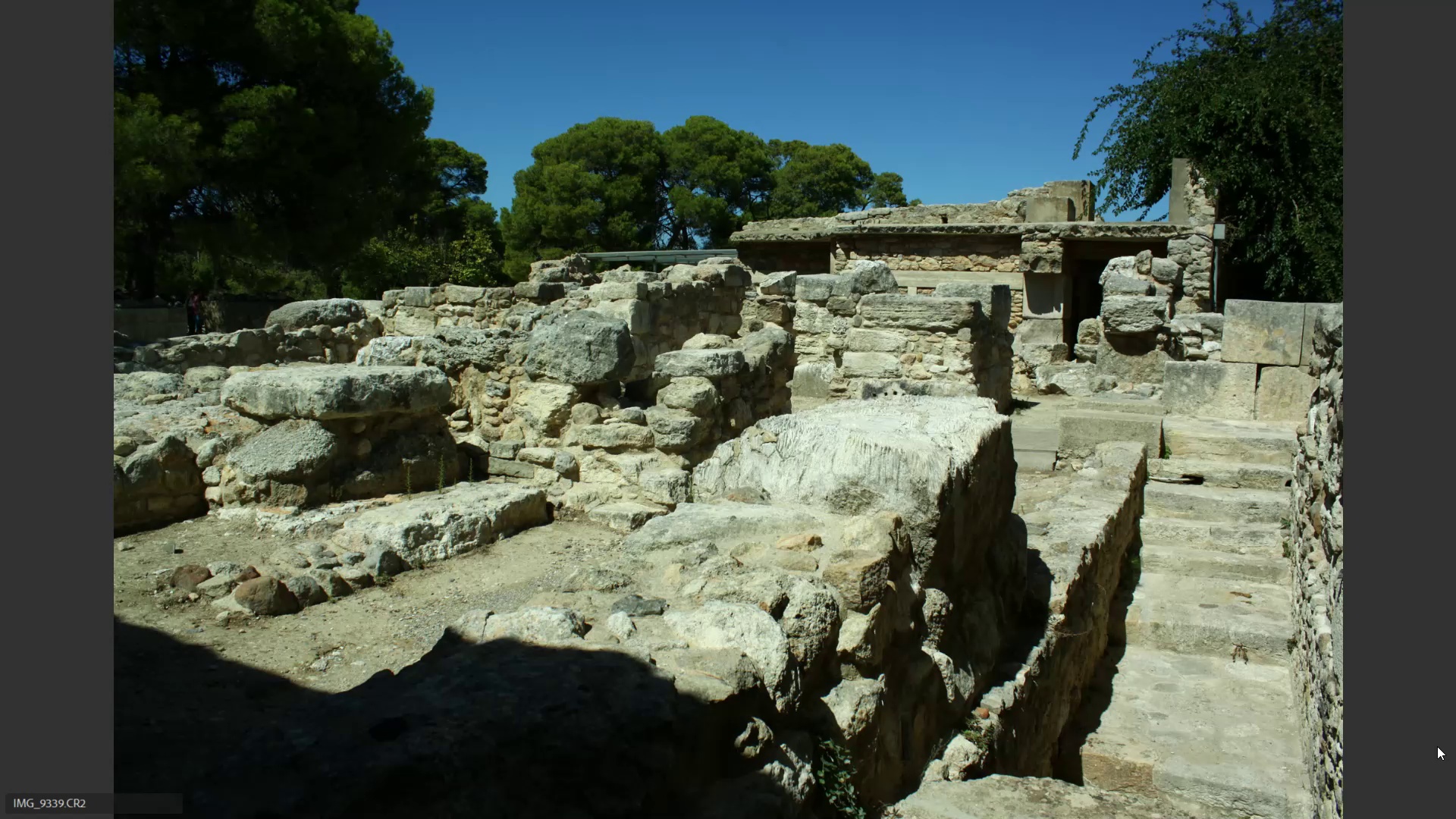 
key(ArrowLeft)
 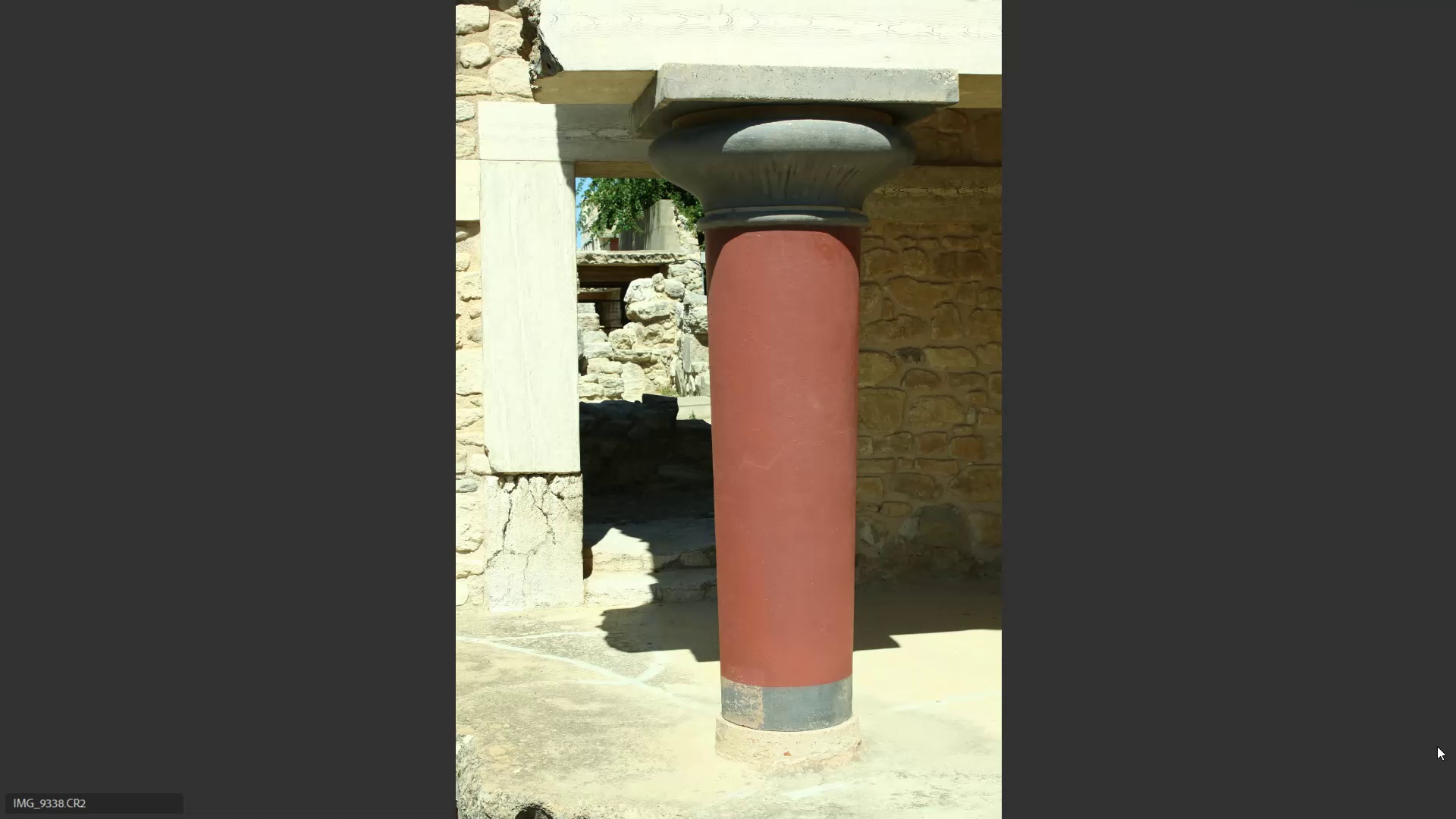 
key(ArrowLeft)
 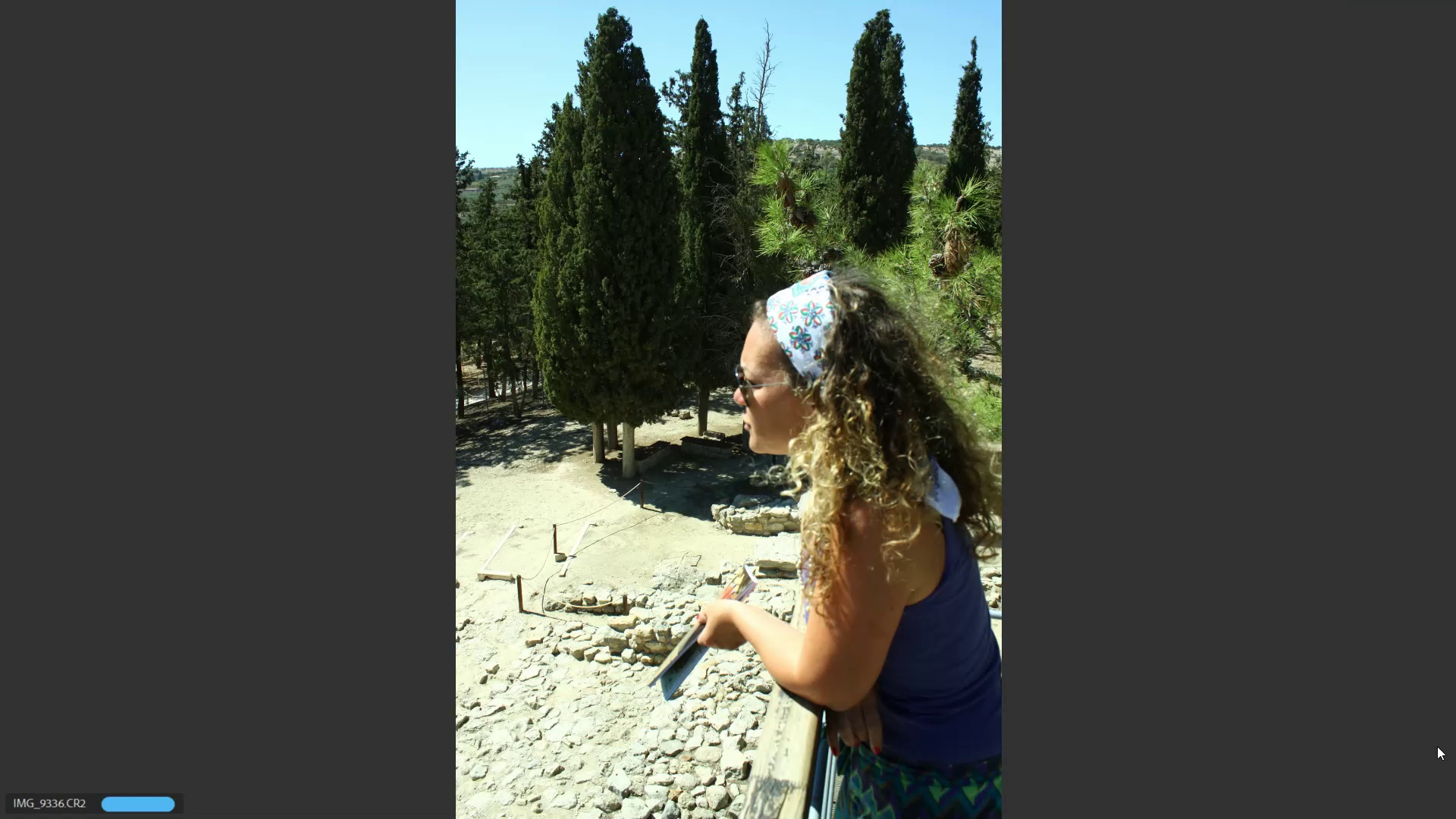 
key(ArrowRight)
 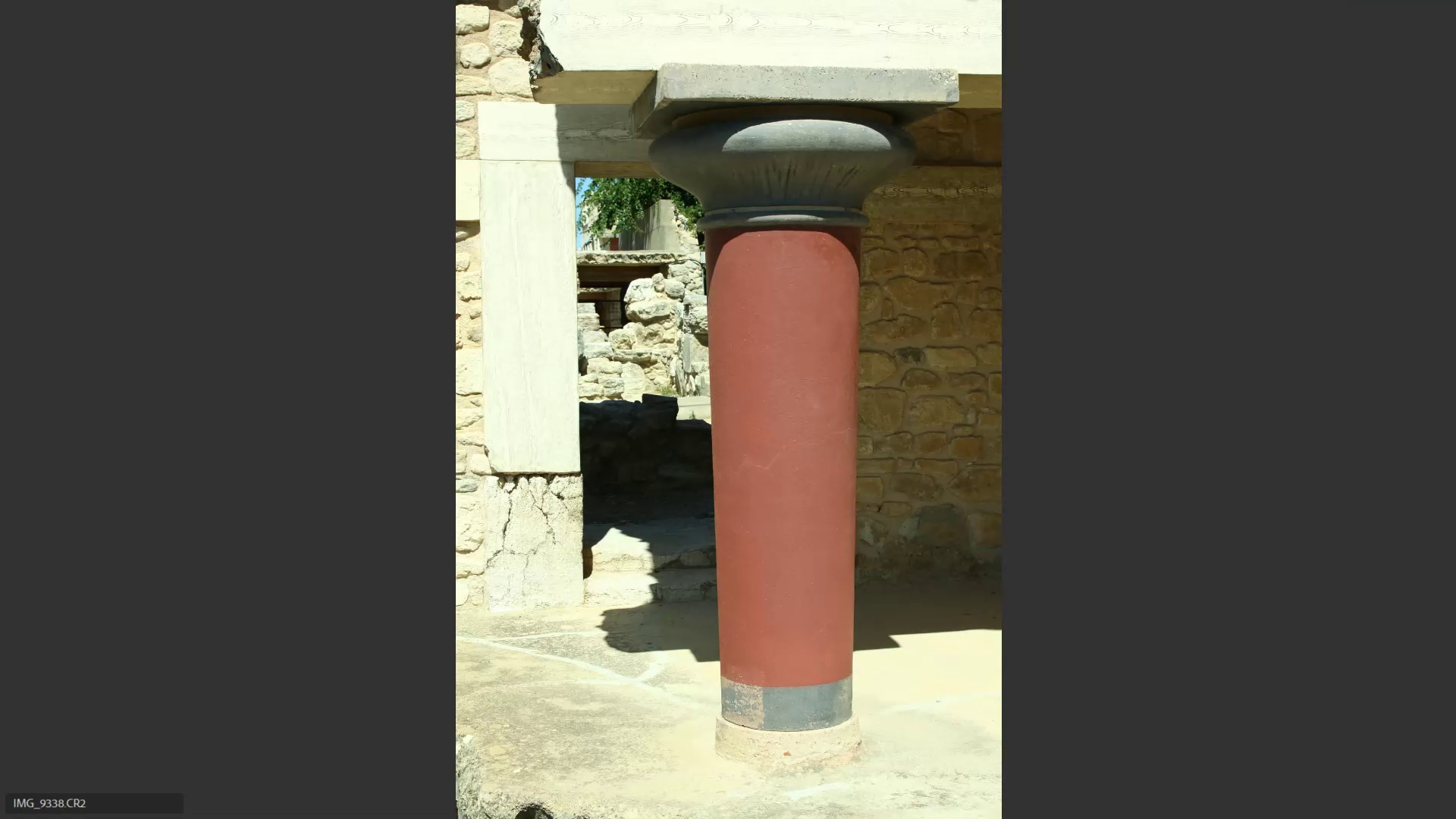 
wait(5.16)
 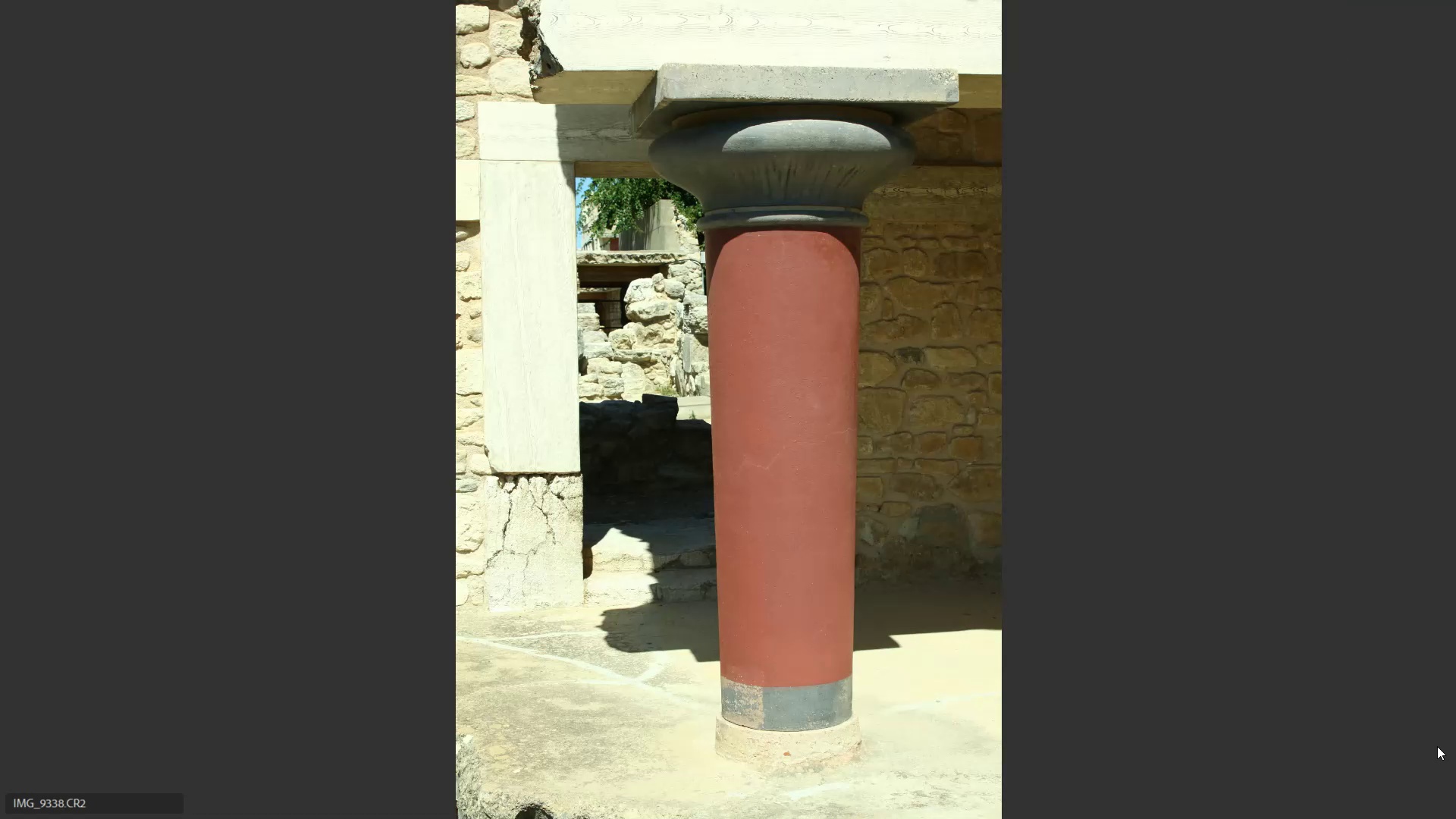 
key(ArrowLeft)
 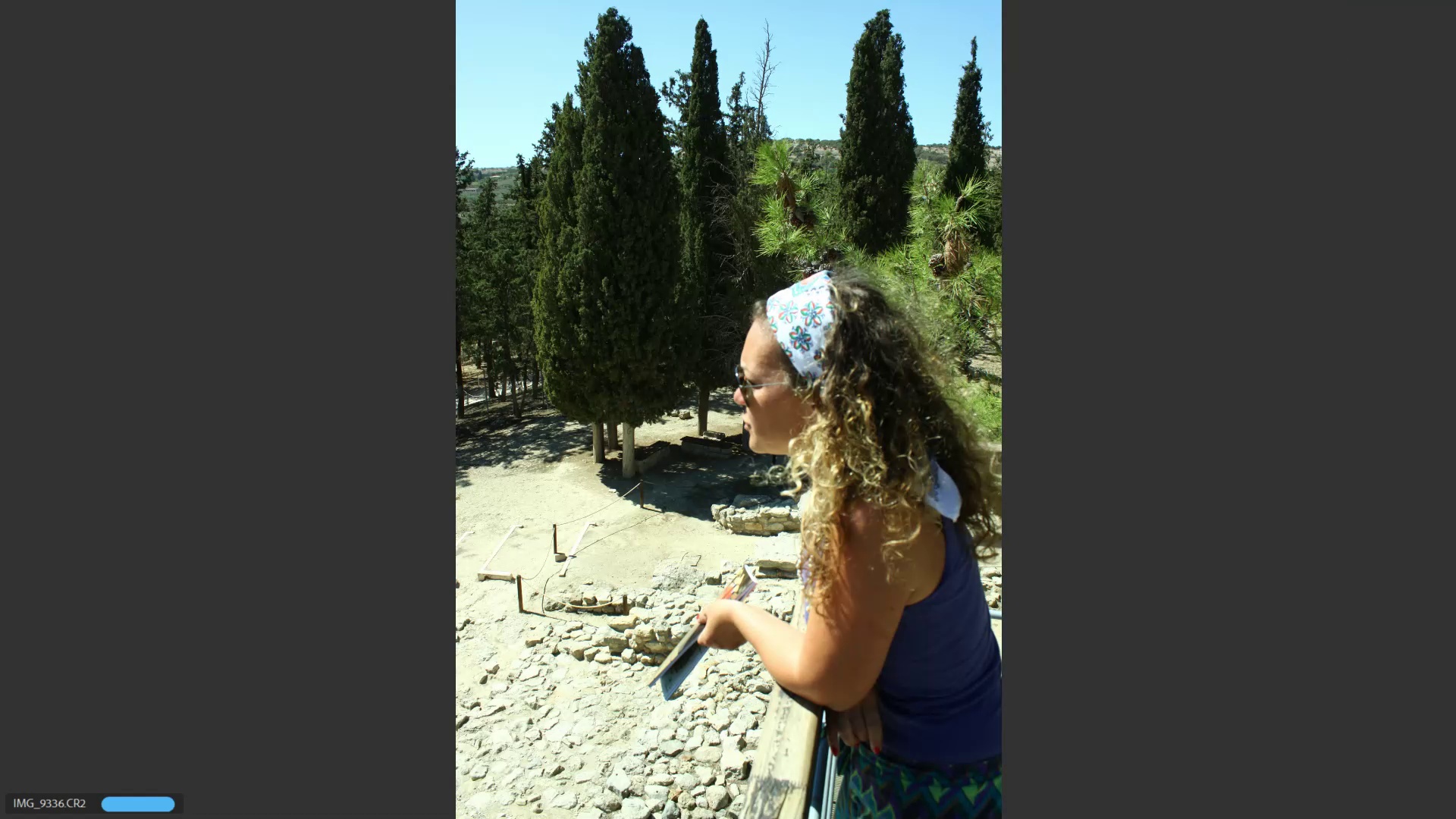 
key(ArrowRight)
 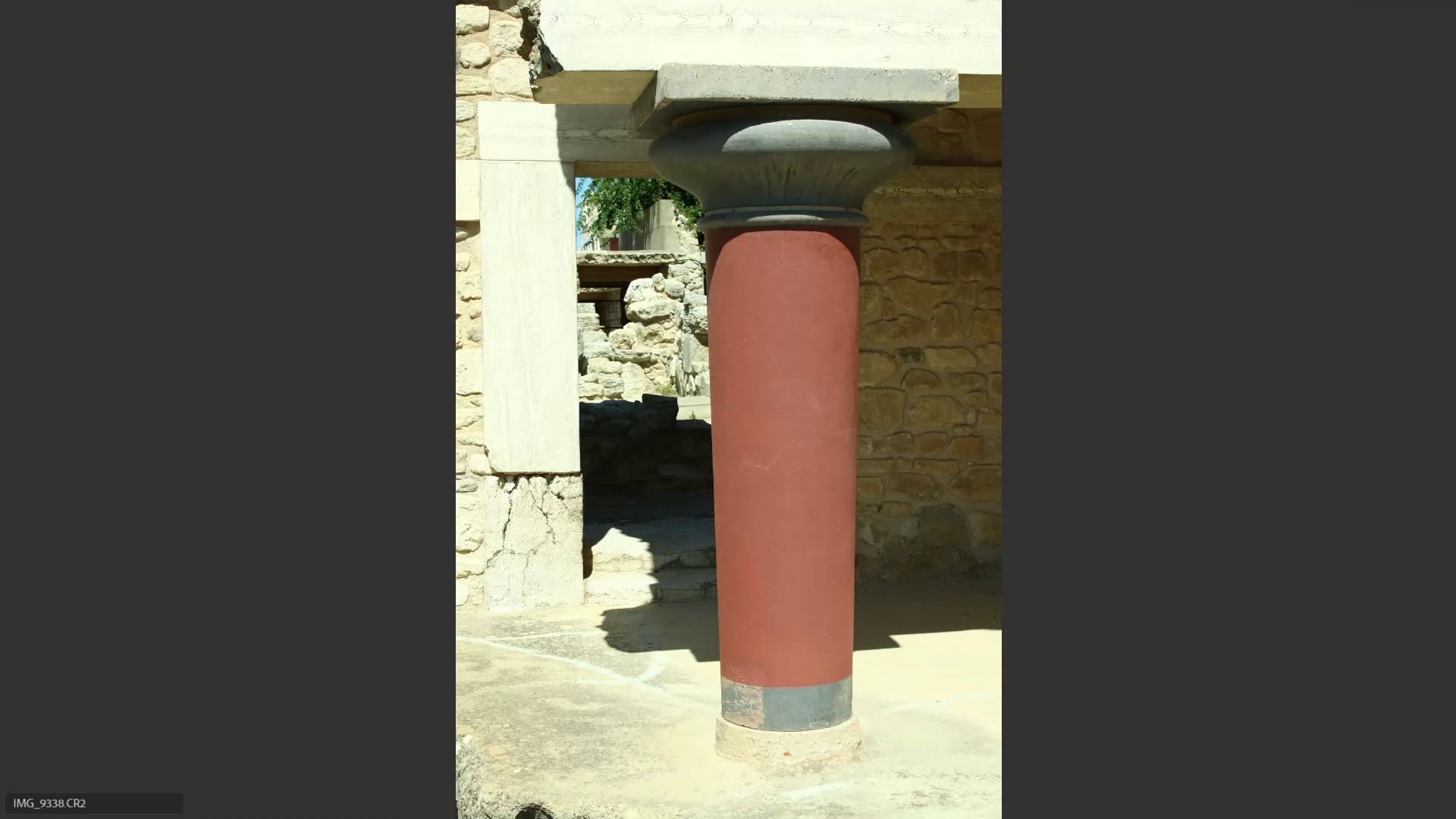 
key(ArrowLeft)
 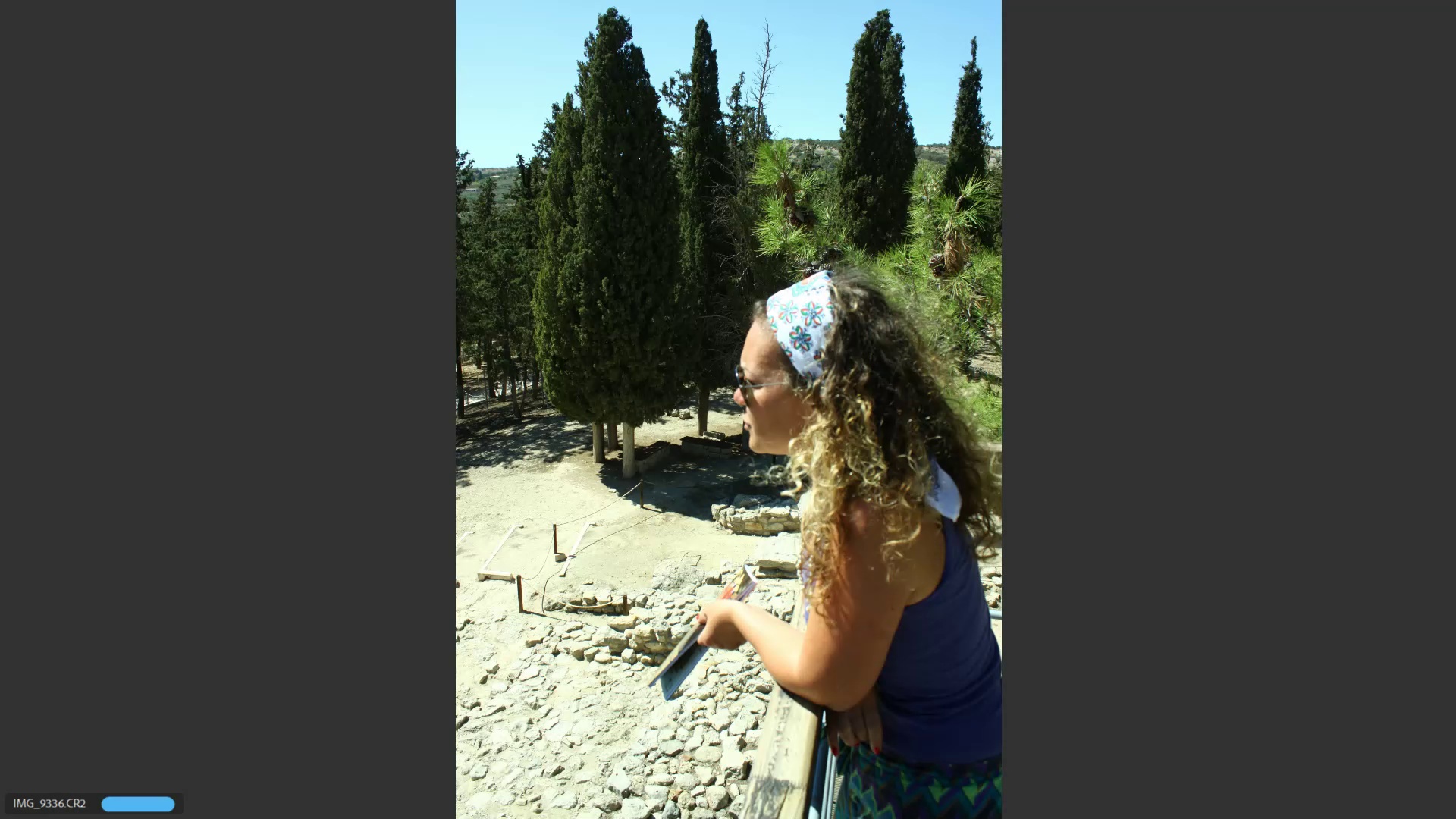 
key(ArrowRight)
 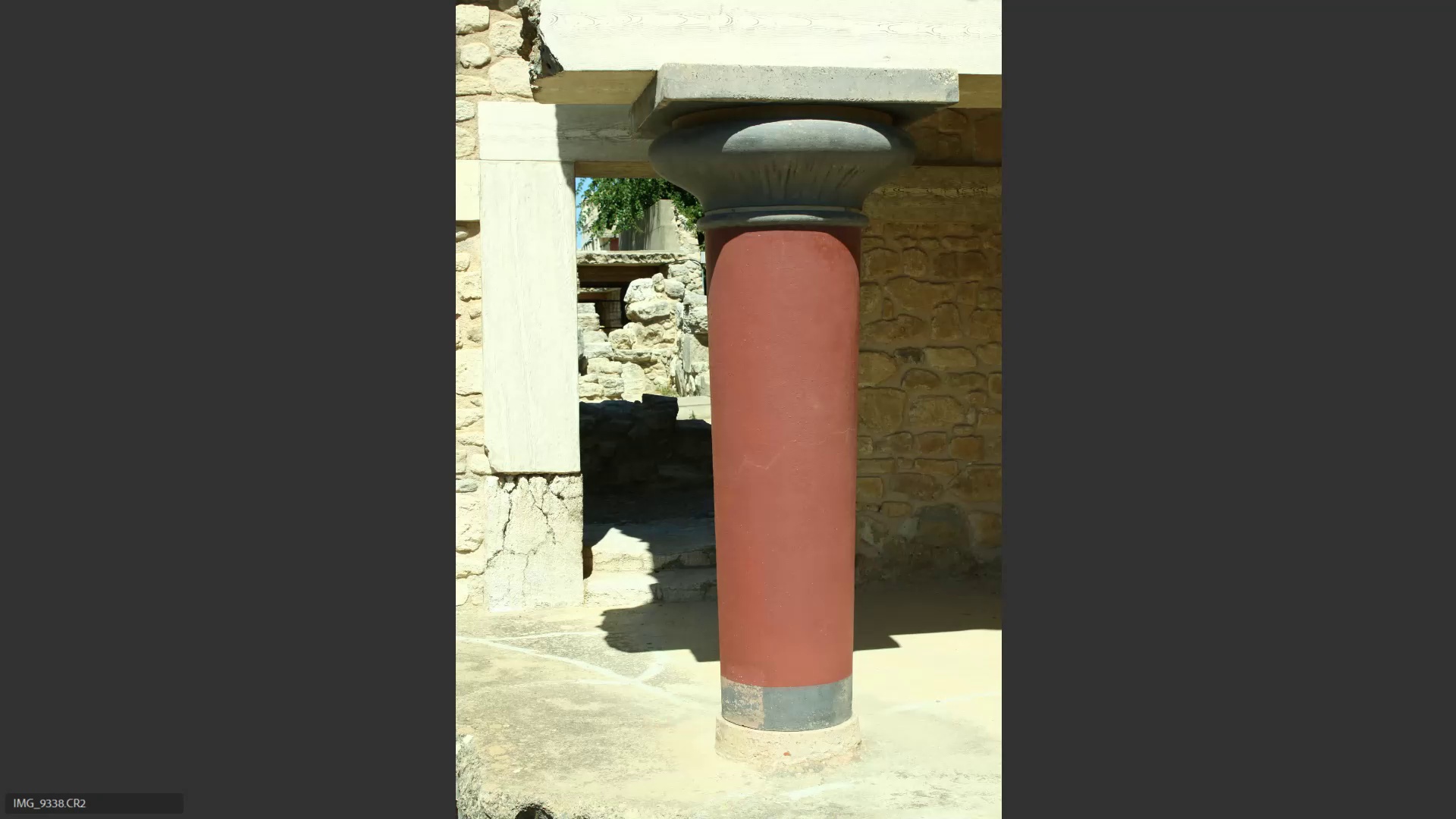 
key(ArrowLeft)
 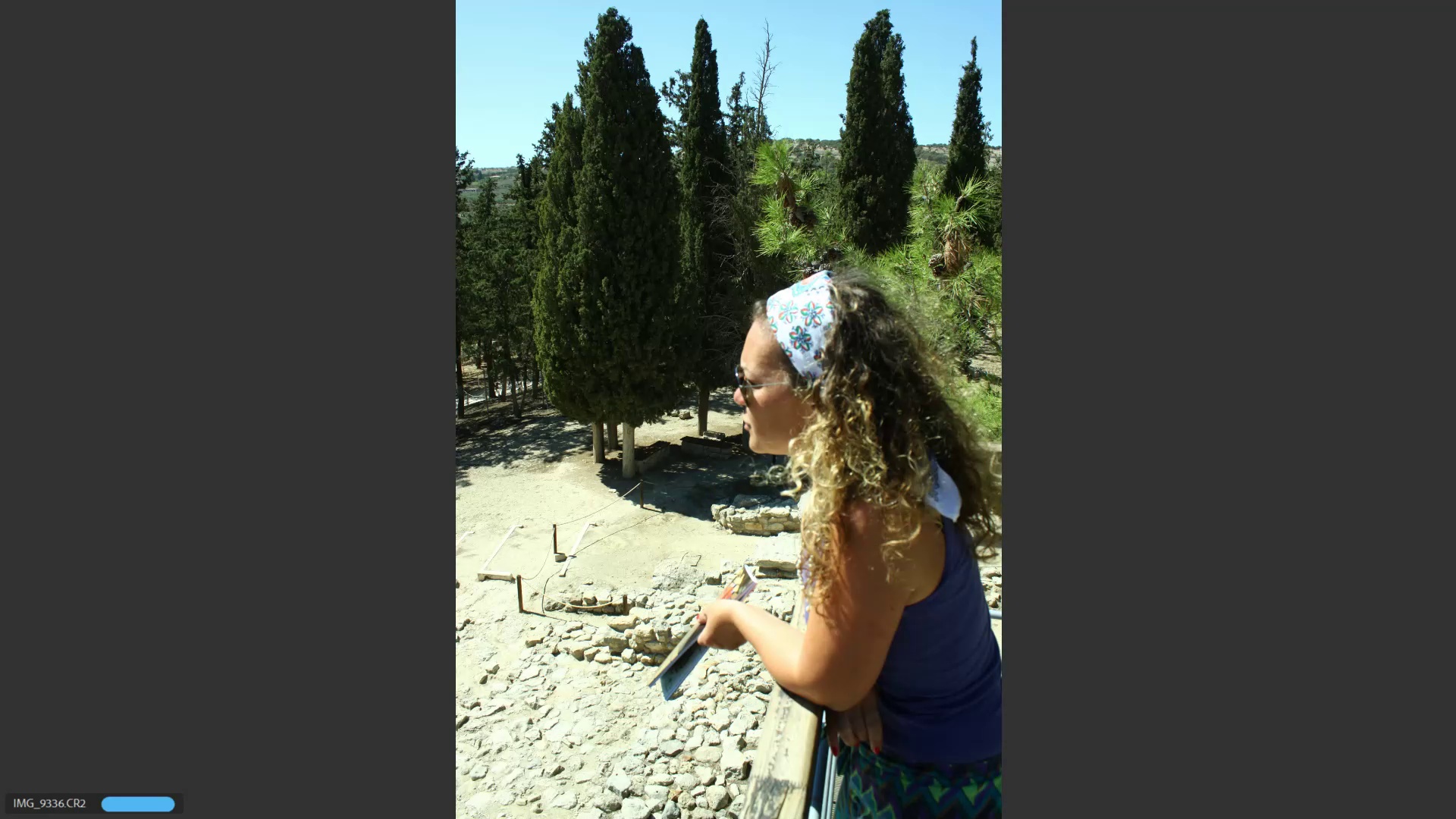 
key(ArrowRight)
 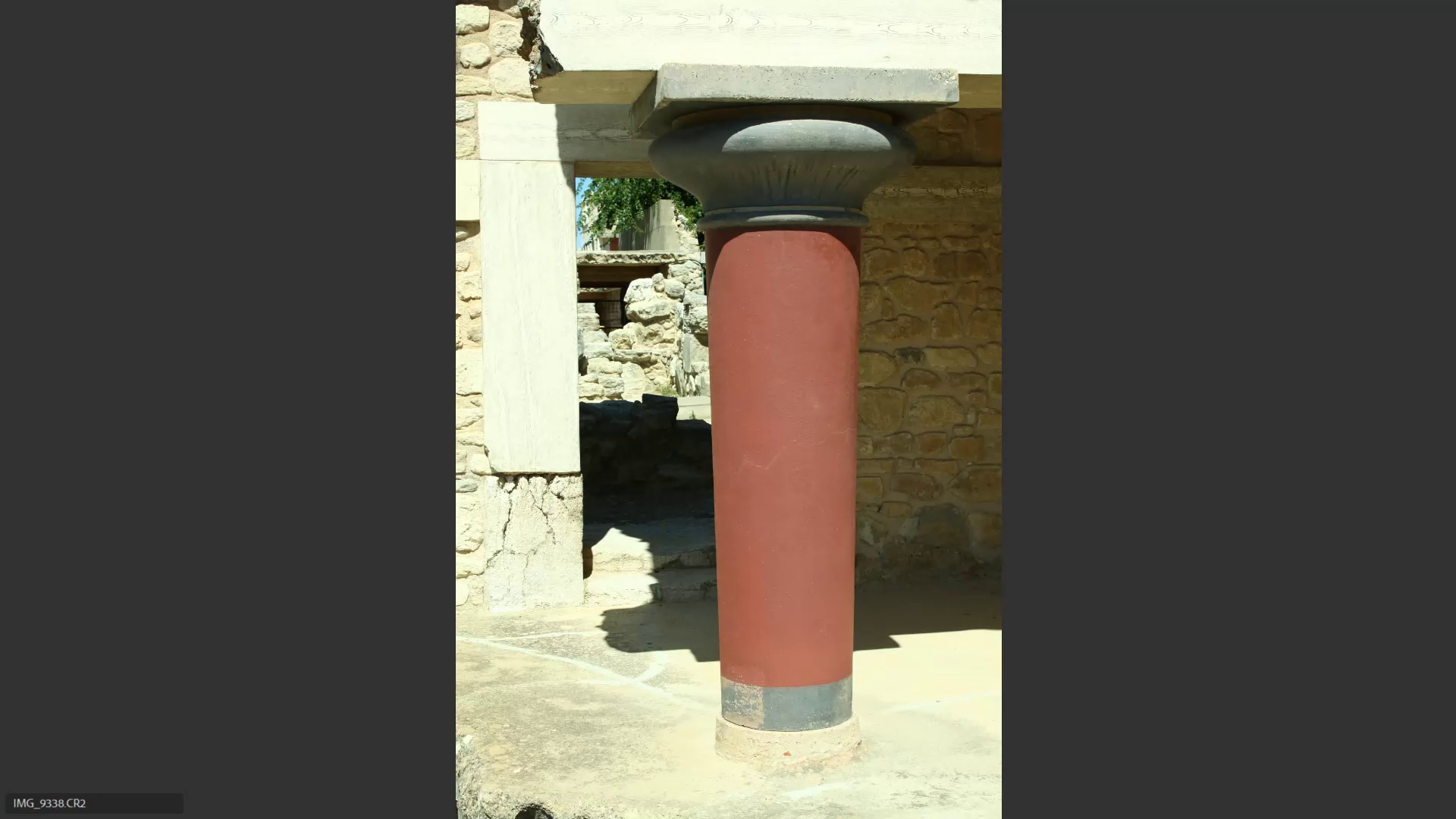 
key(6)
 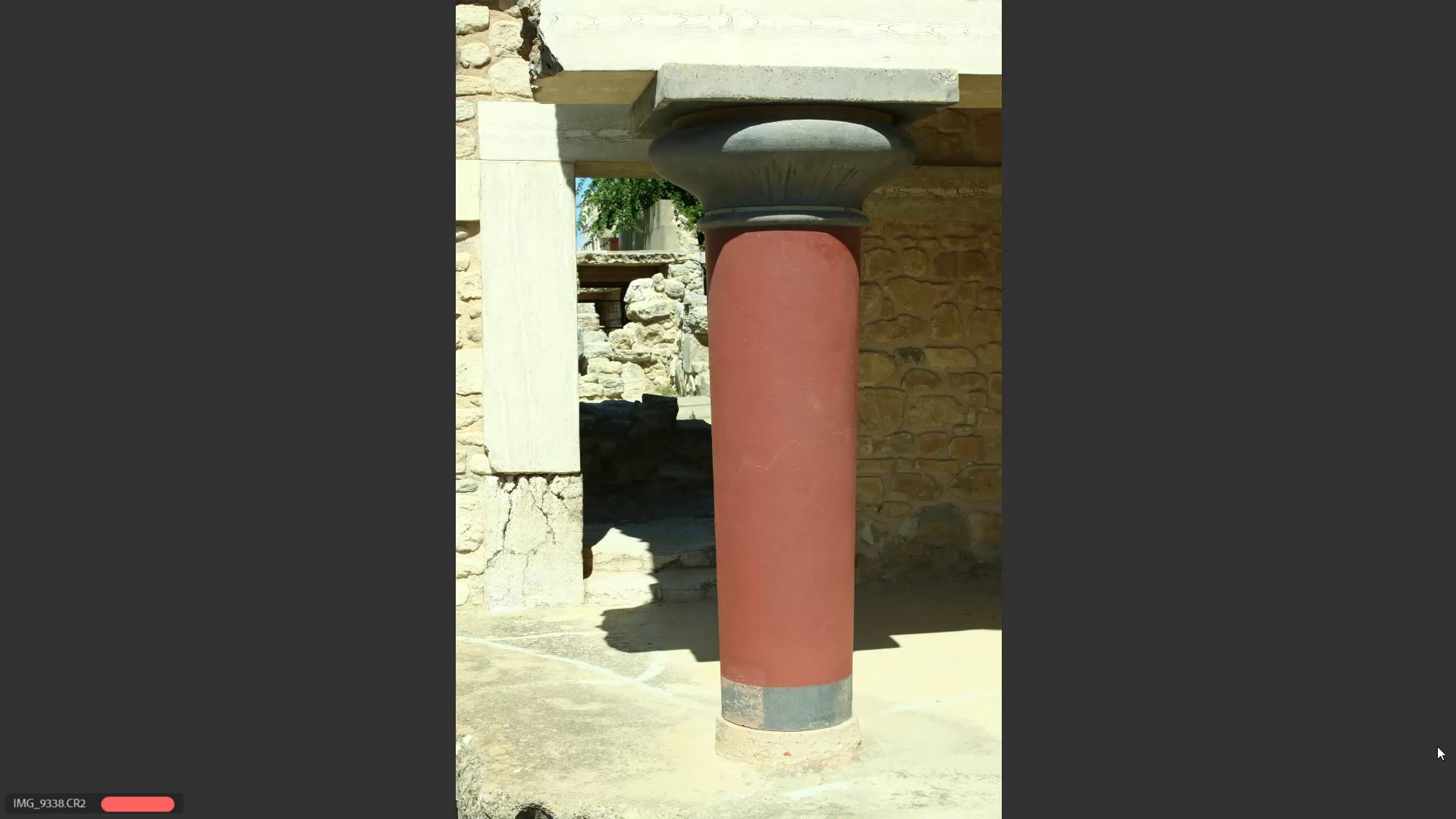 
key(ArrowRight)
 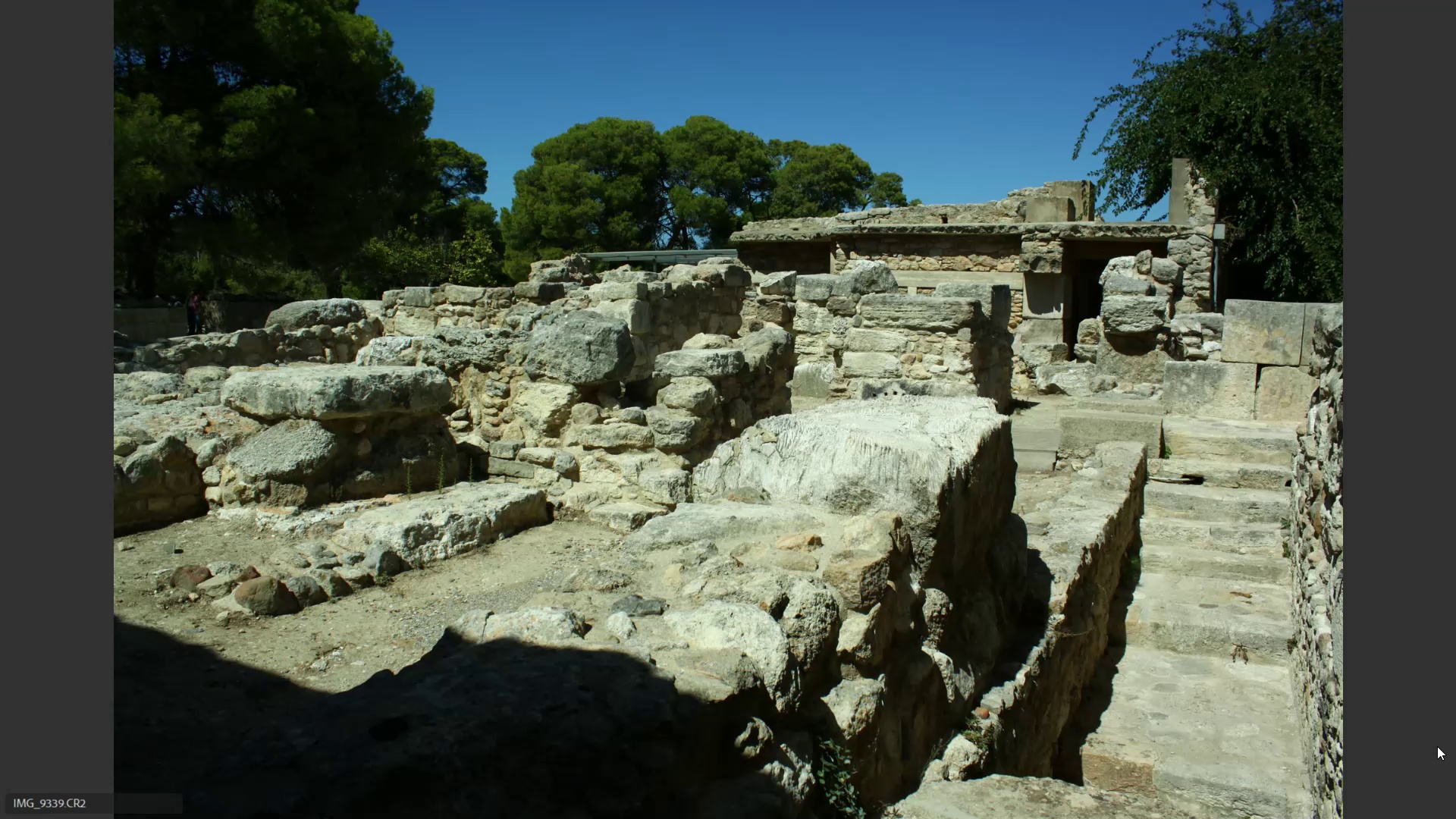 
key(ArrowRight)
 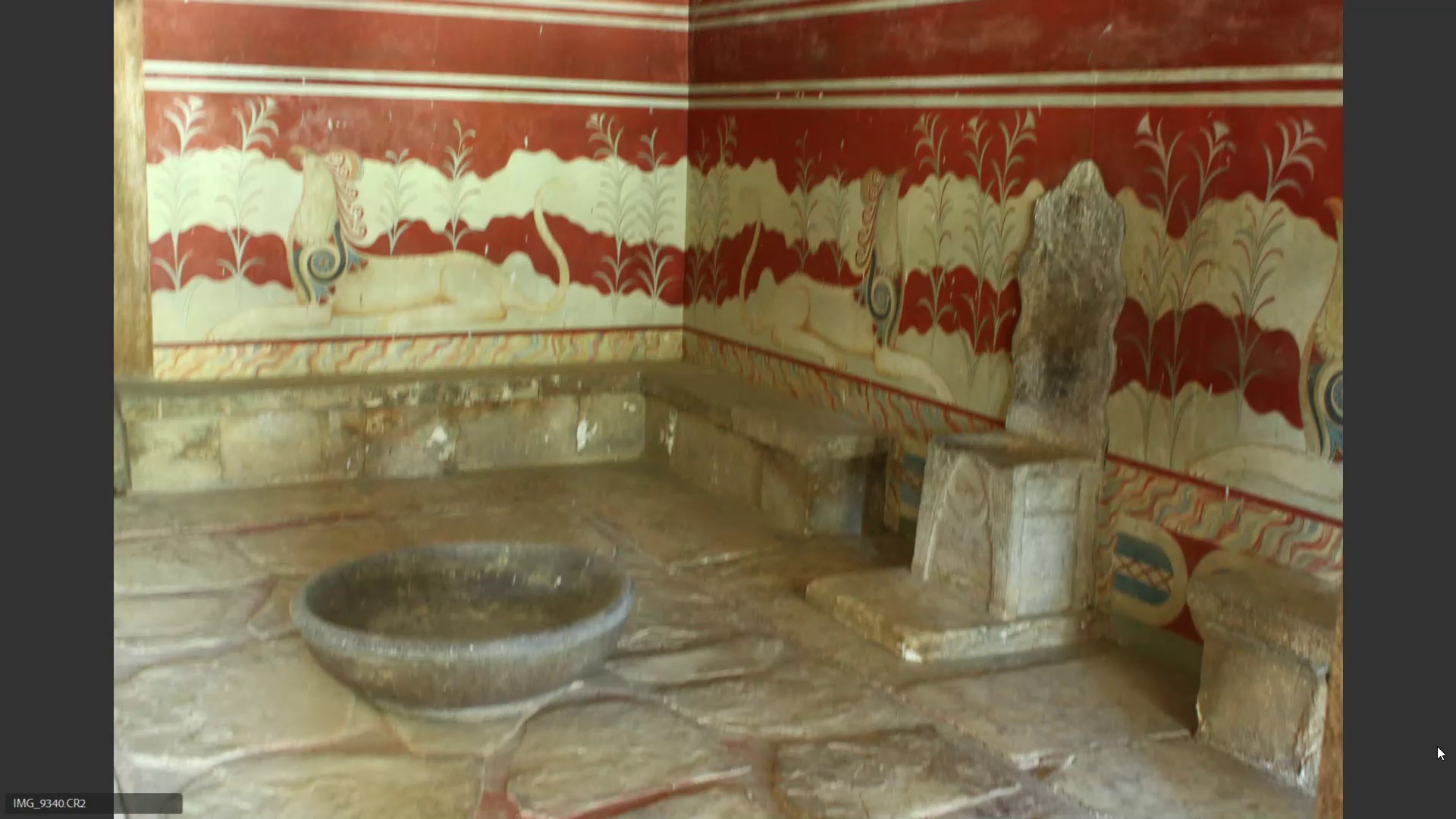 
key(ArrowLeft)
 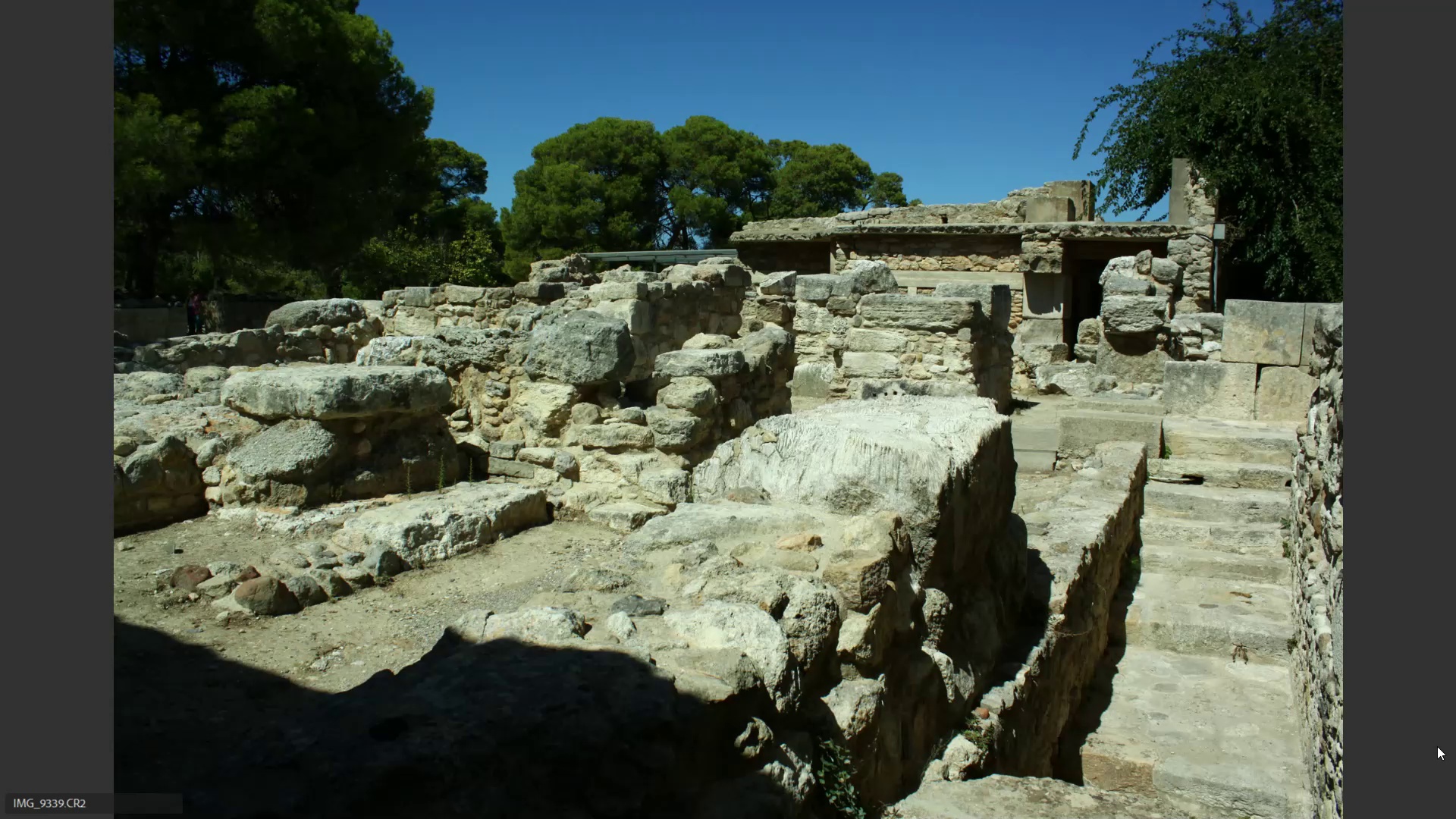 
key(6)
 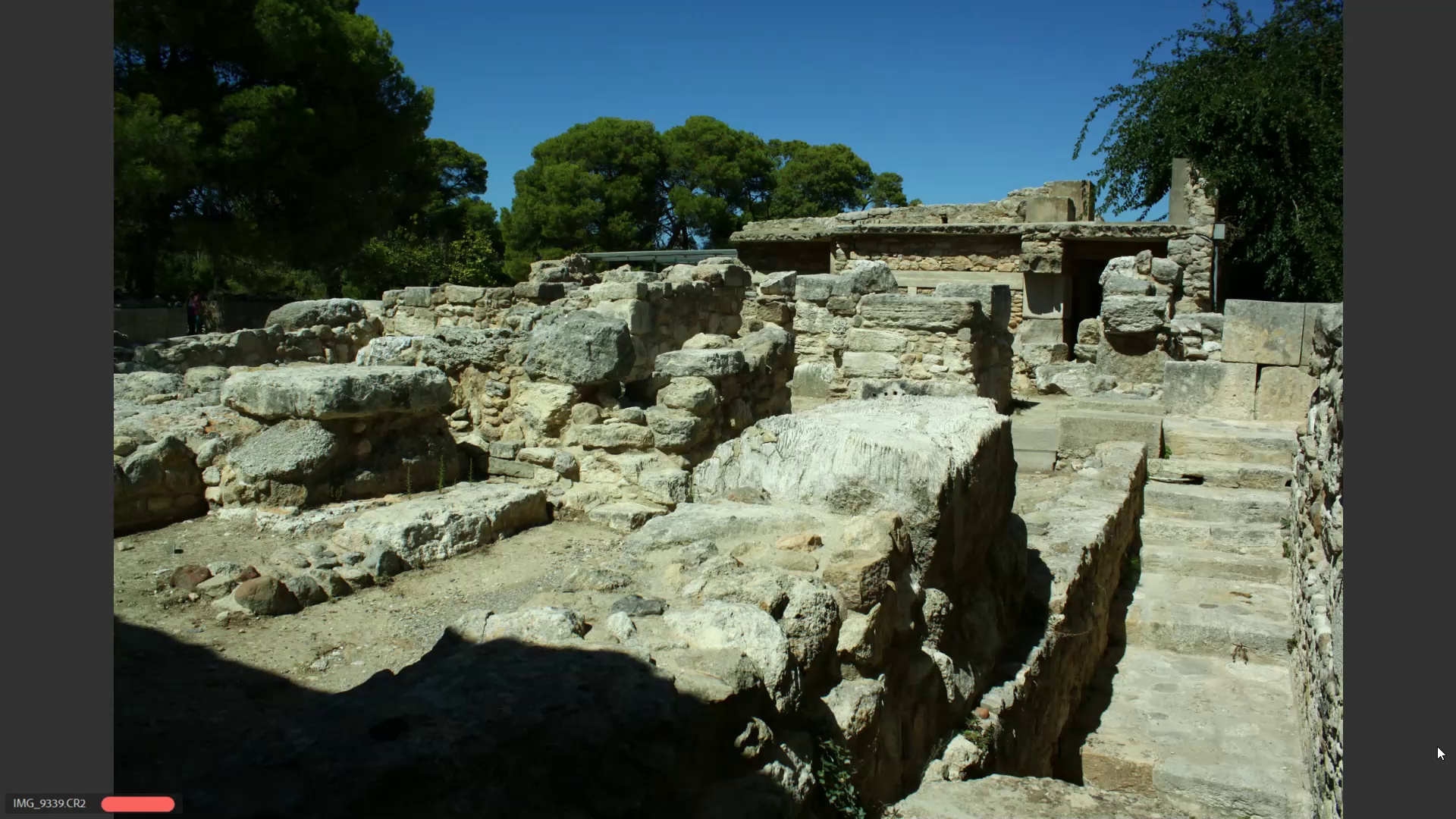 
key(ArrowRight)
 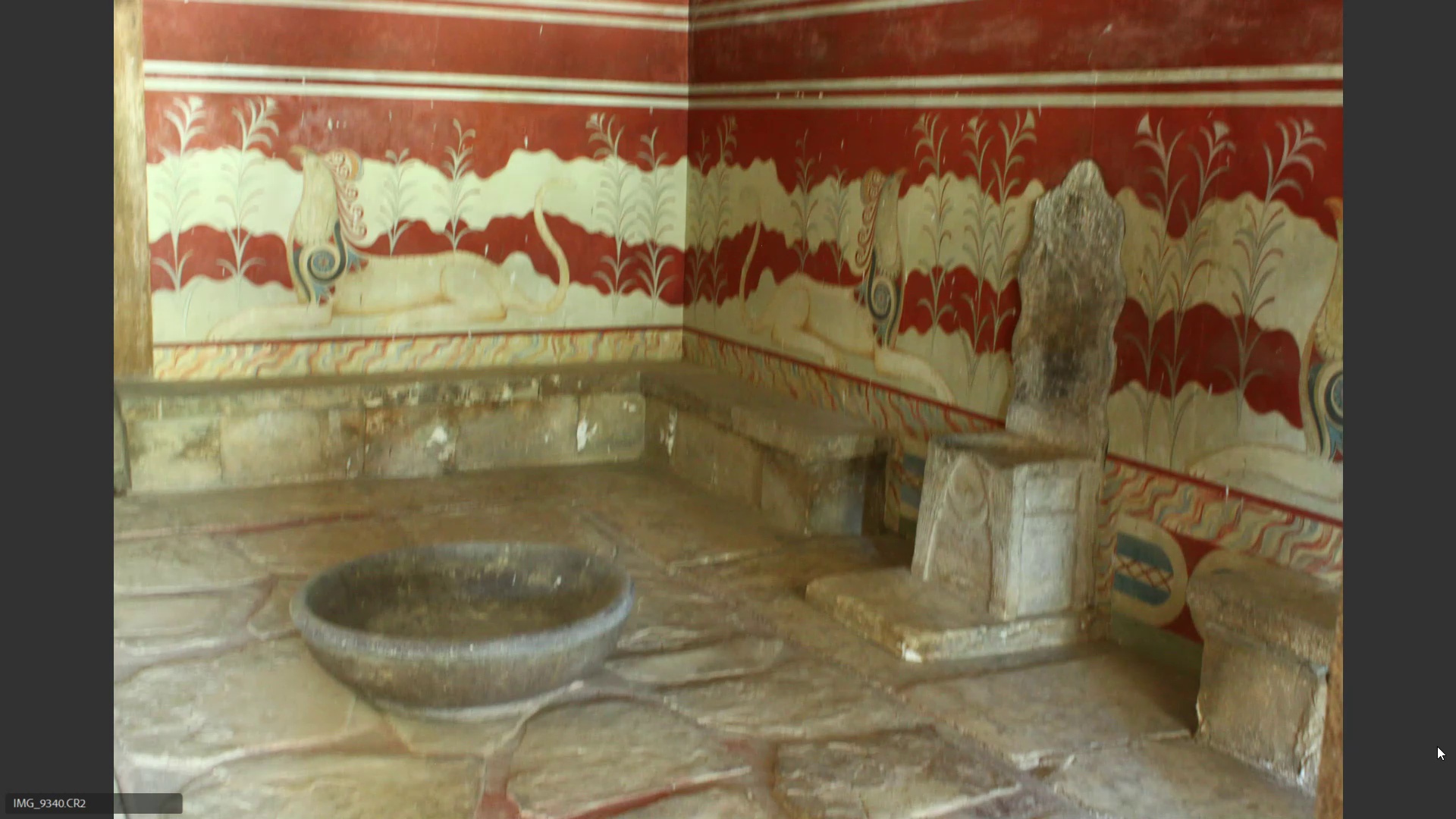 
key(ArrowRight)
 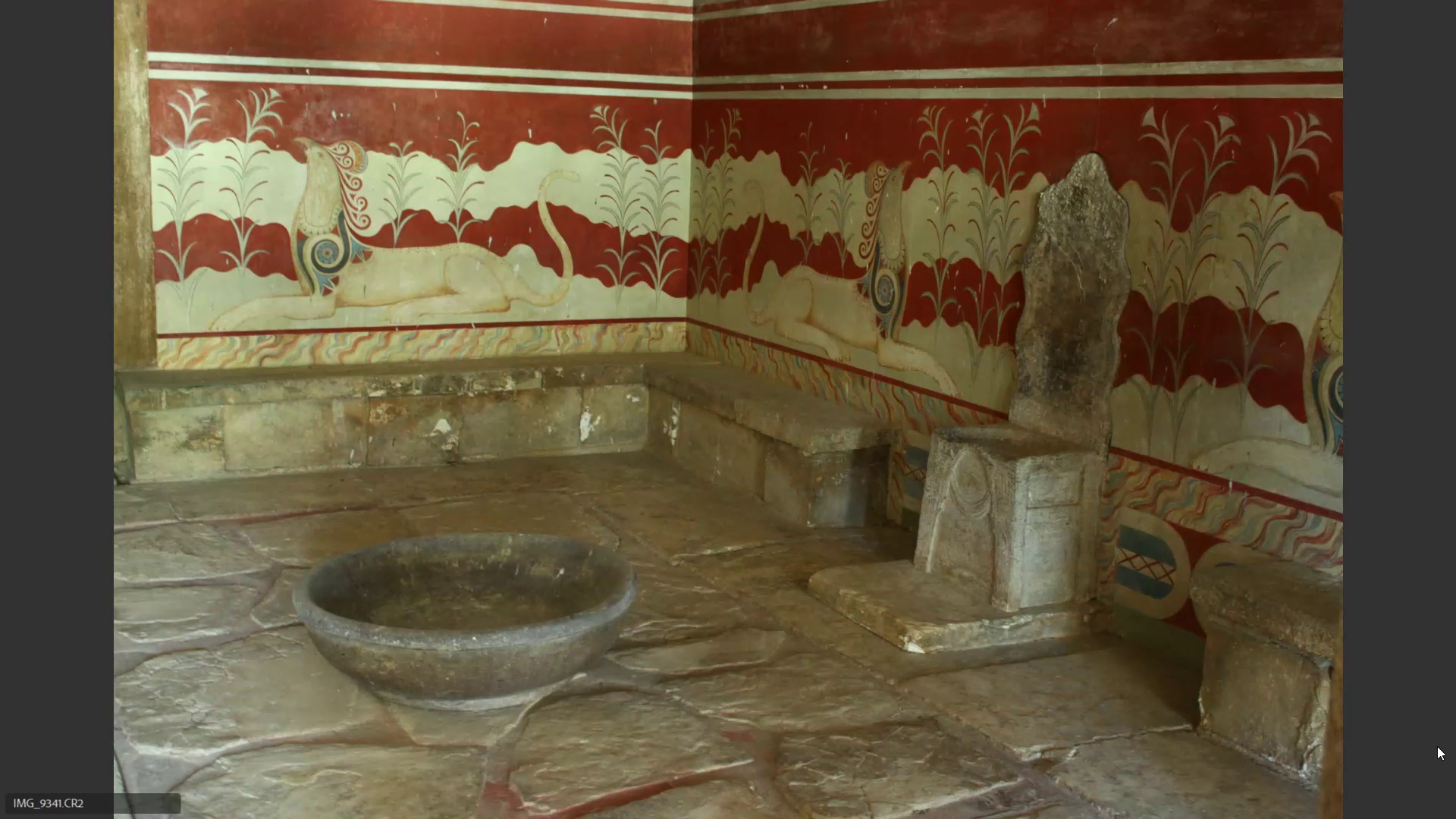 
key(6)
 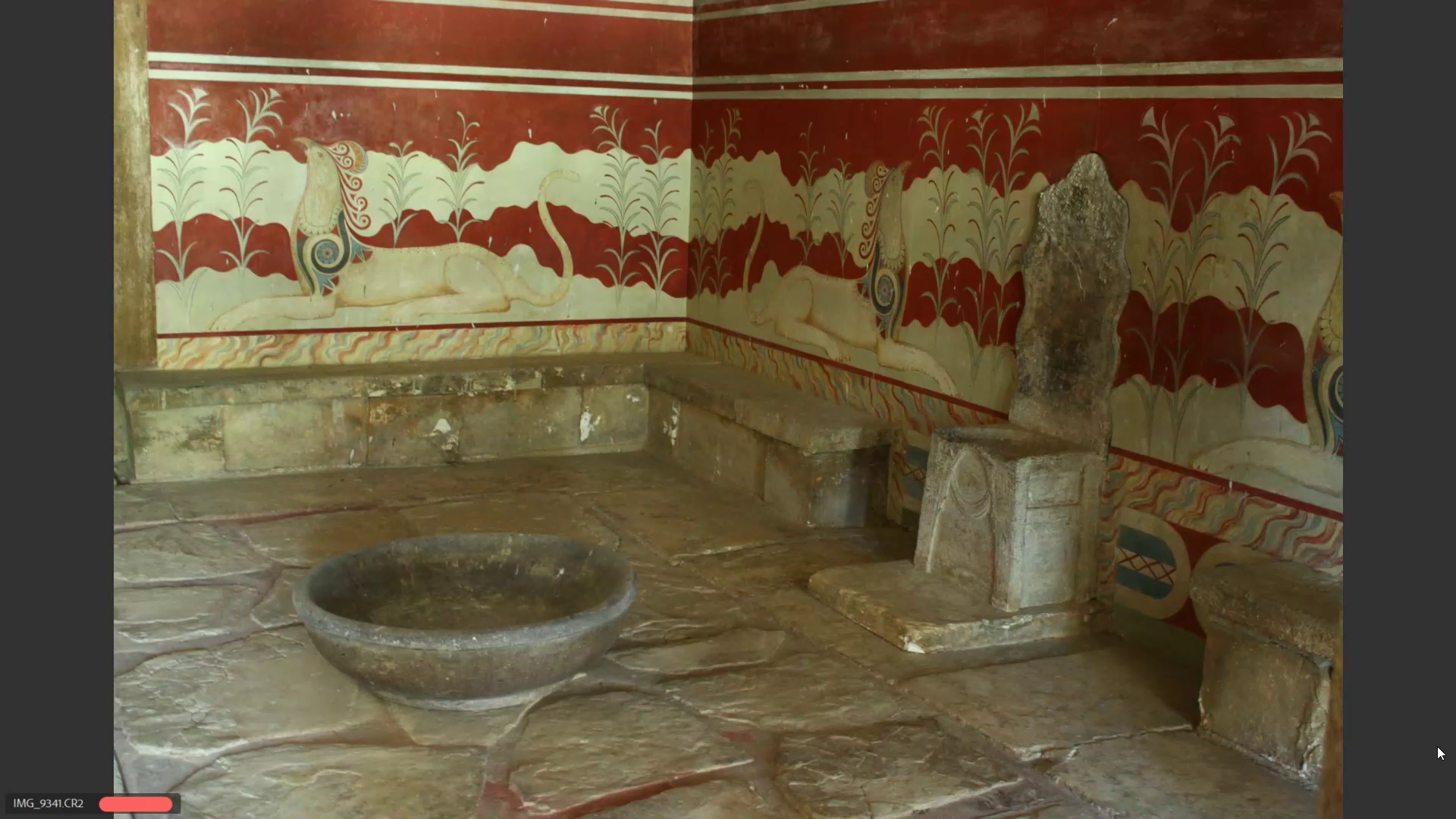 
key(ArrowRight)
 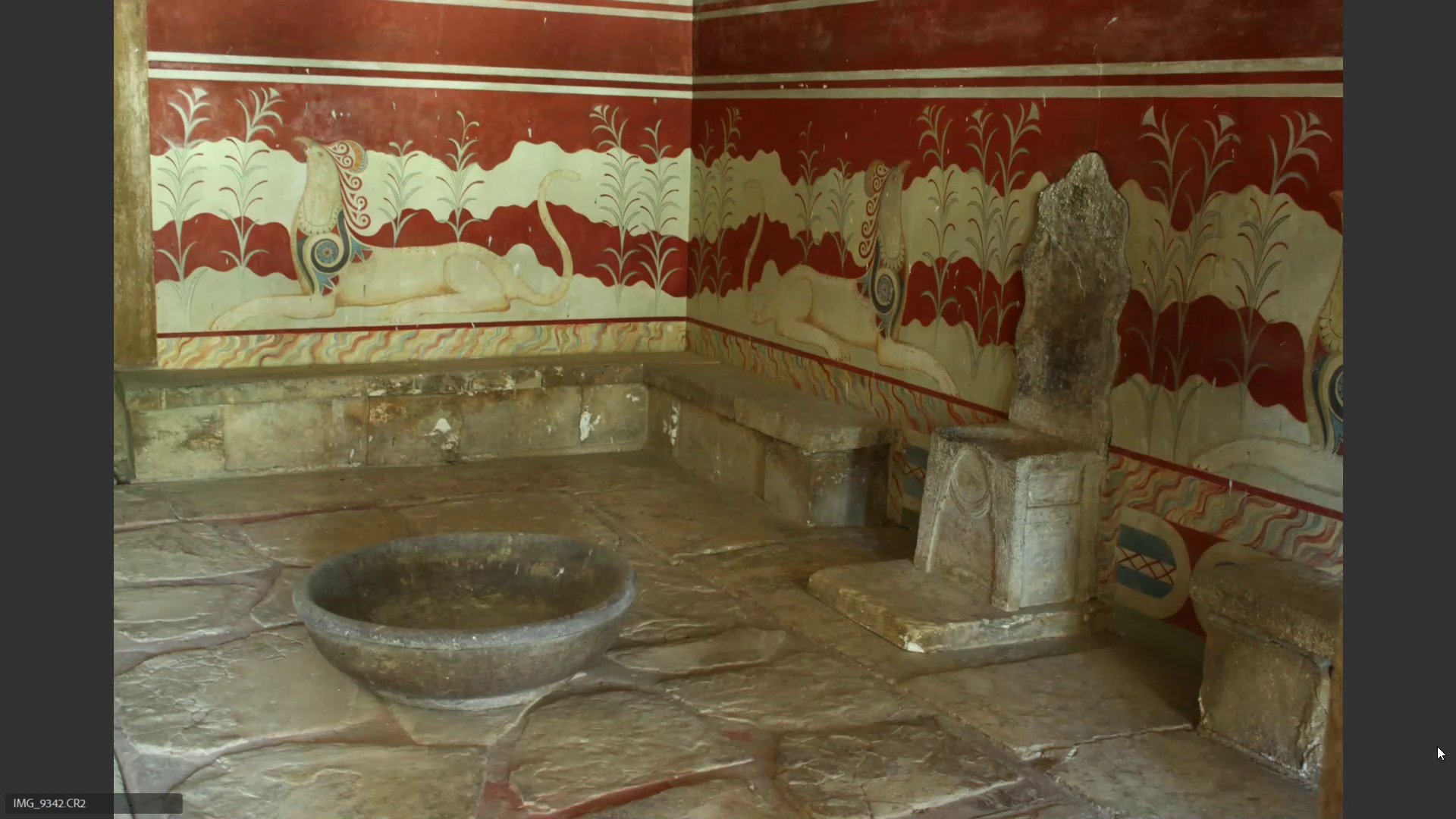 
key(ArrowRight)
 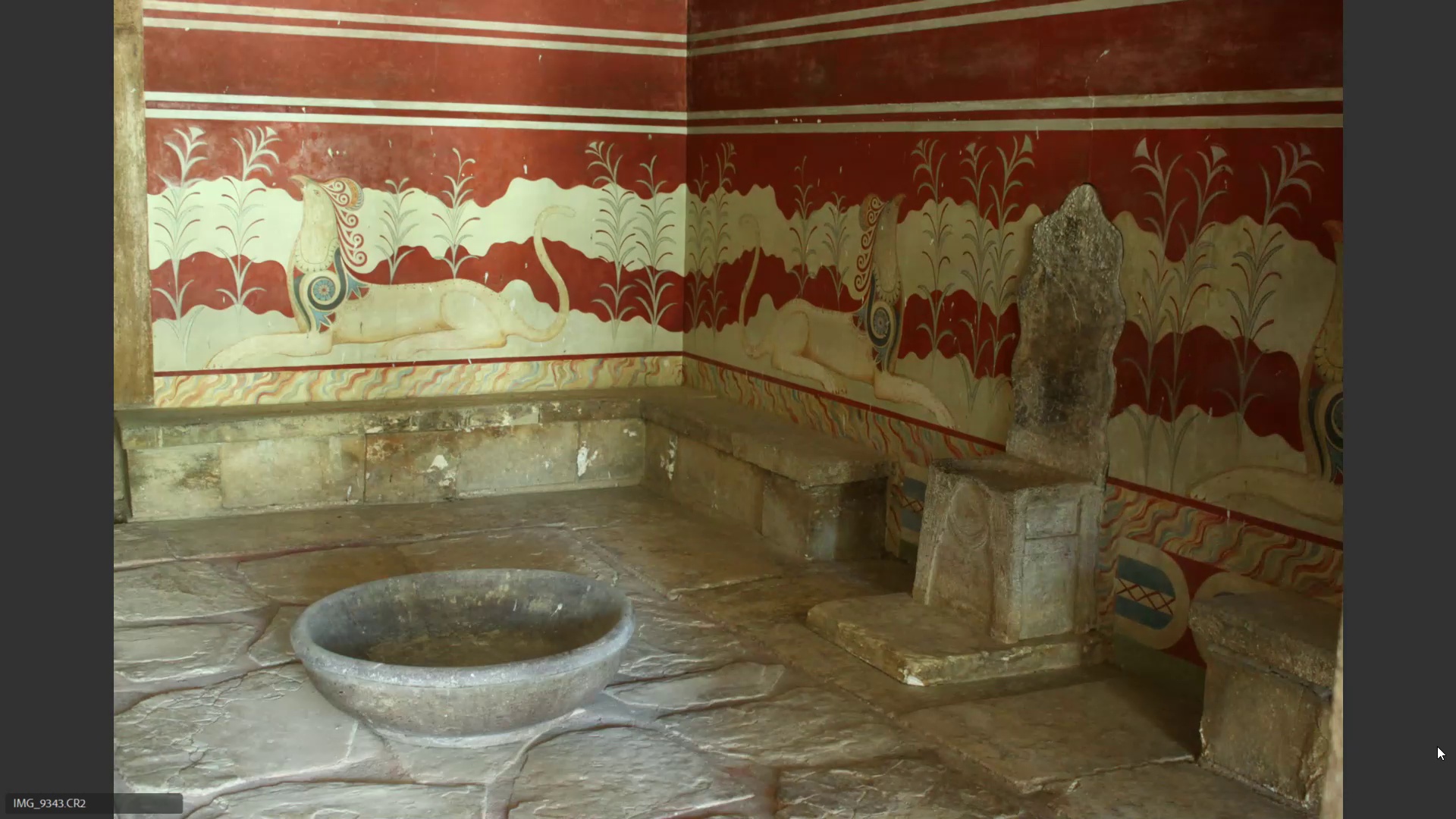 
key(ArrowRight)
 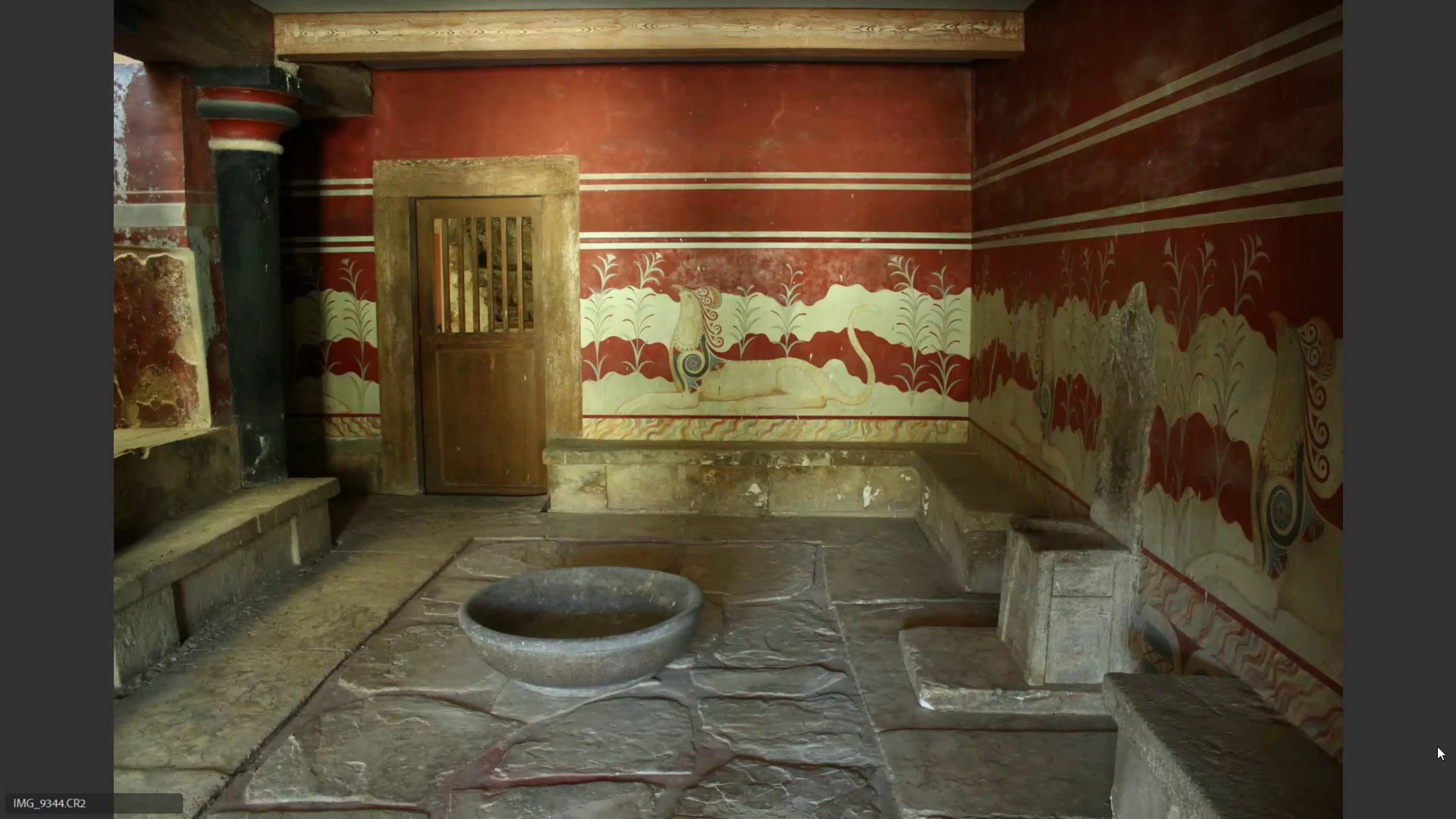 
key(6)
 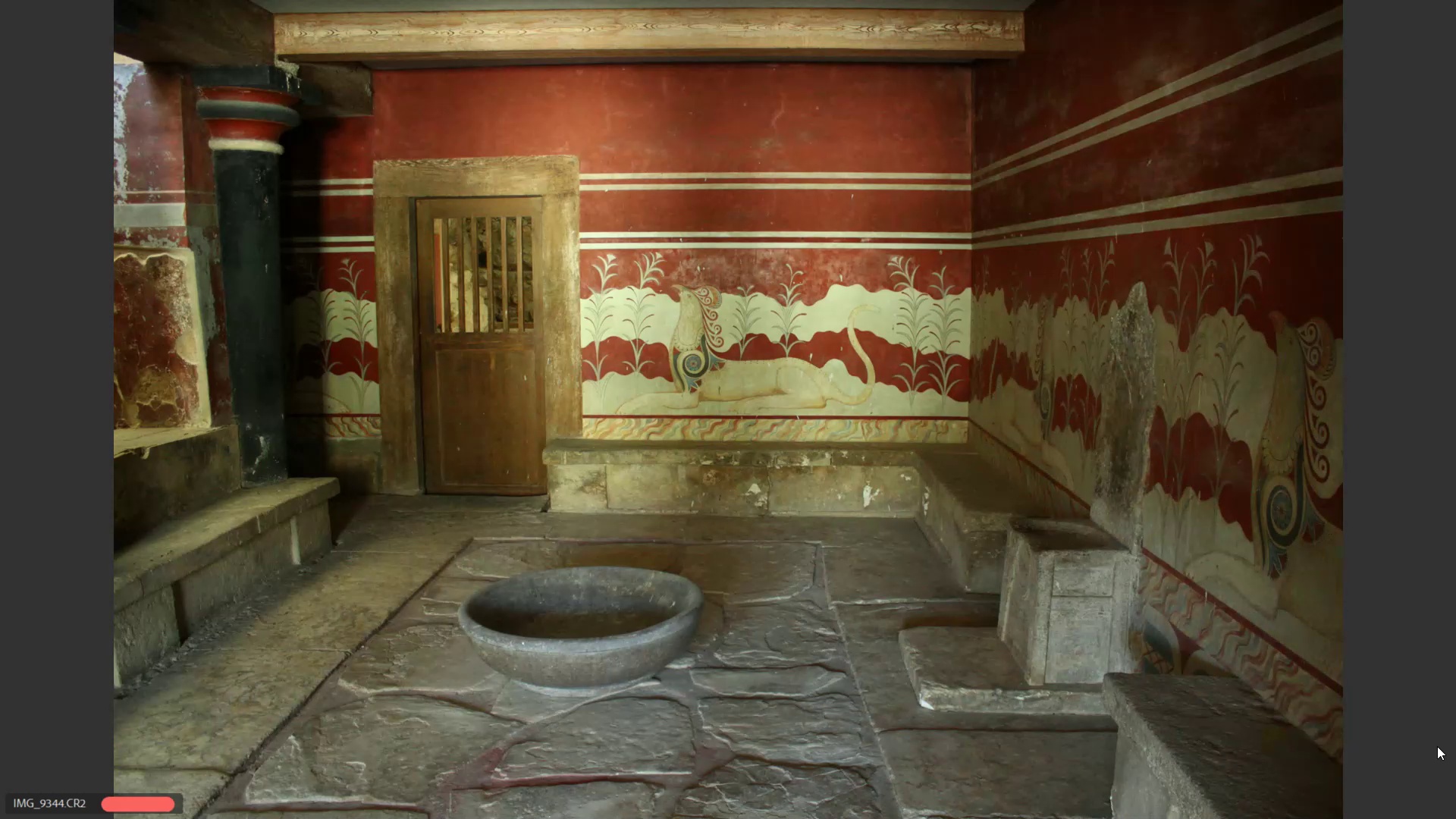 
key(ArrowRight)
 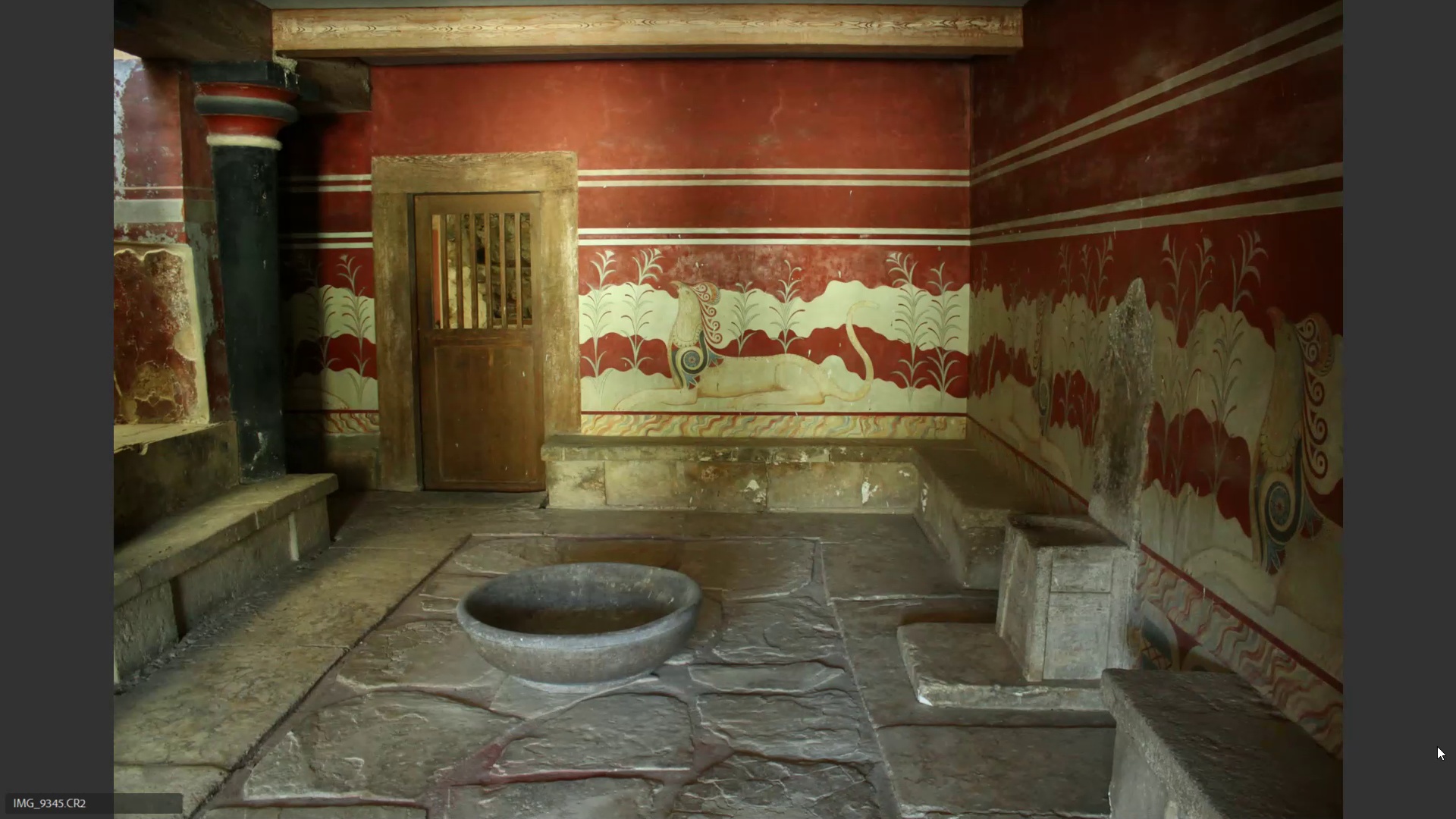 
key(ArrowRight)
 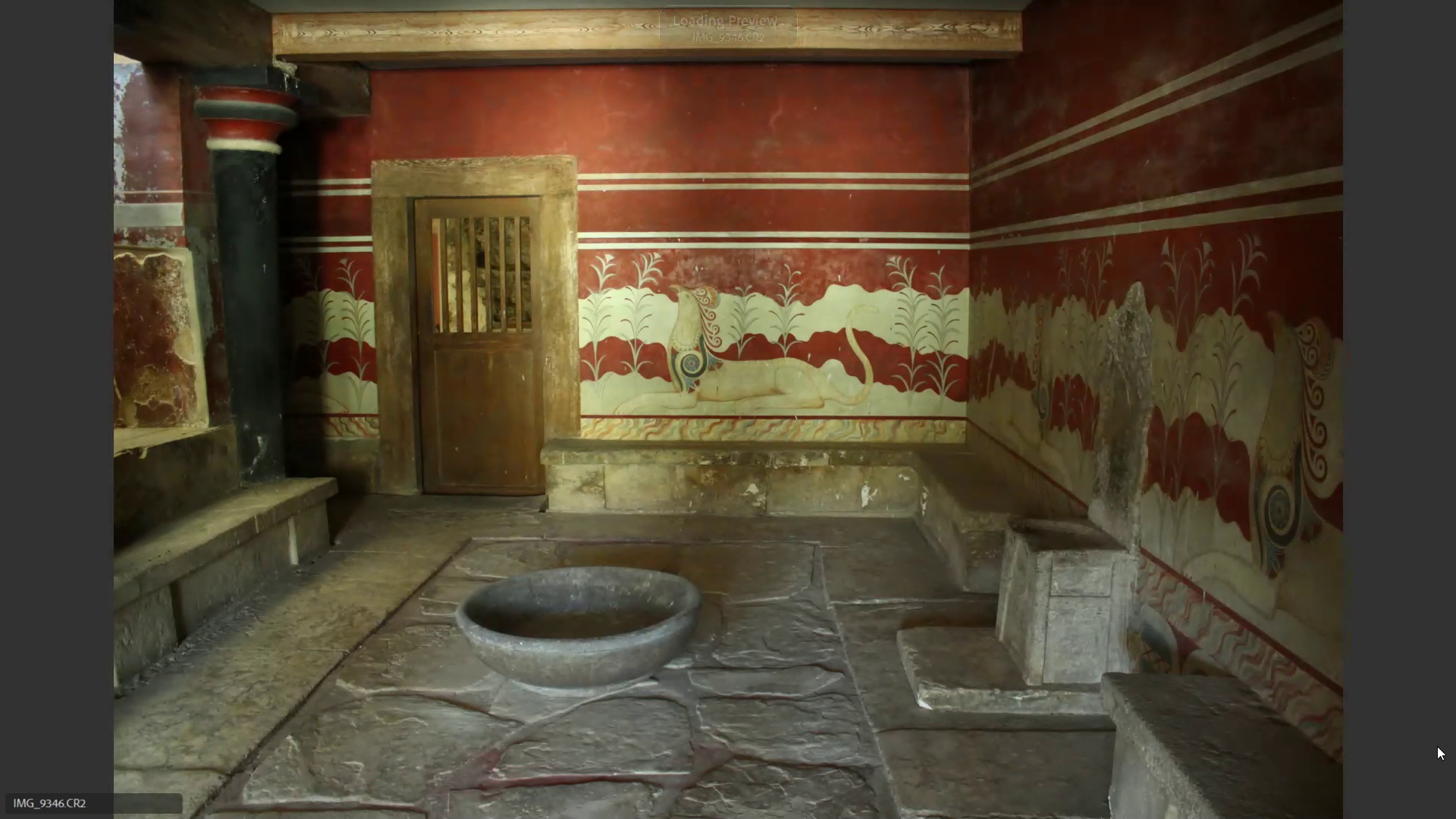 
key(ArrowRight)
 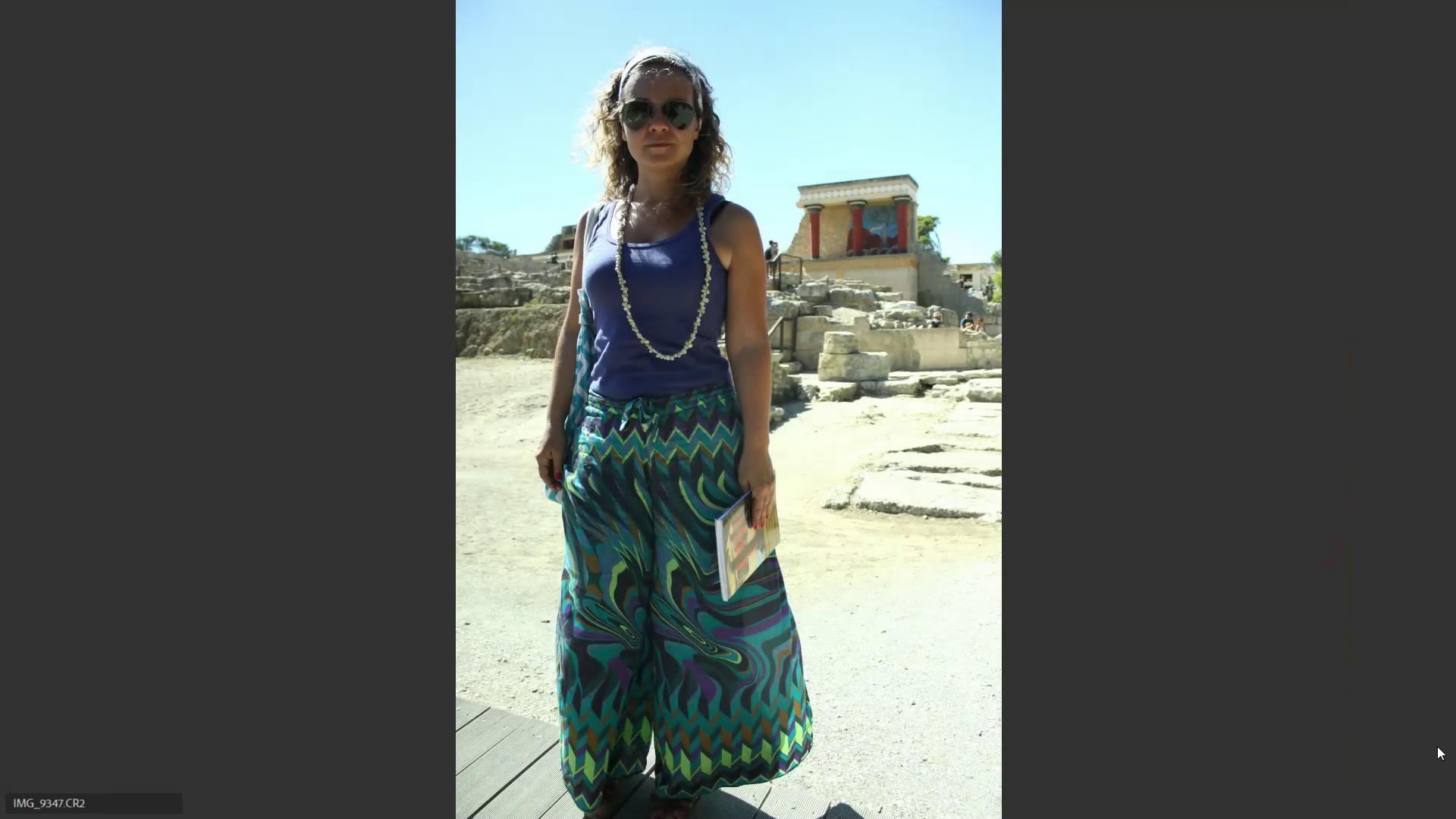 
key(ArrowRight)
 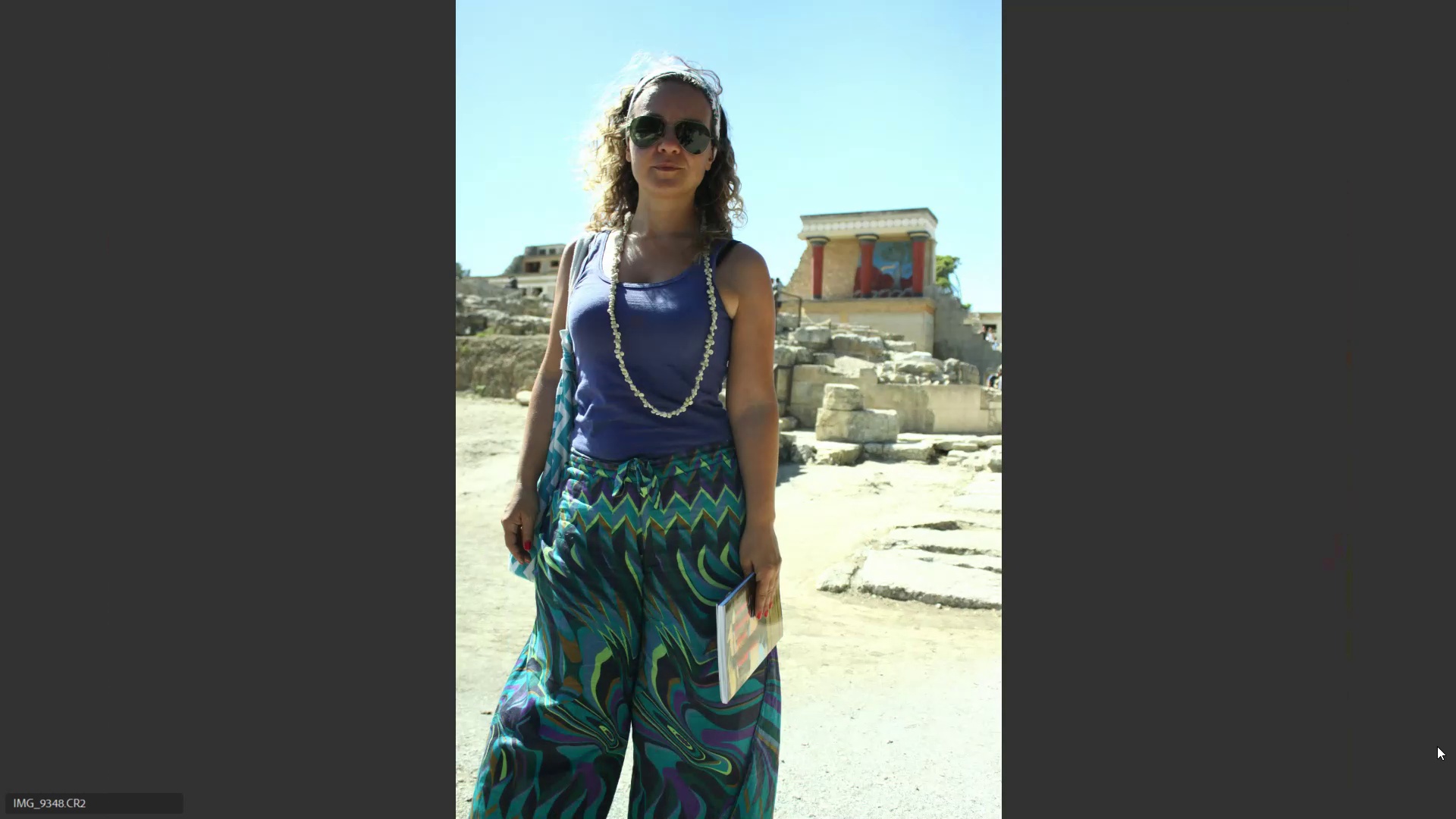 
key(ArrowLeft)
 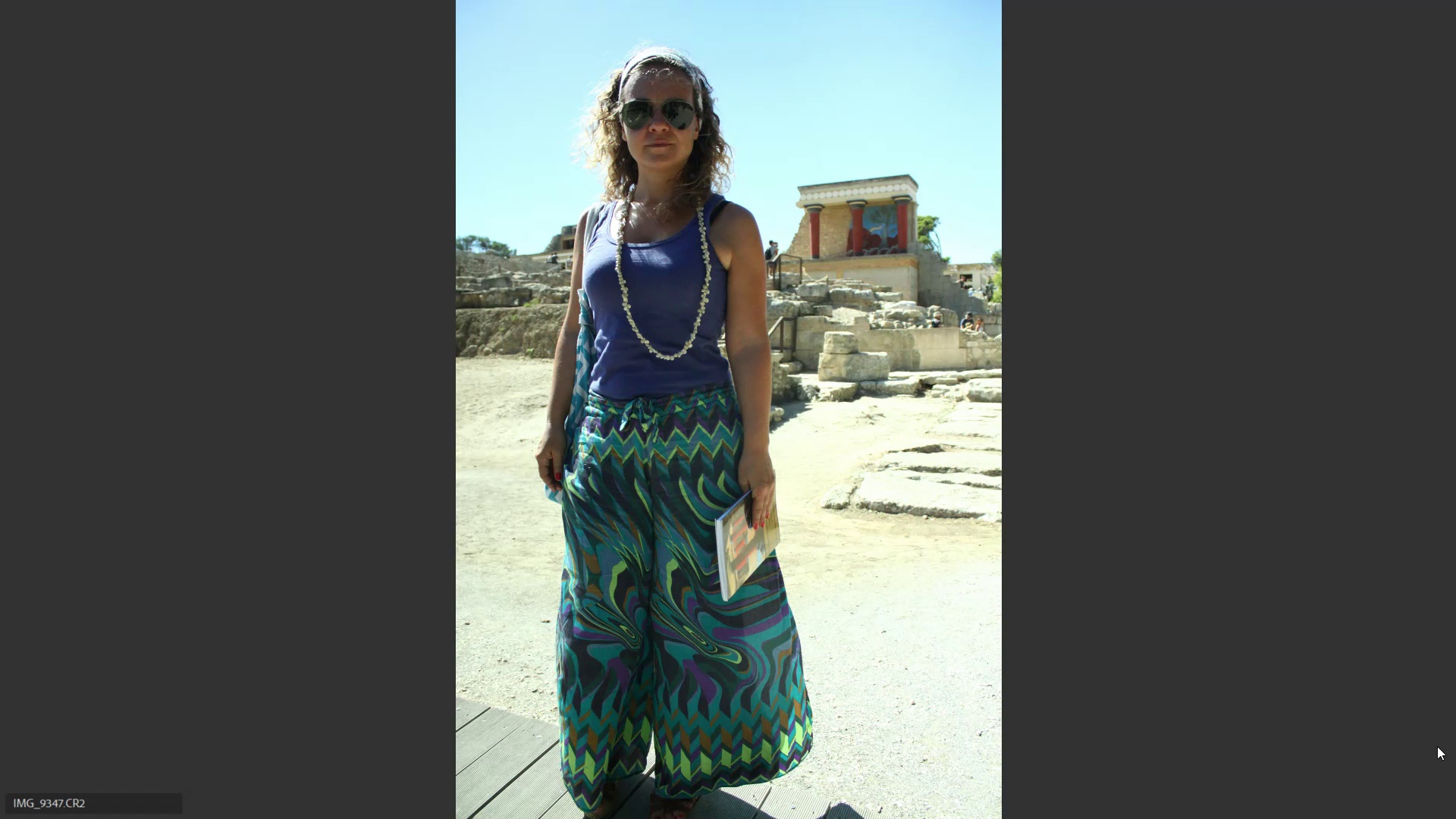 
key(6)
 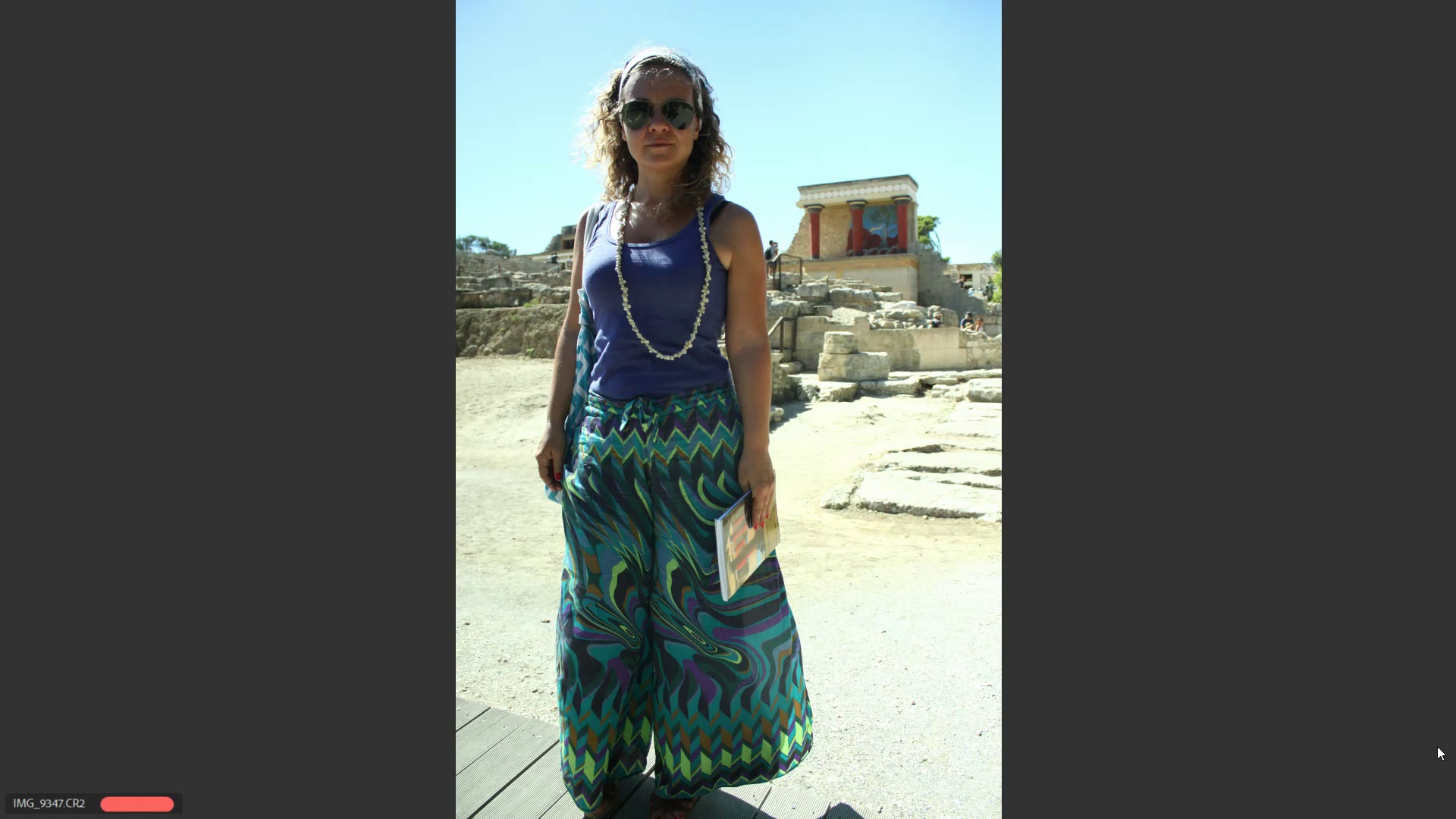 
key(ArrowRight)
 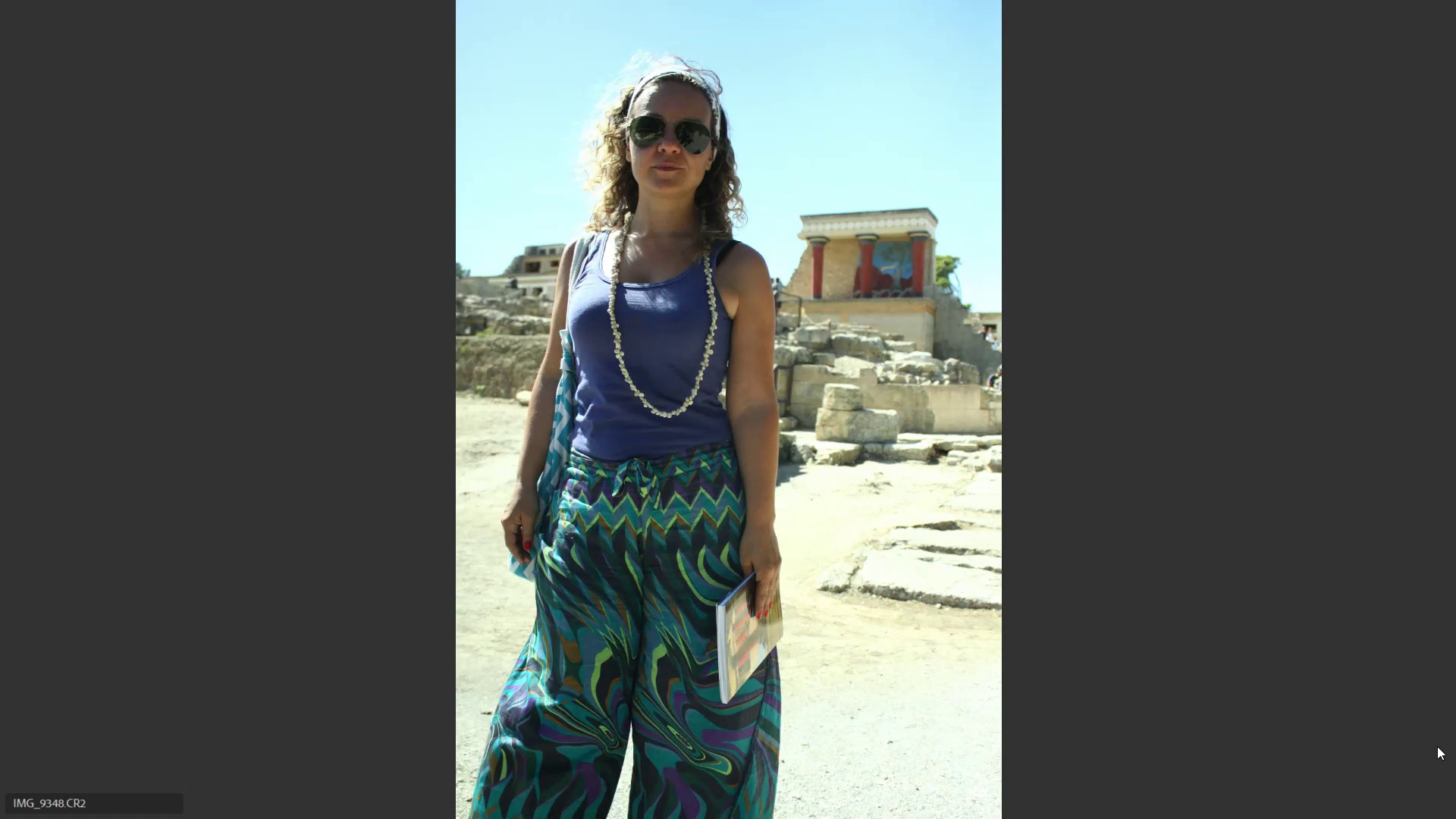 
hold_key(key=ArrowRight, duration=1.51)
 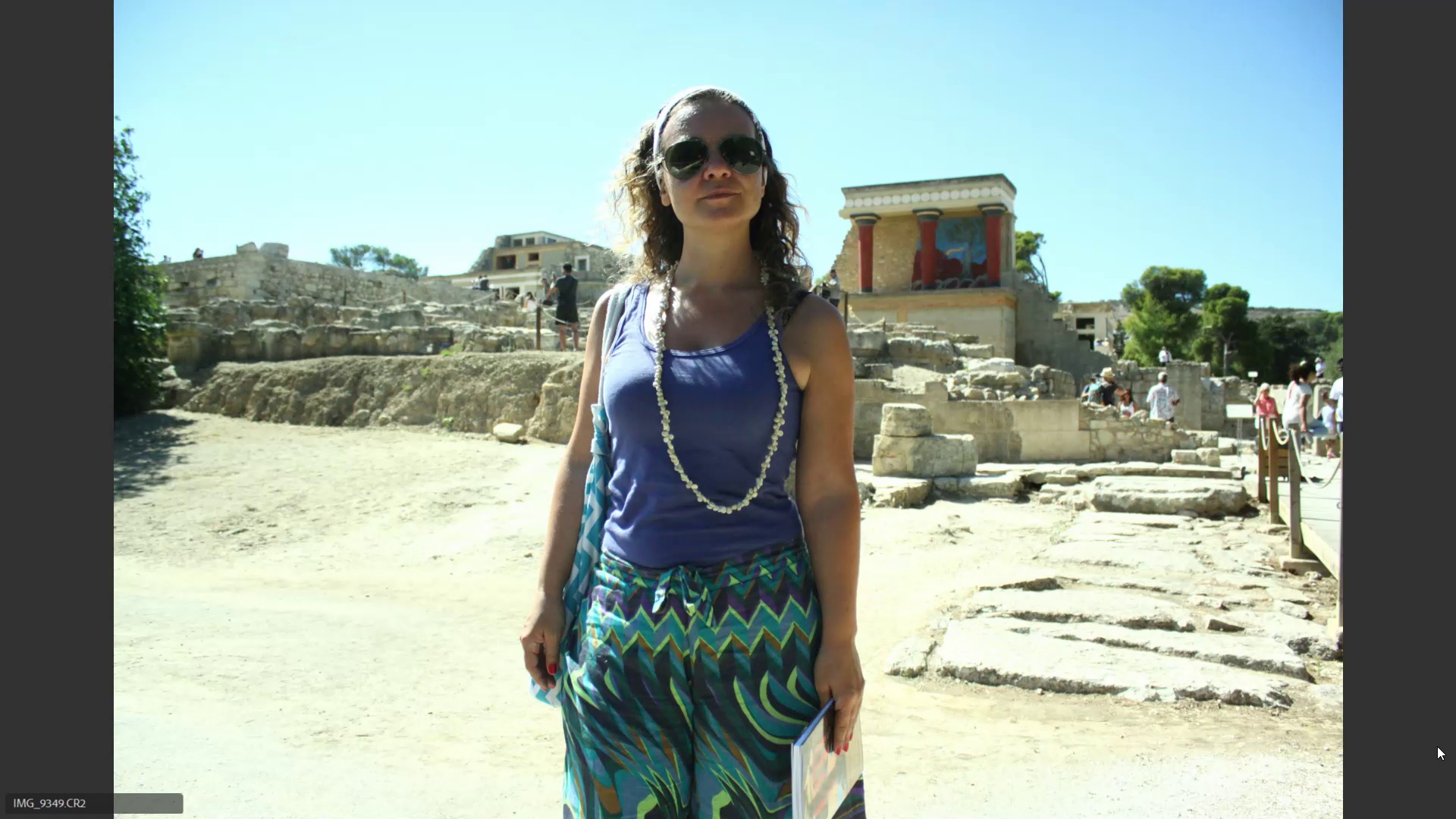 
key(ArrowLeft)
 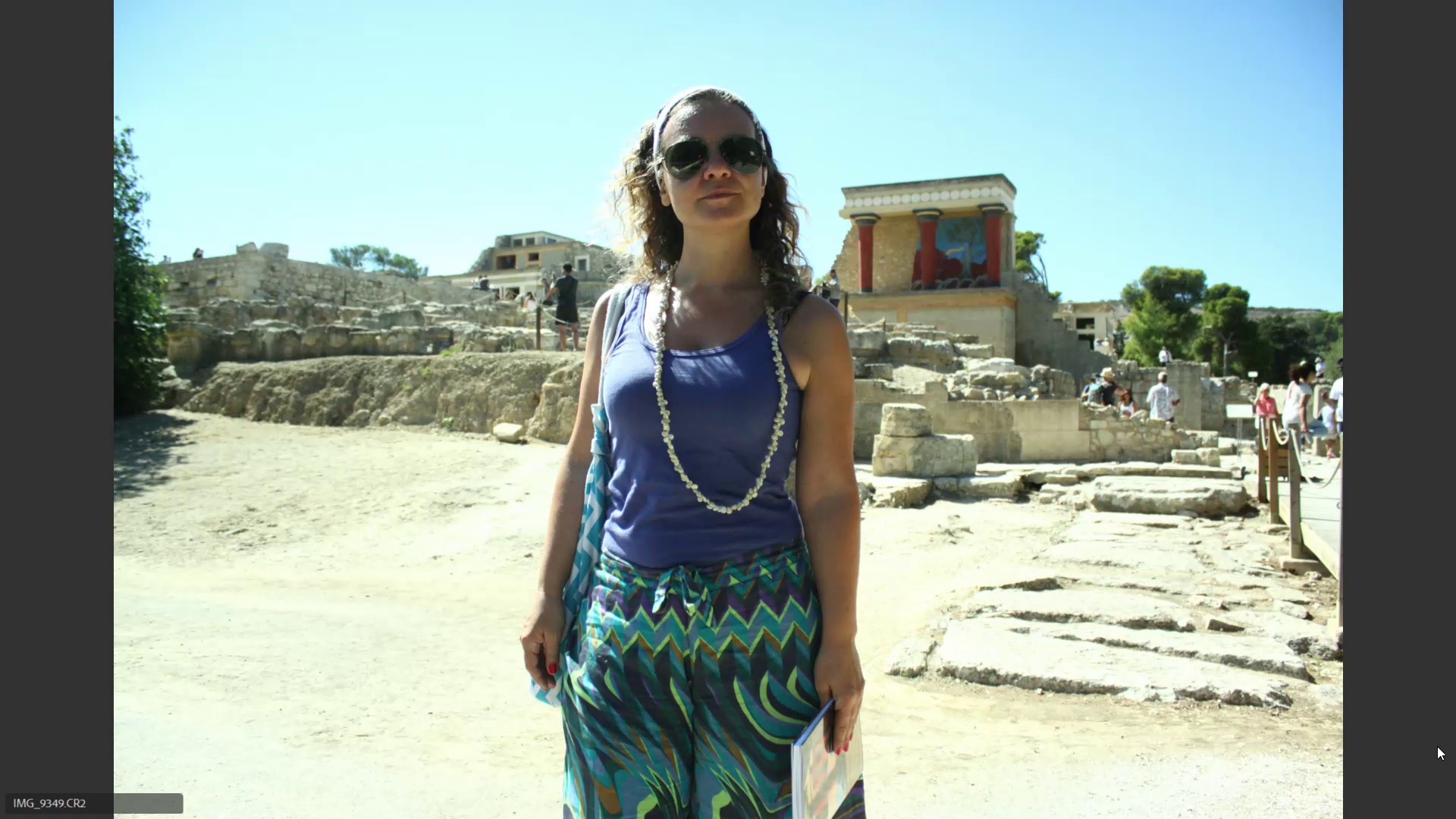 
key(ArrowRight)
 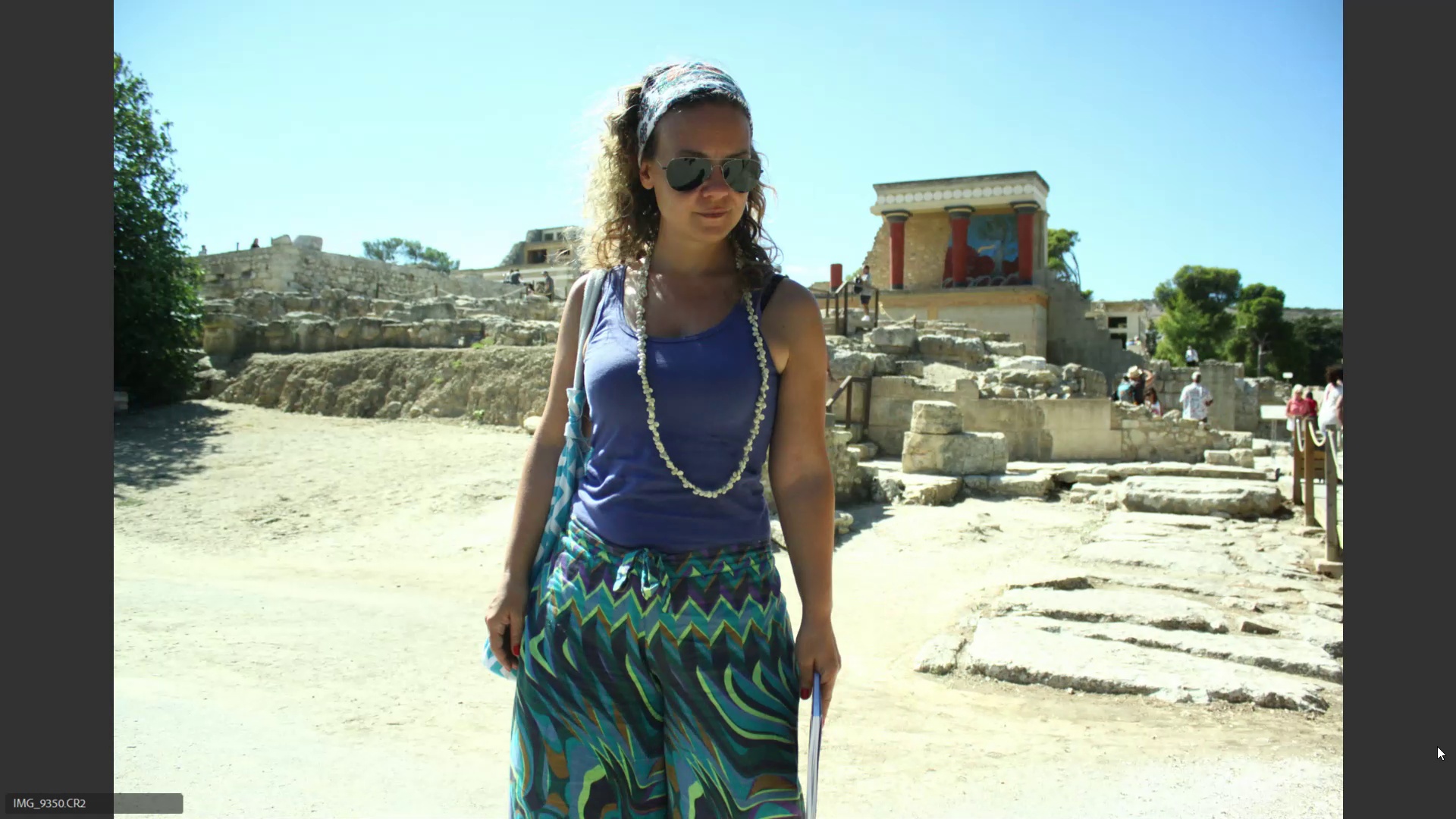 
key(ArrowLeft)
 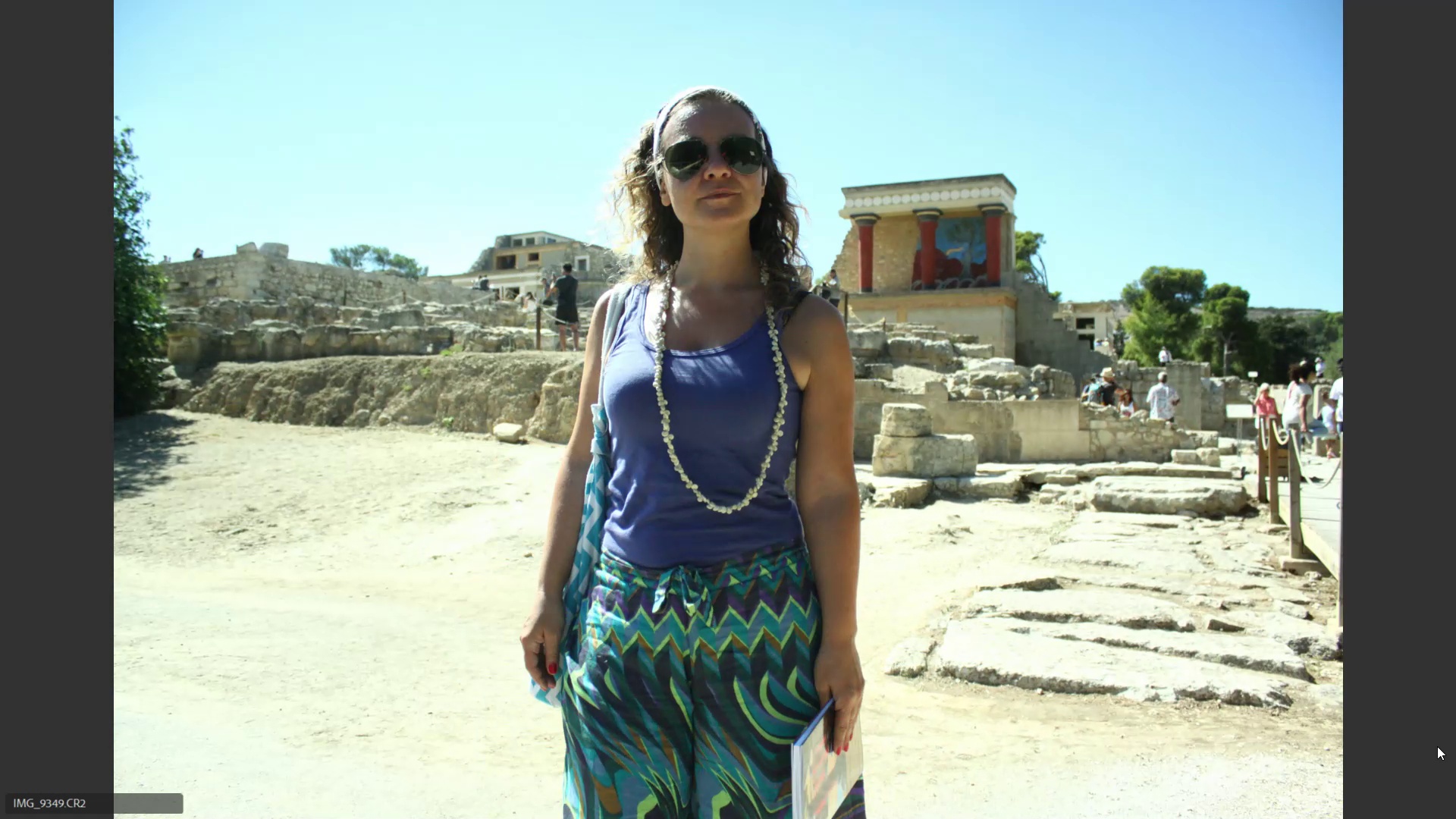 
key(6)
 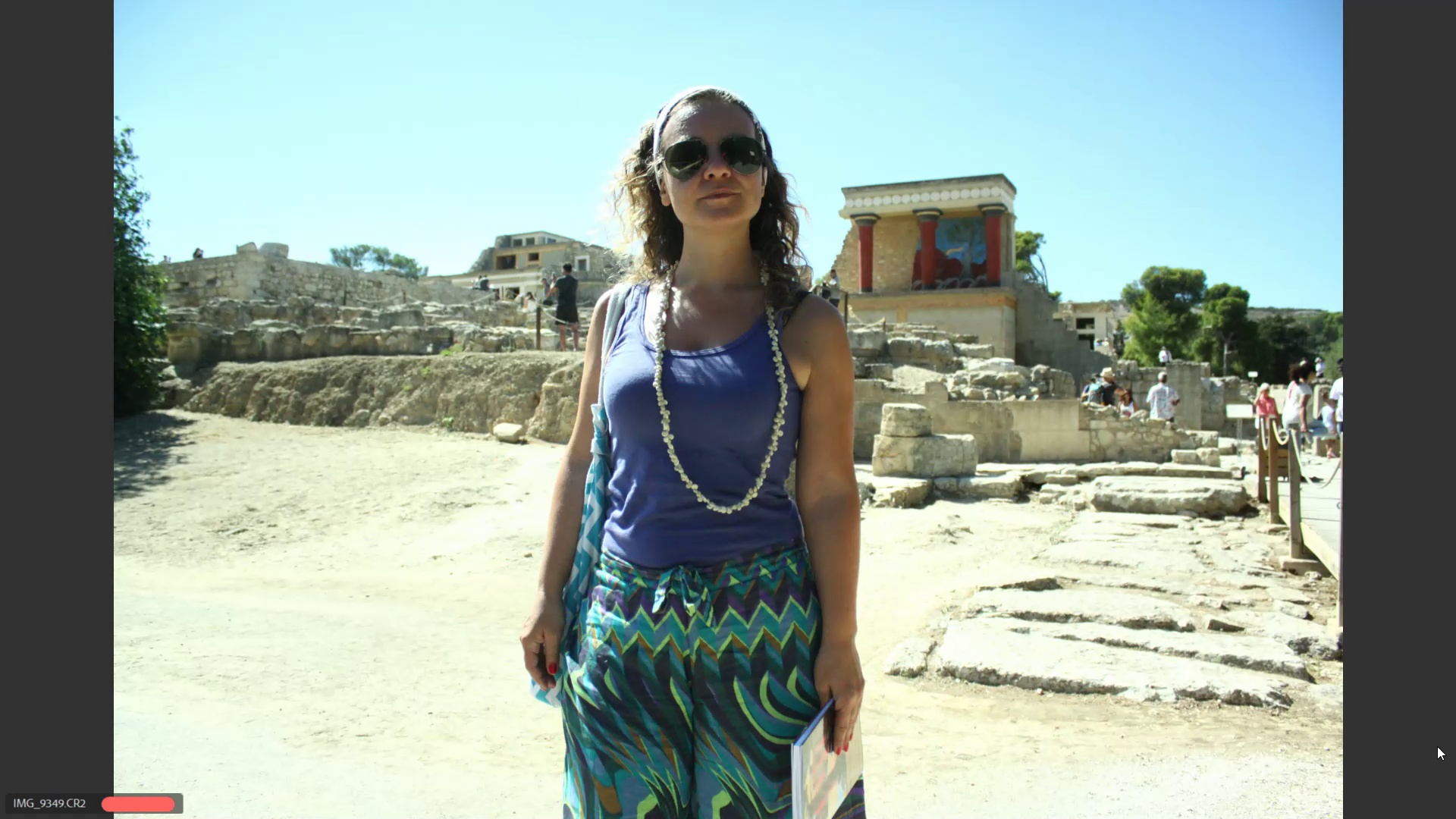 
key(ArrowRight)
 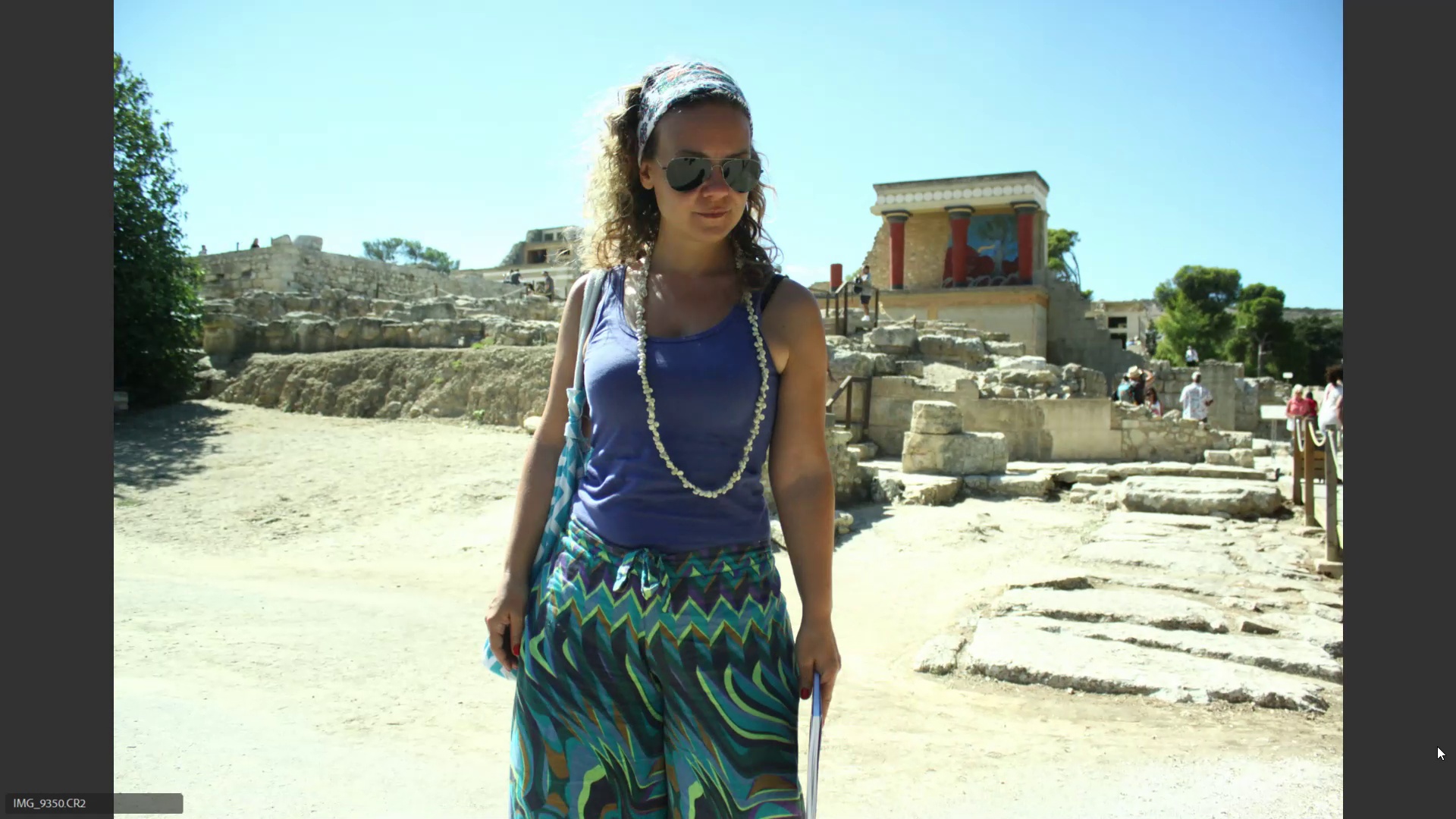 
key(6)
 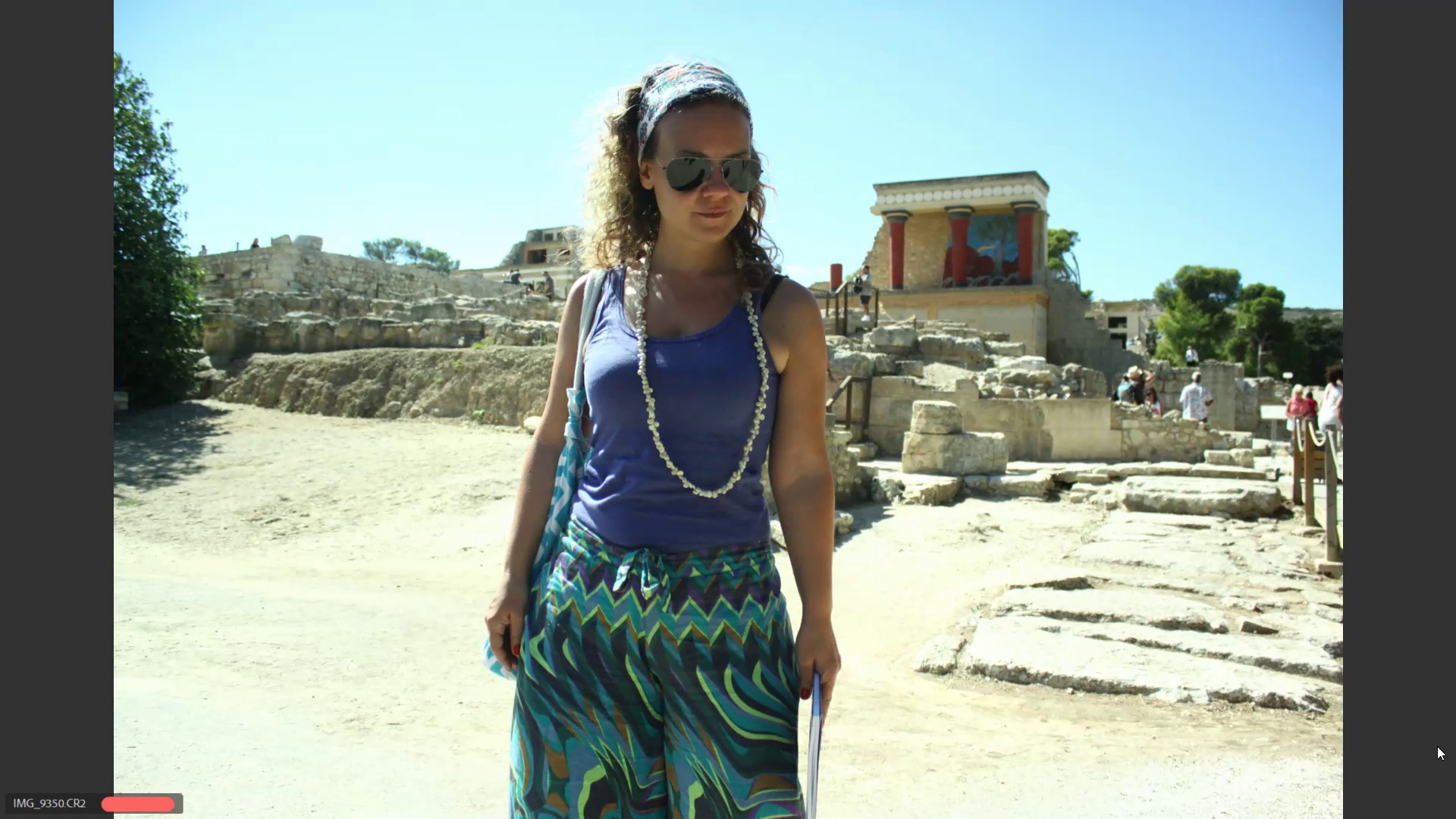 
key(ArrowRight)
 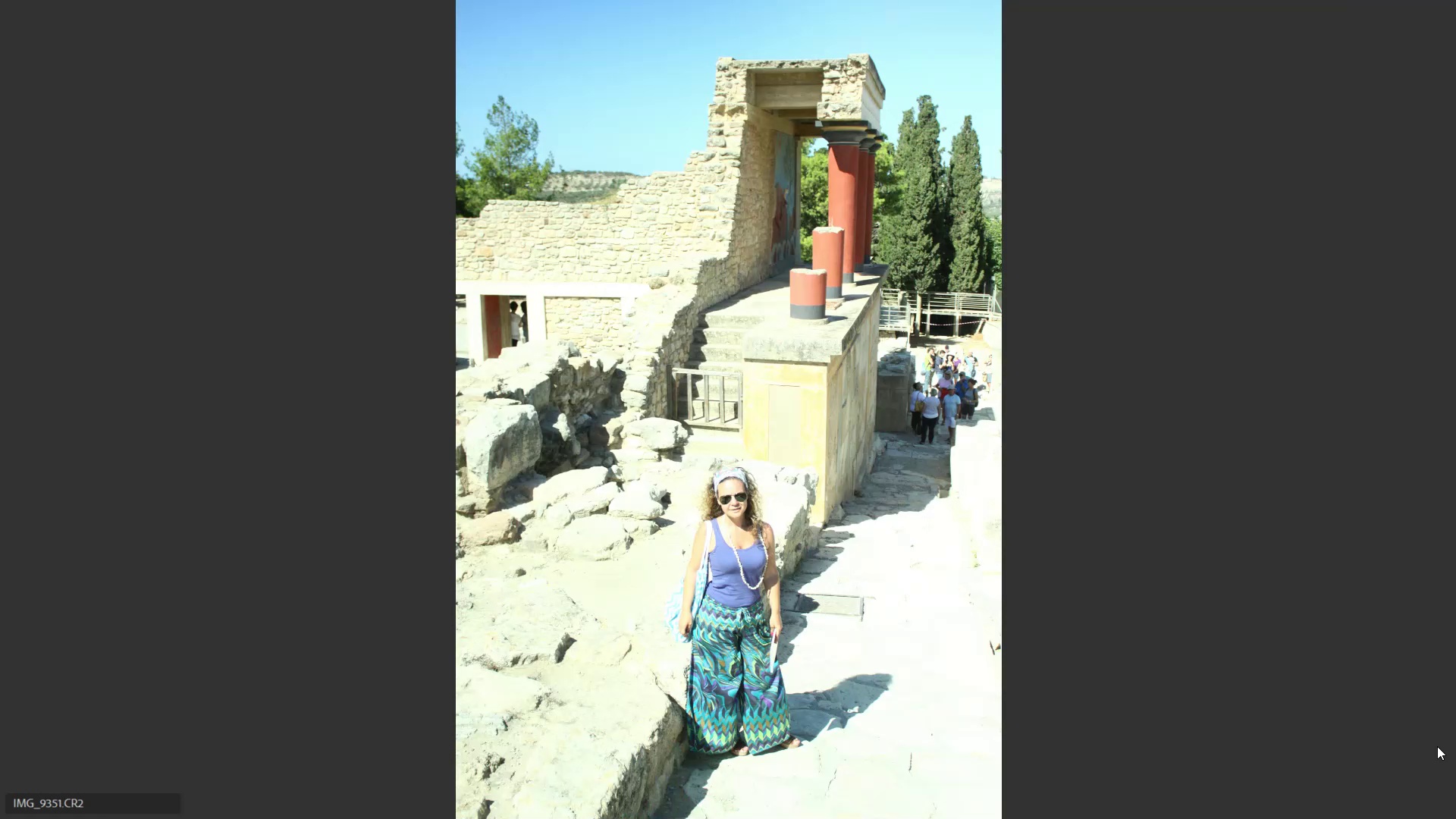 
key(ArrowRight)
 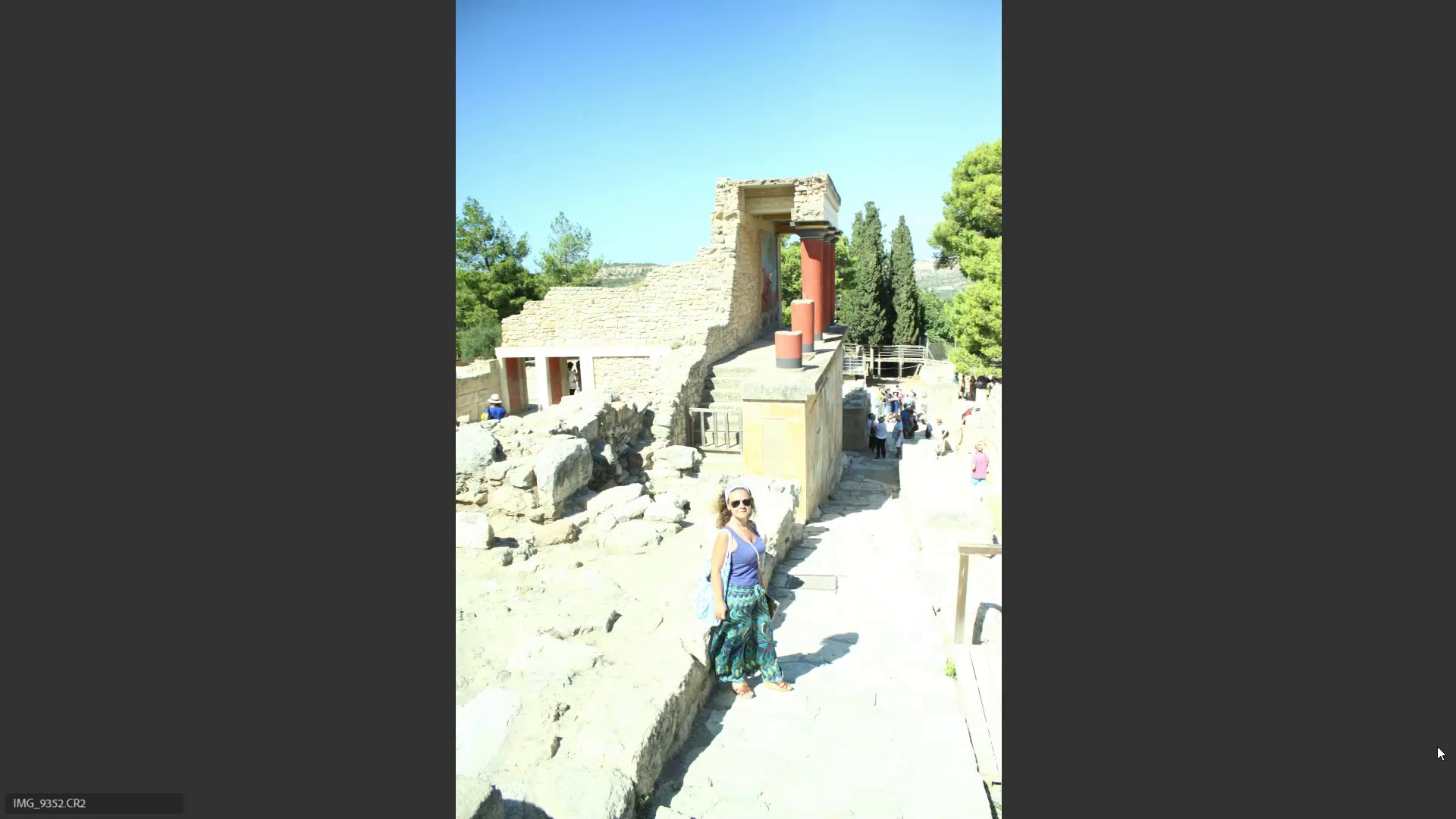 
key(ArrowLeft)
 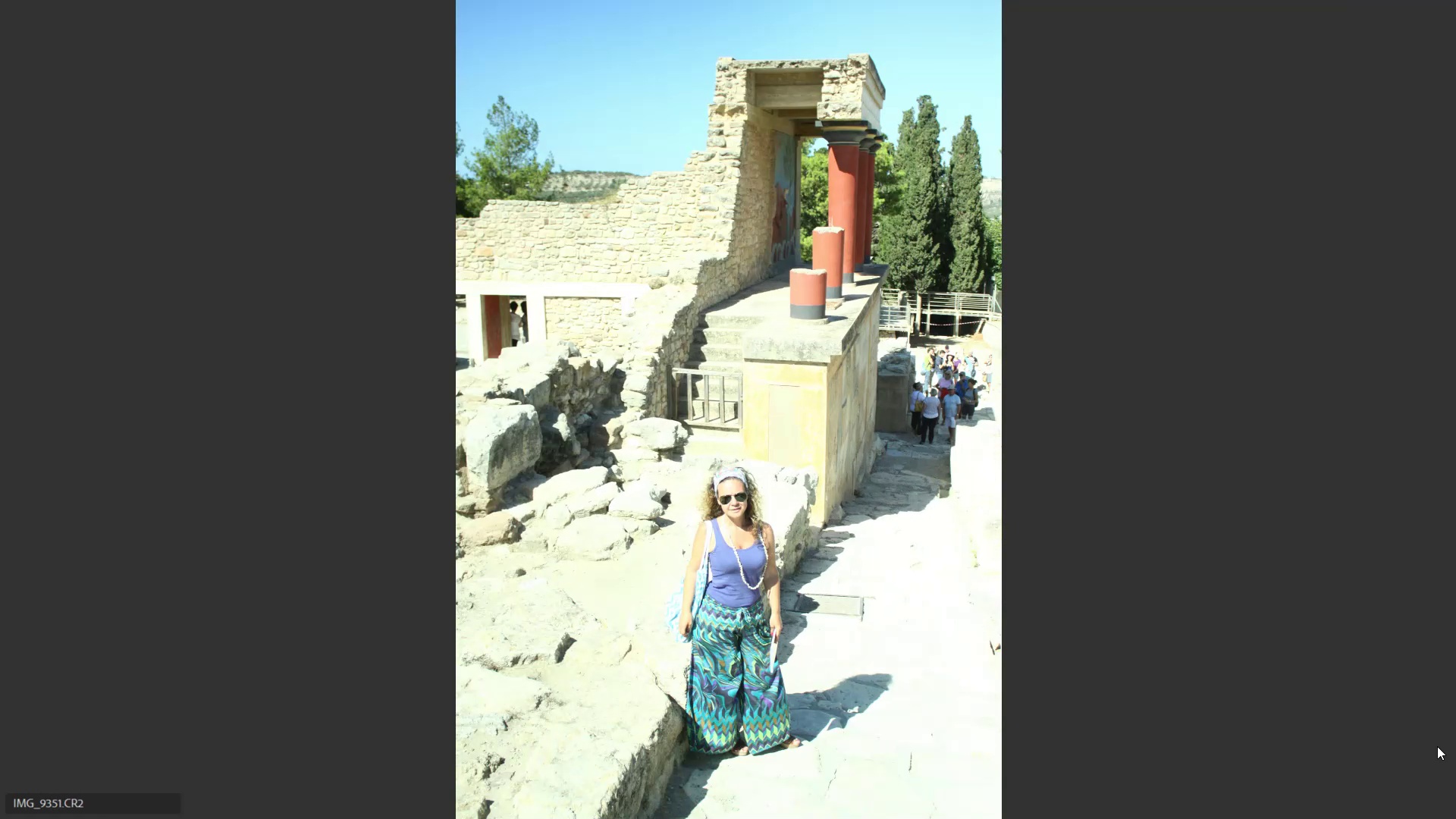 
key(6)
 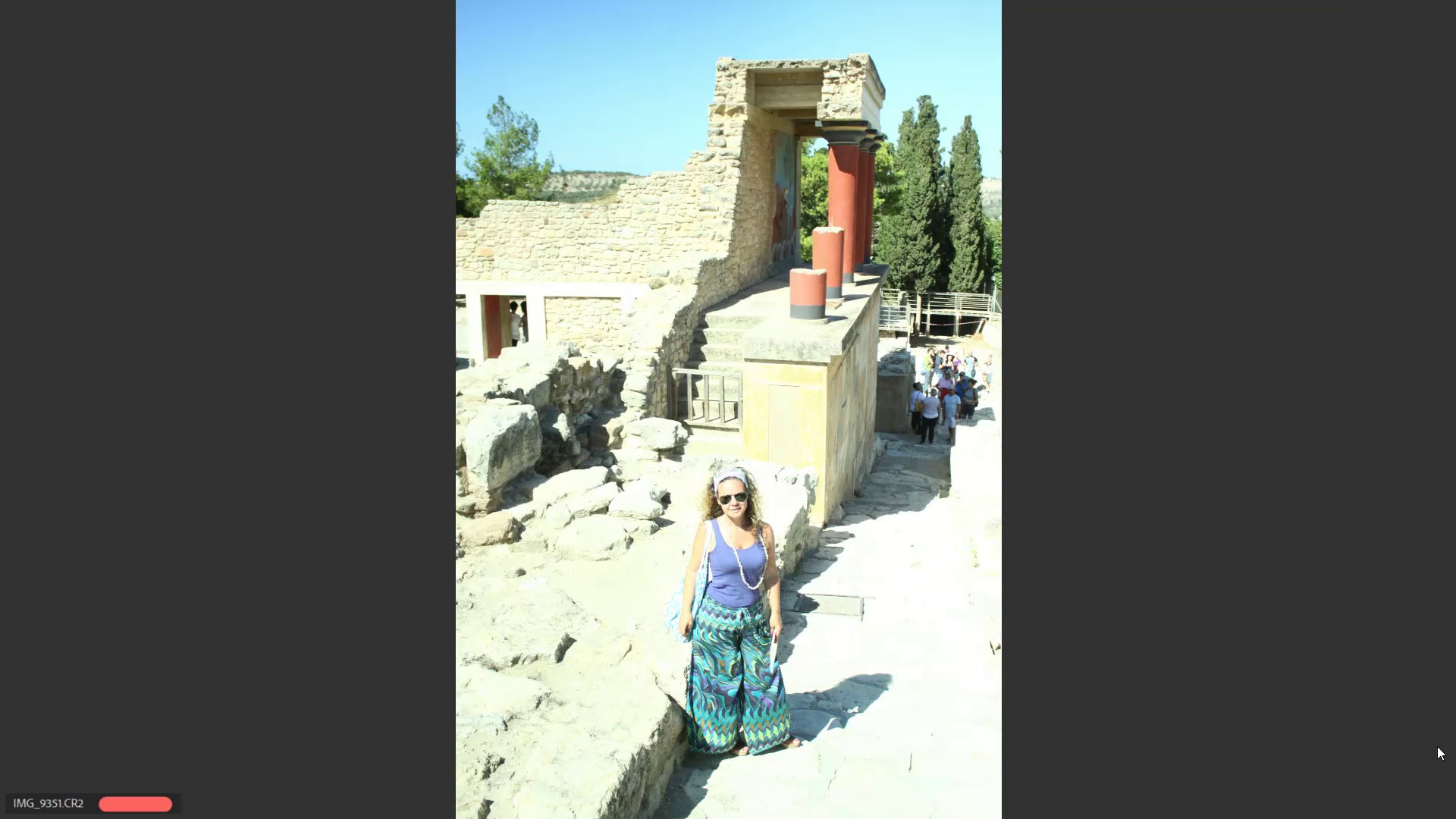 
key(ArrowRight)
 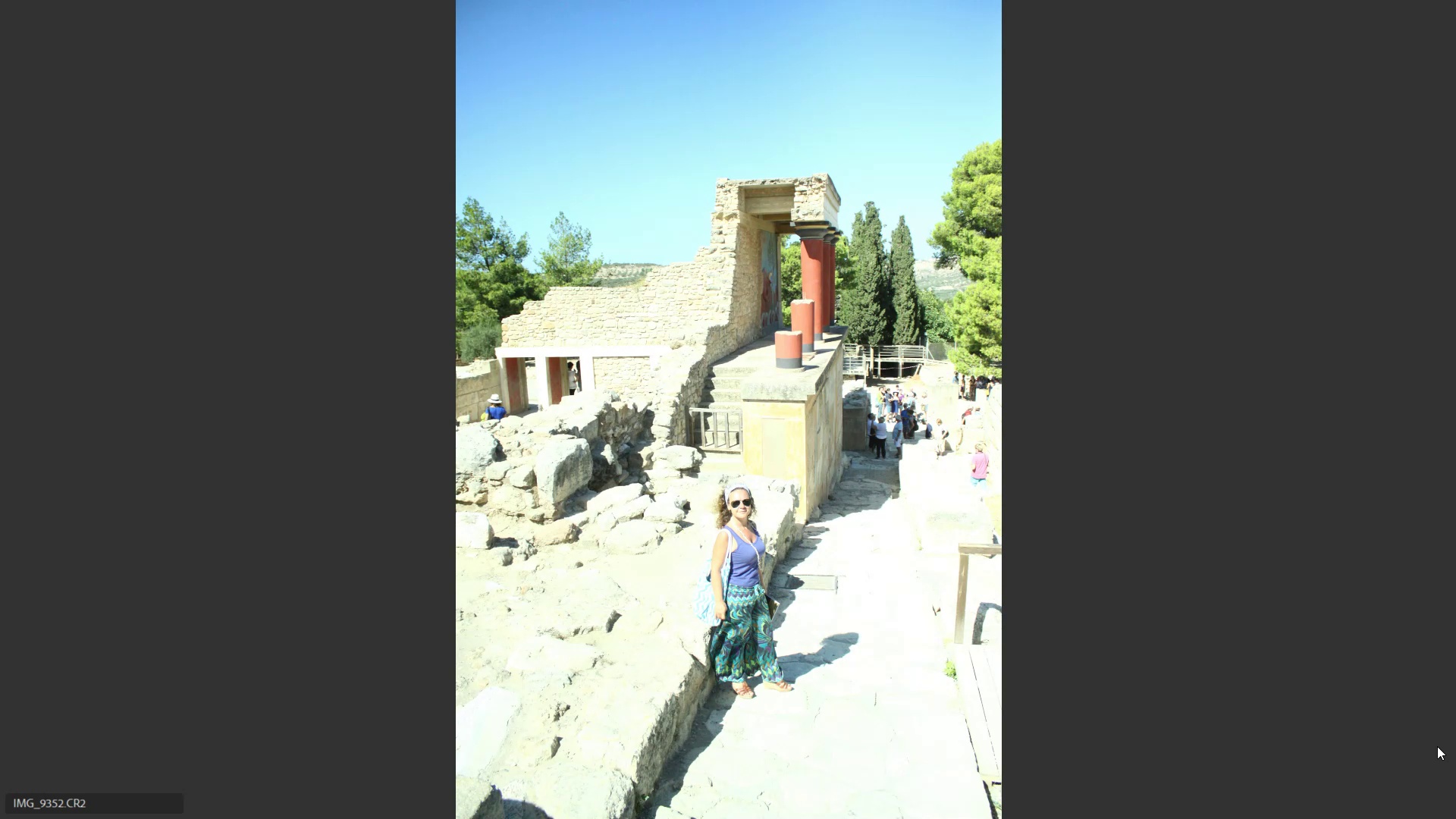 
key(6)
 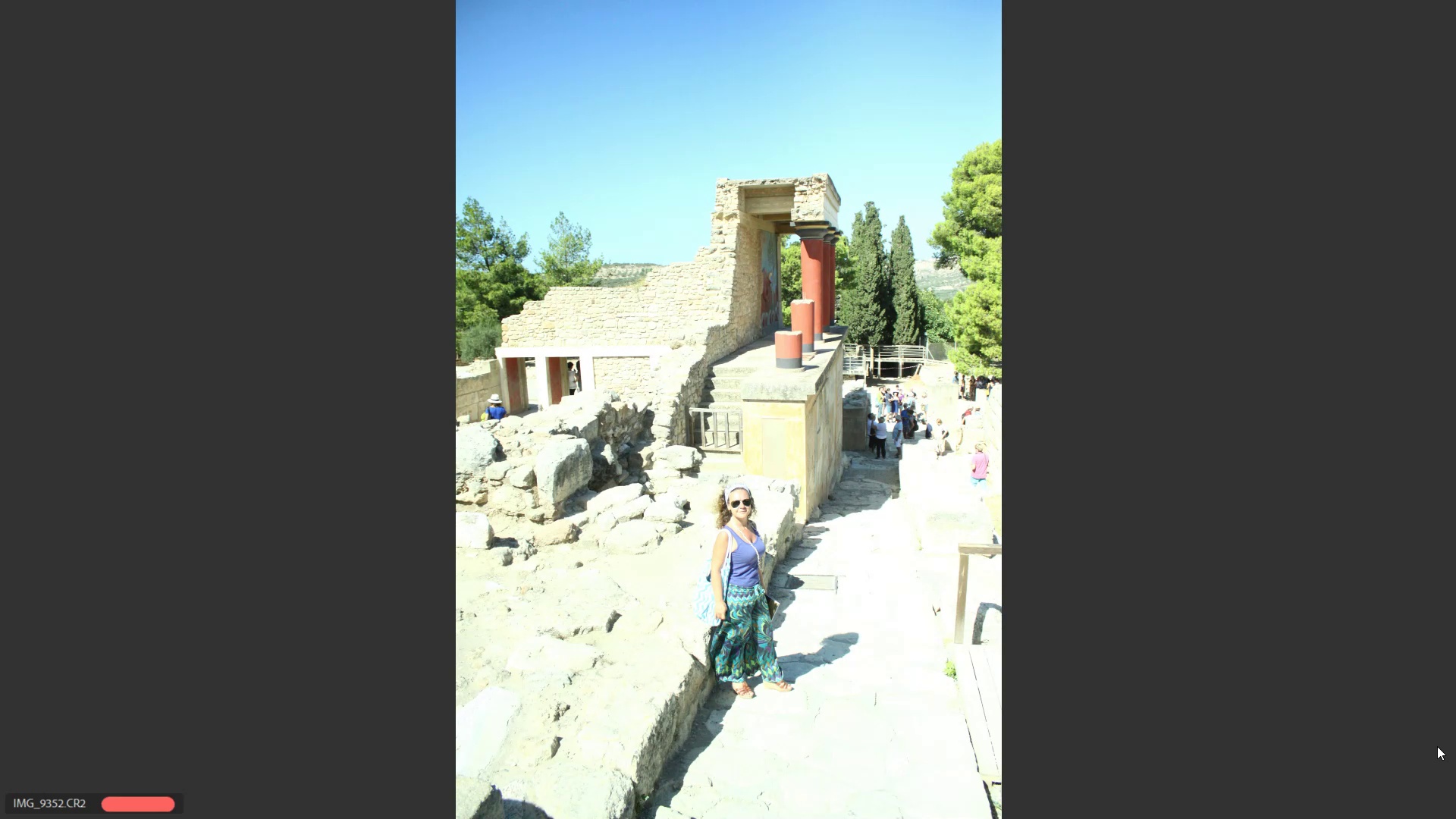 
key(ArrowRight)
 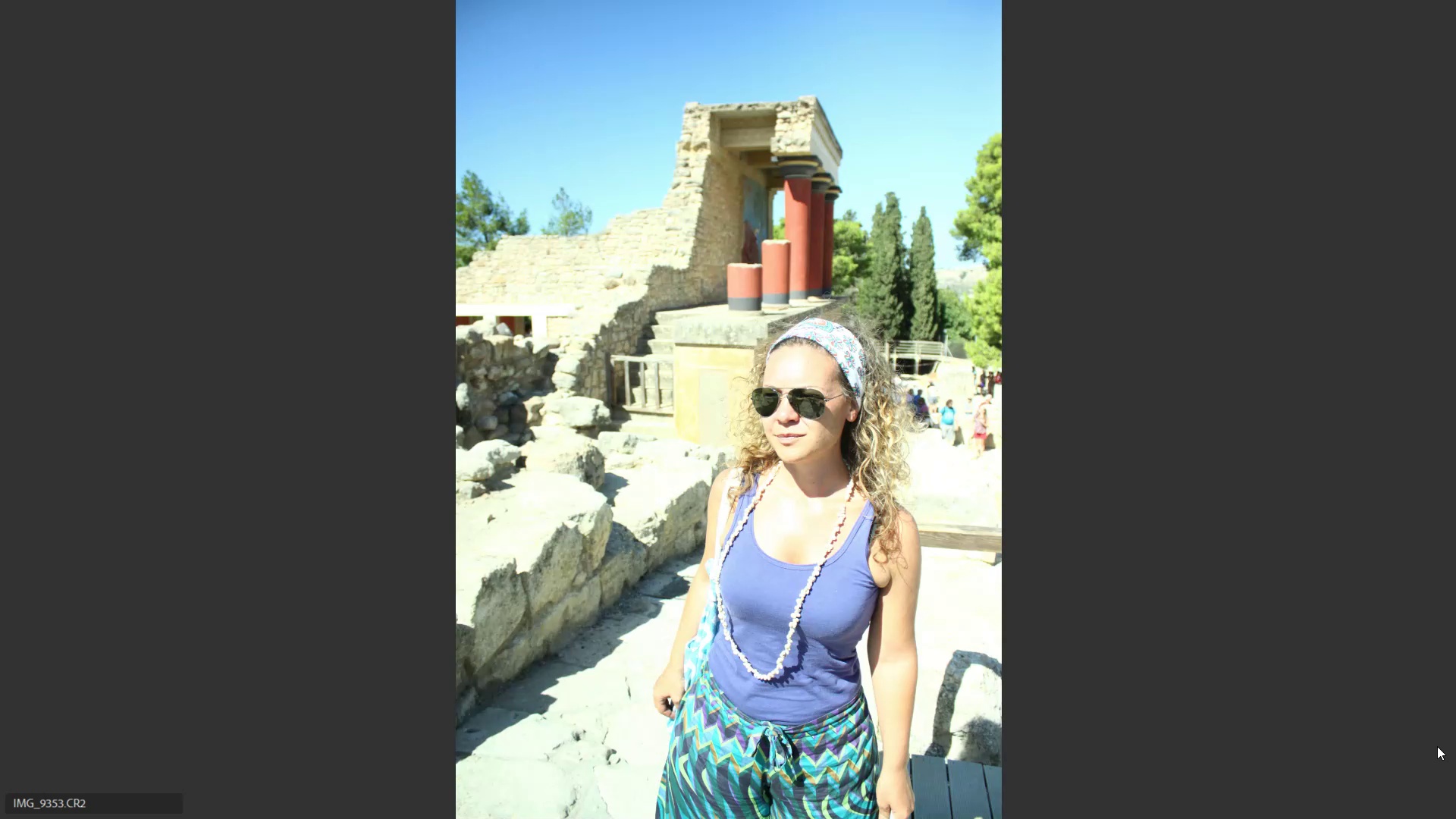 
key(6)
 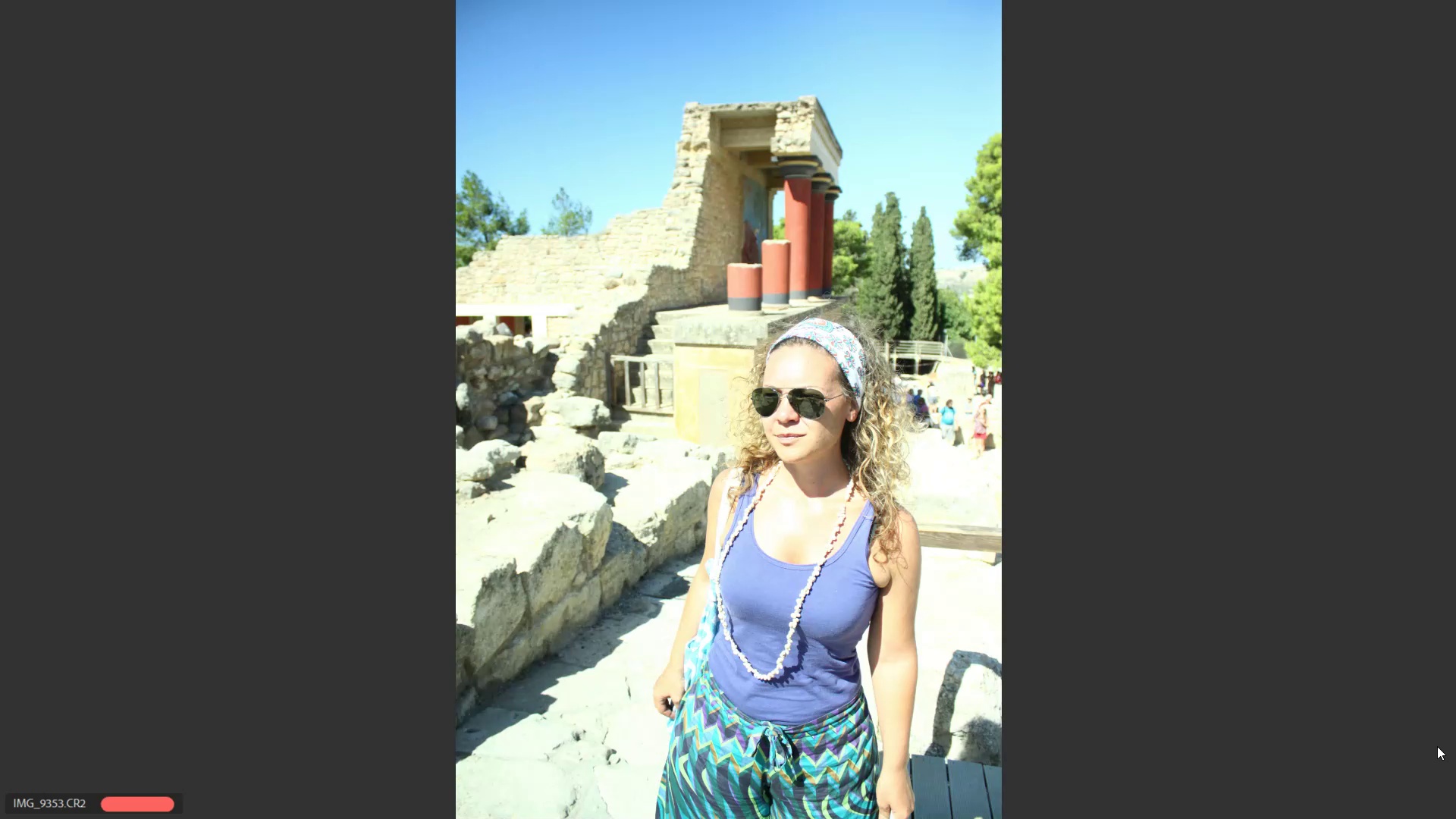 
key(ArrowRight)
 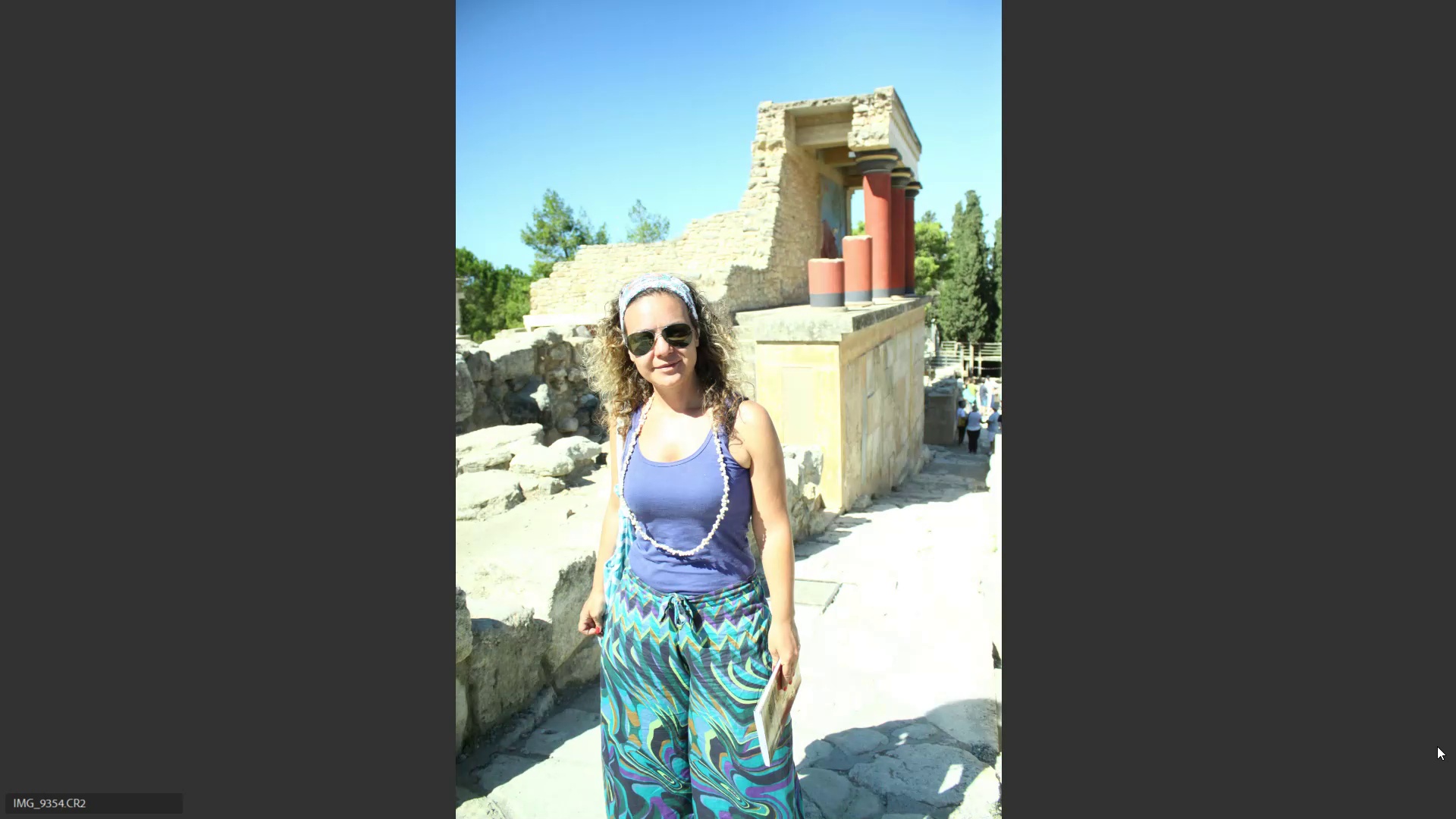 
key(6)
 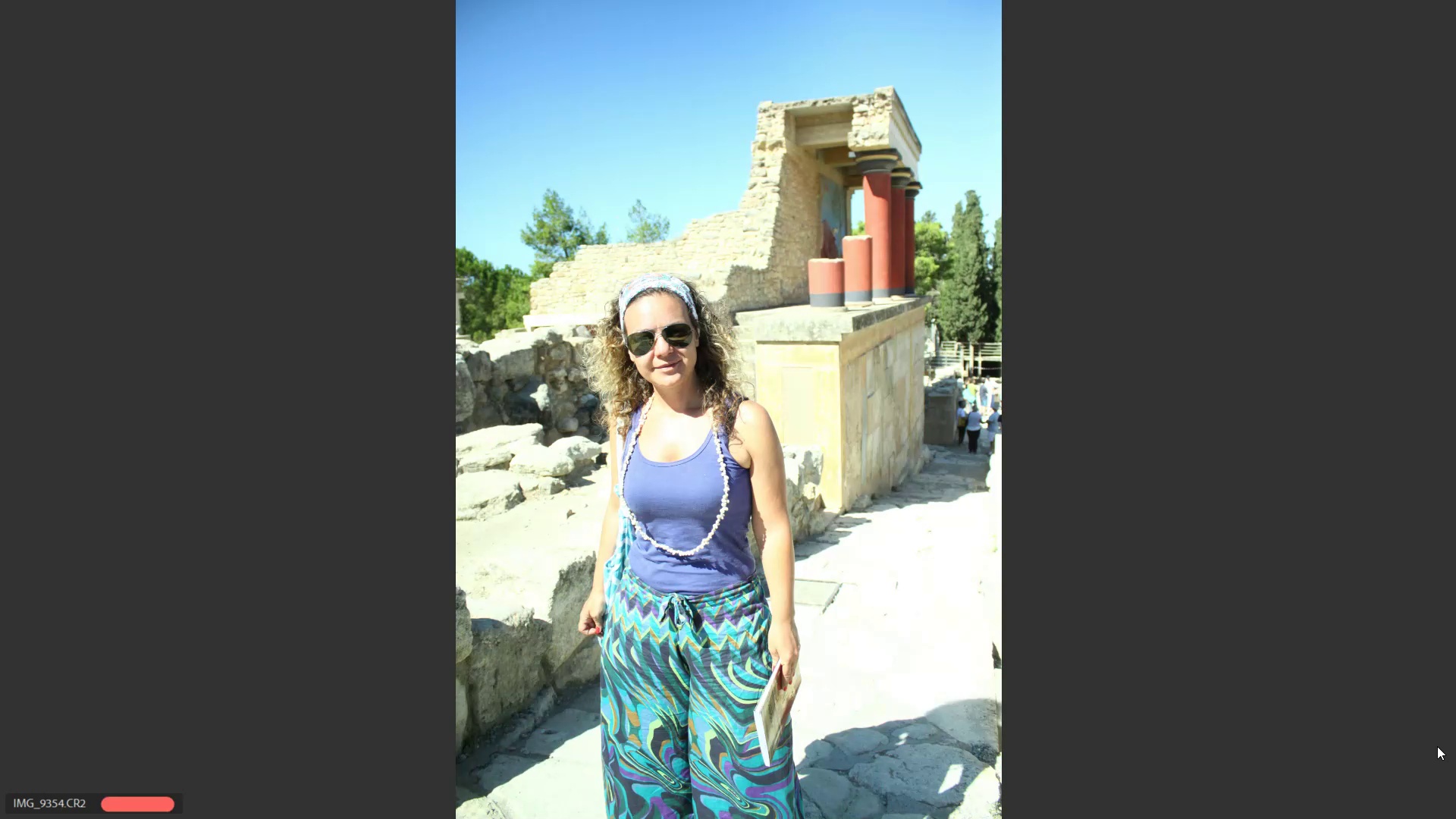 
key(ArrowRight)
 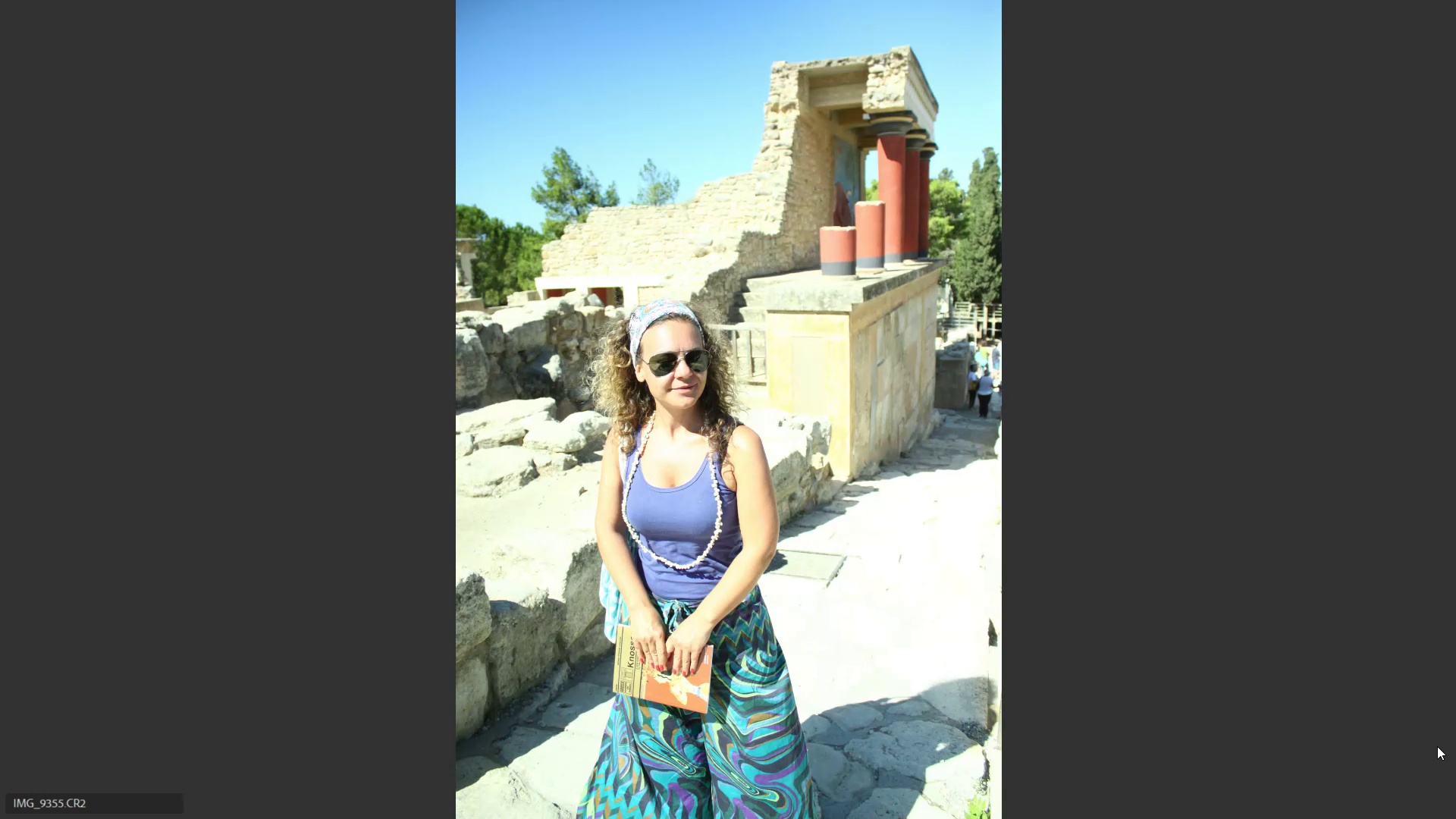 
key(6)
 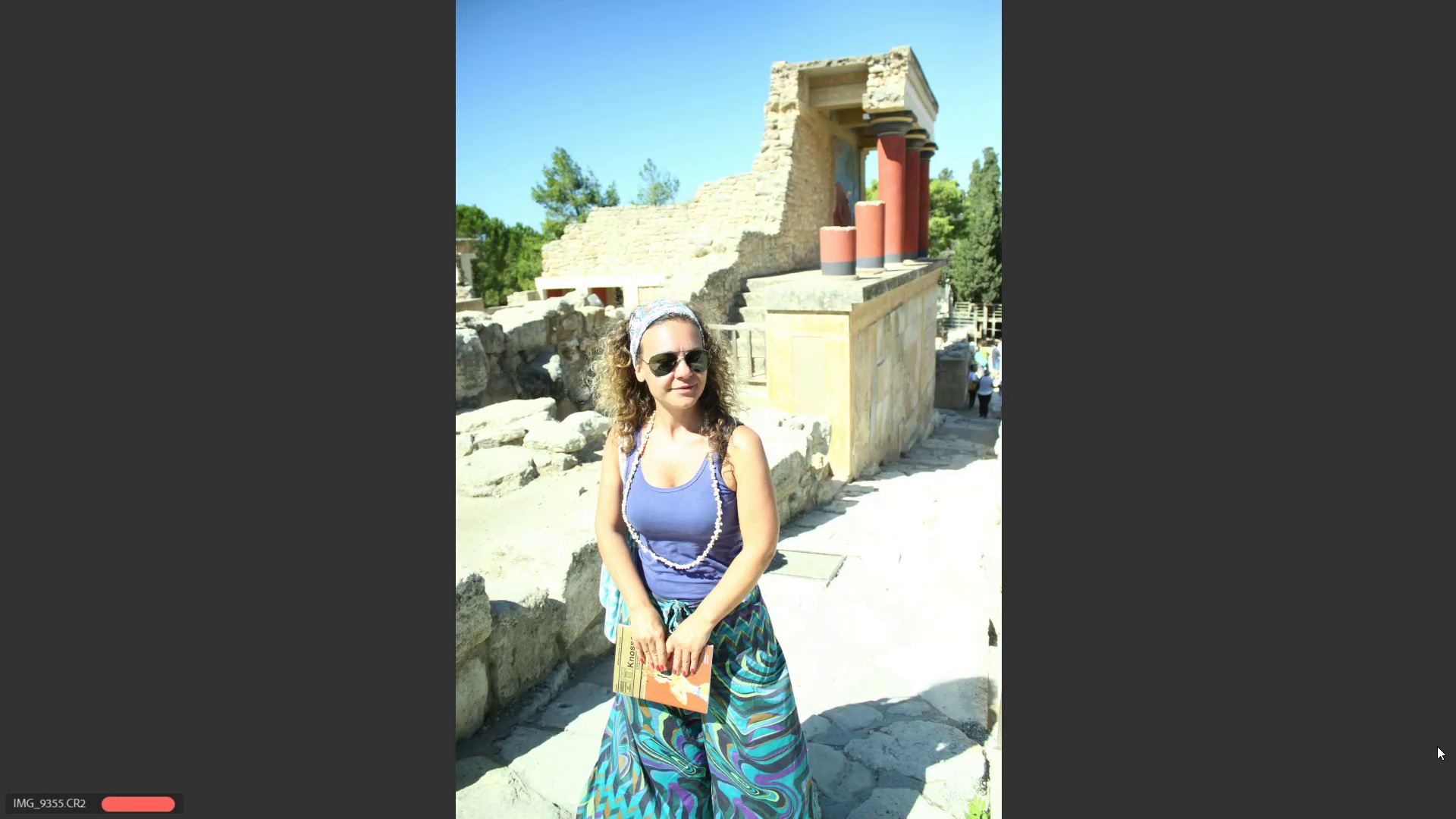 
key(ArrowRight)
 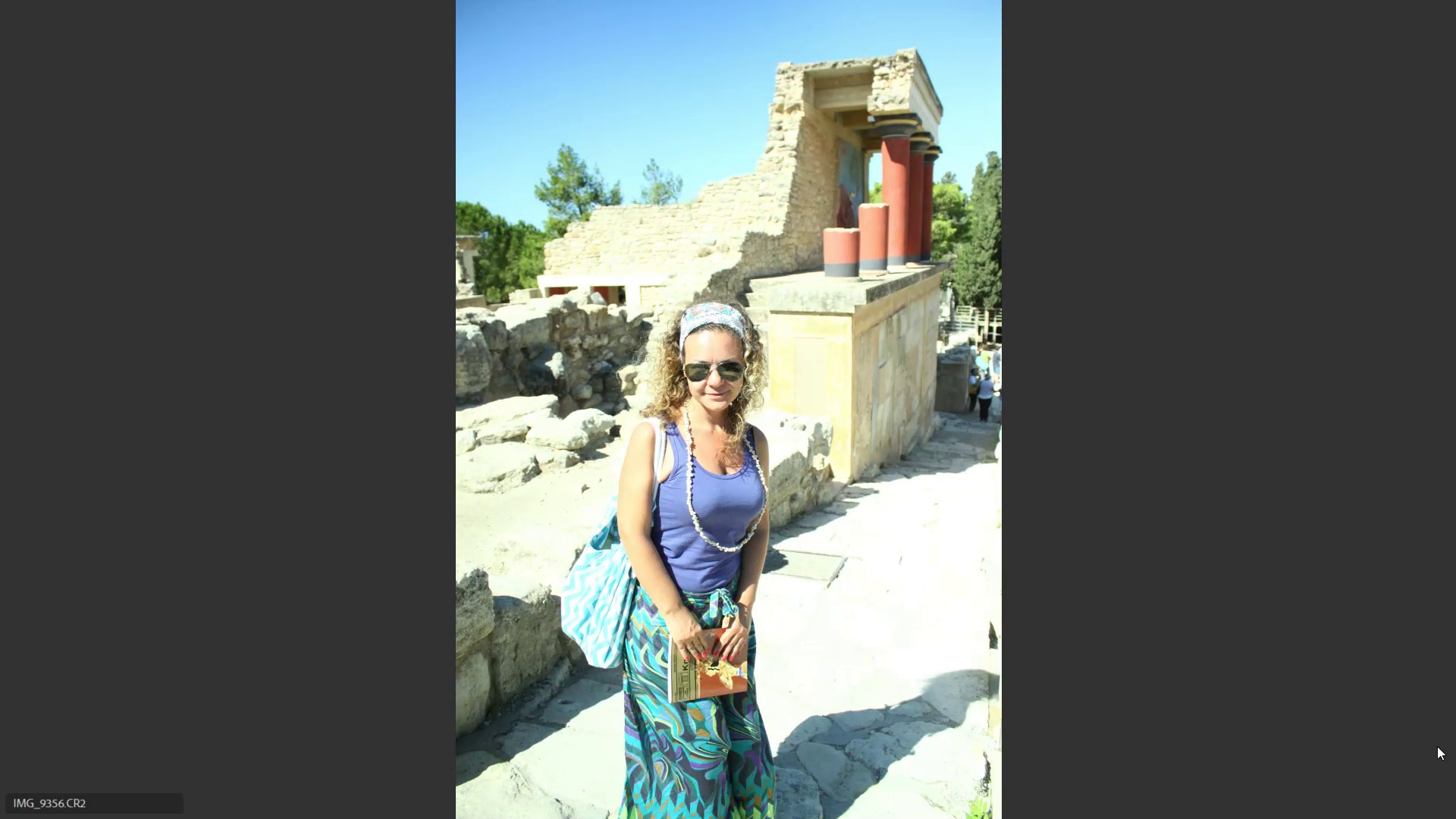 
key(6)
 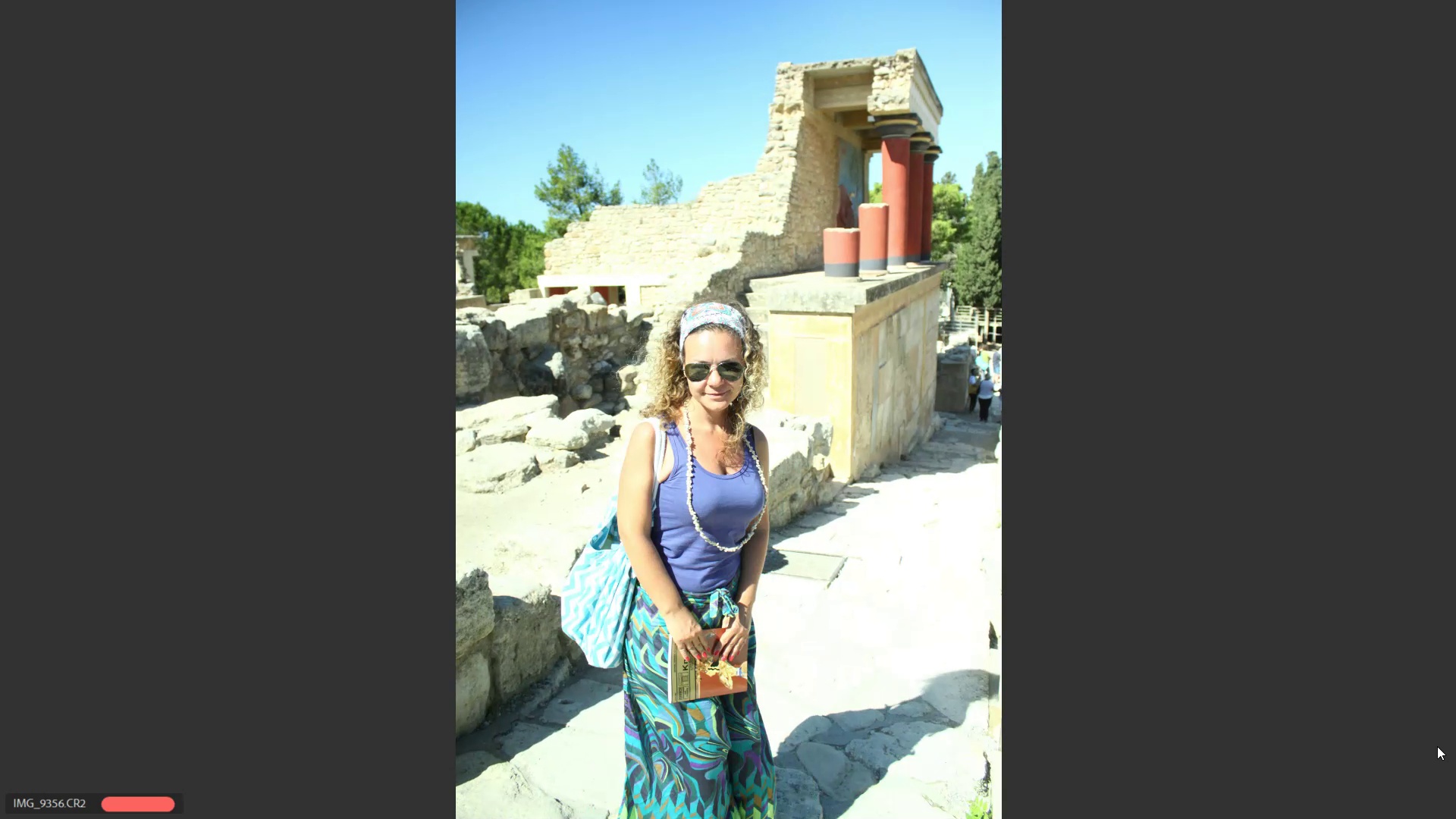 
key(ArrowRight)
 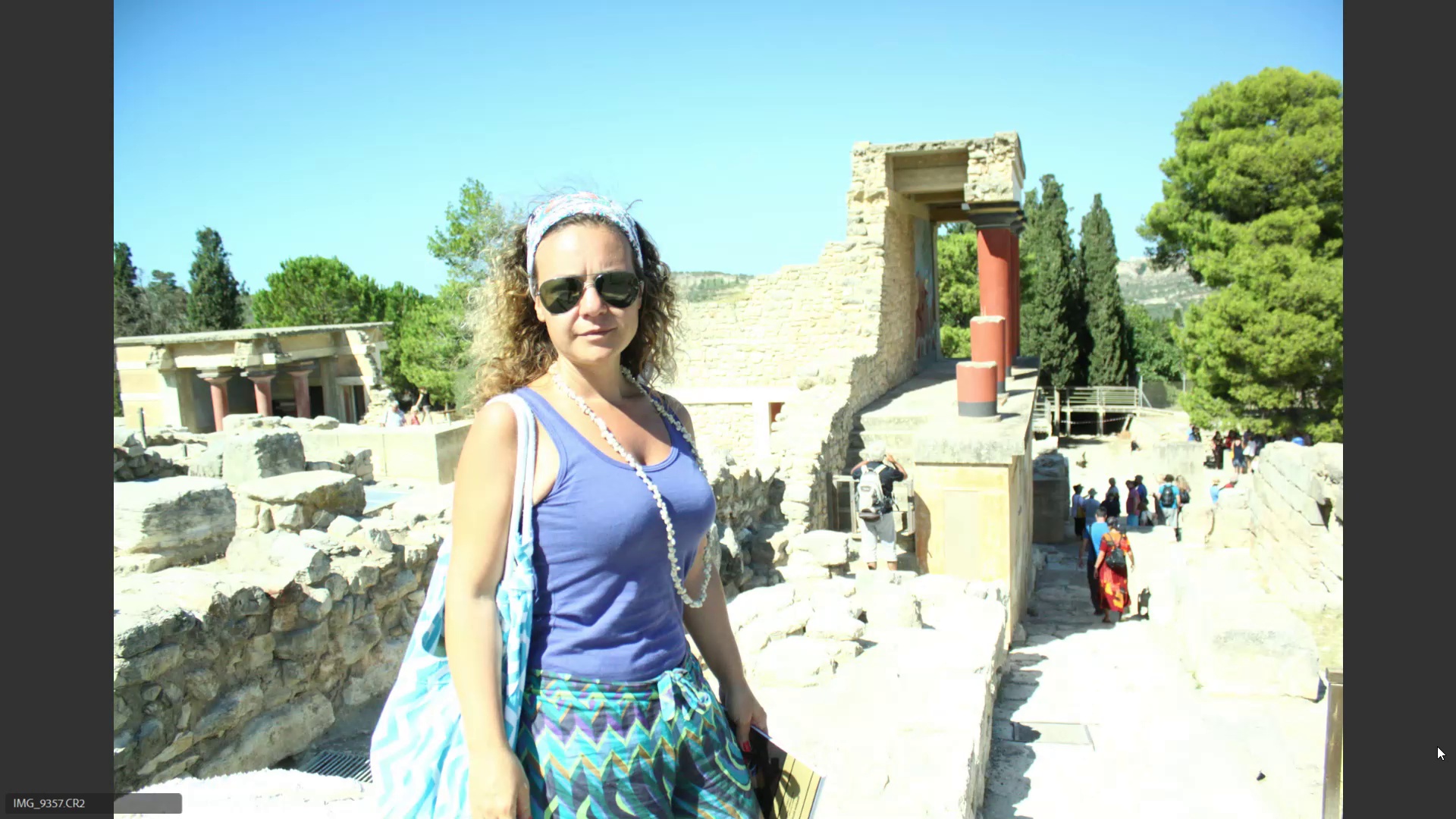 
key(ArrowRight)
 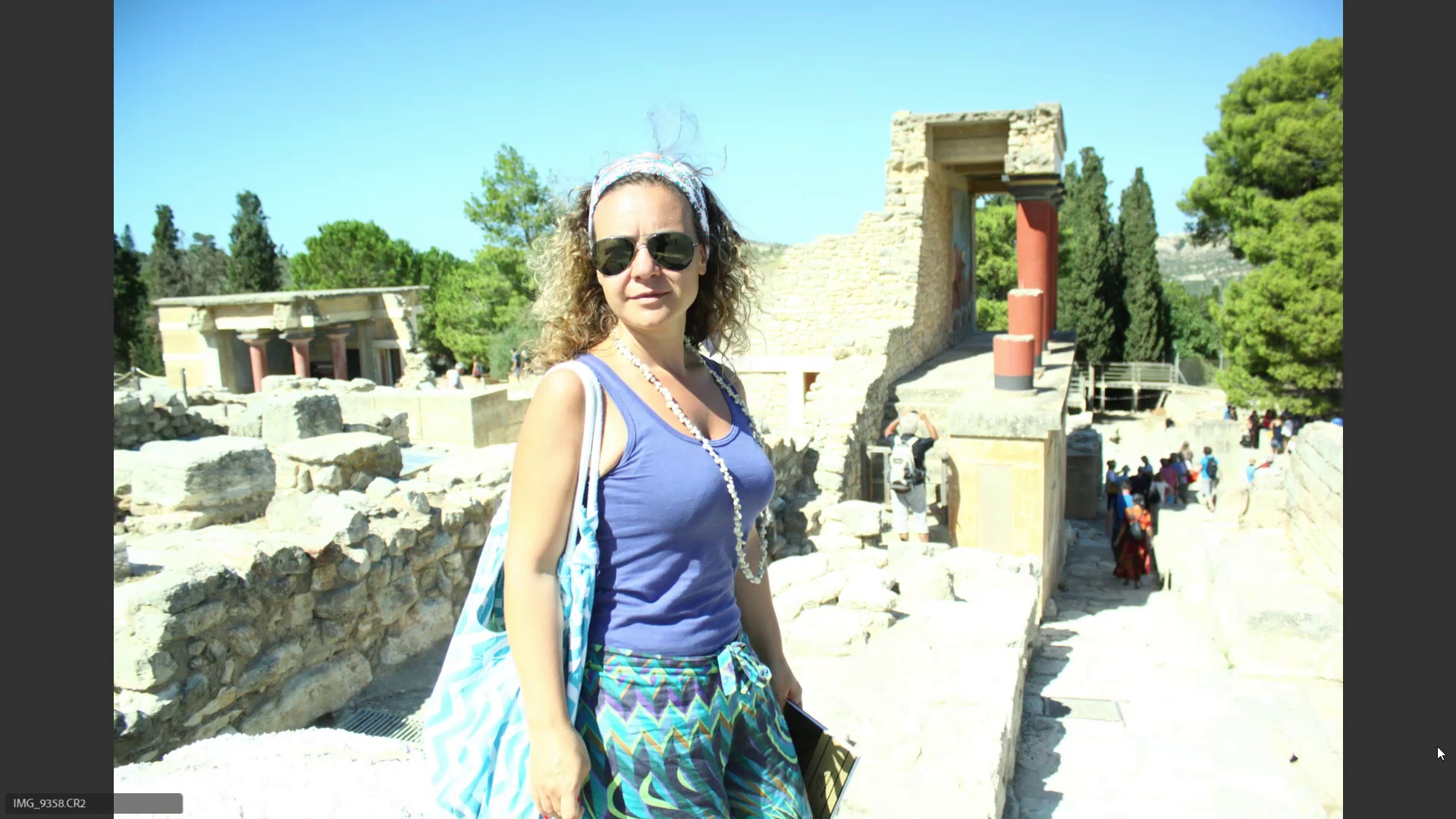 
key(ArrowLeft)
 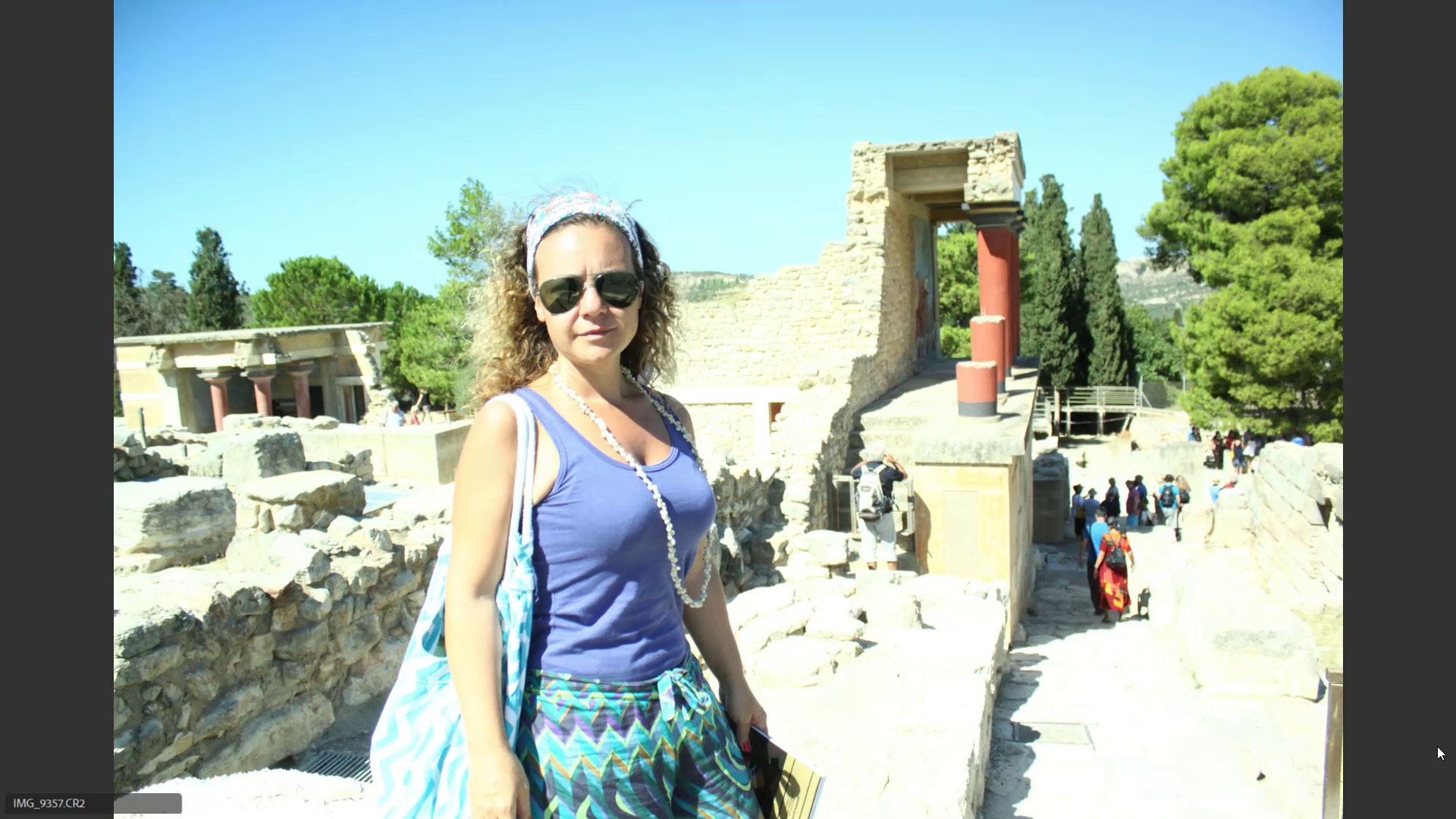 
key(6)
 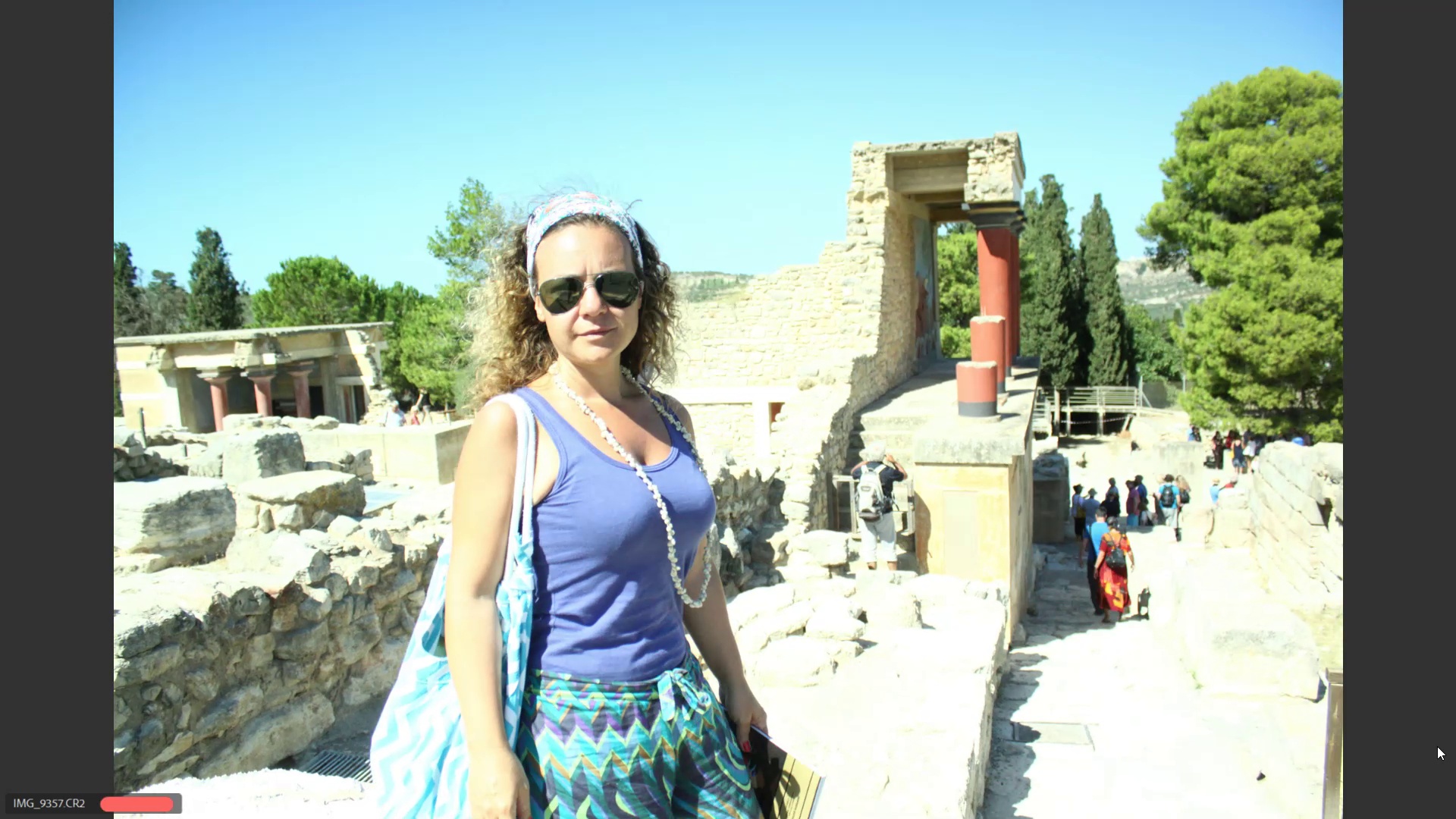 
key(ArrowRight)
 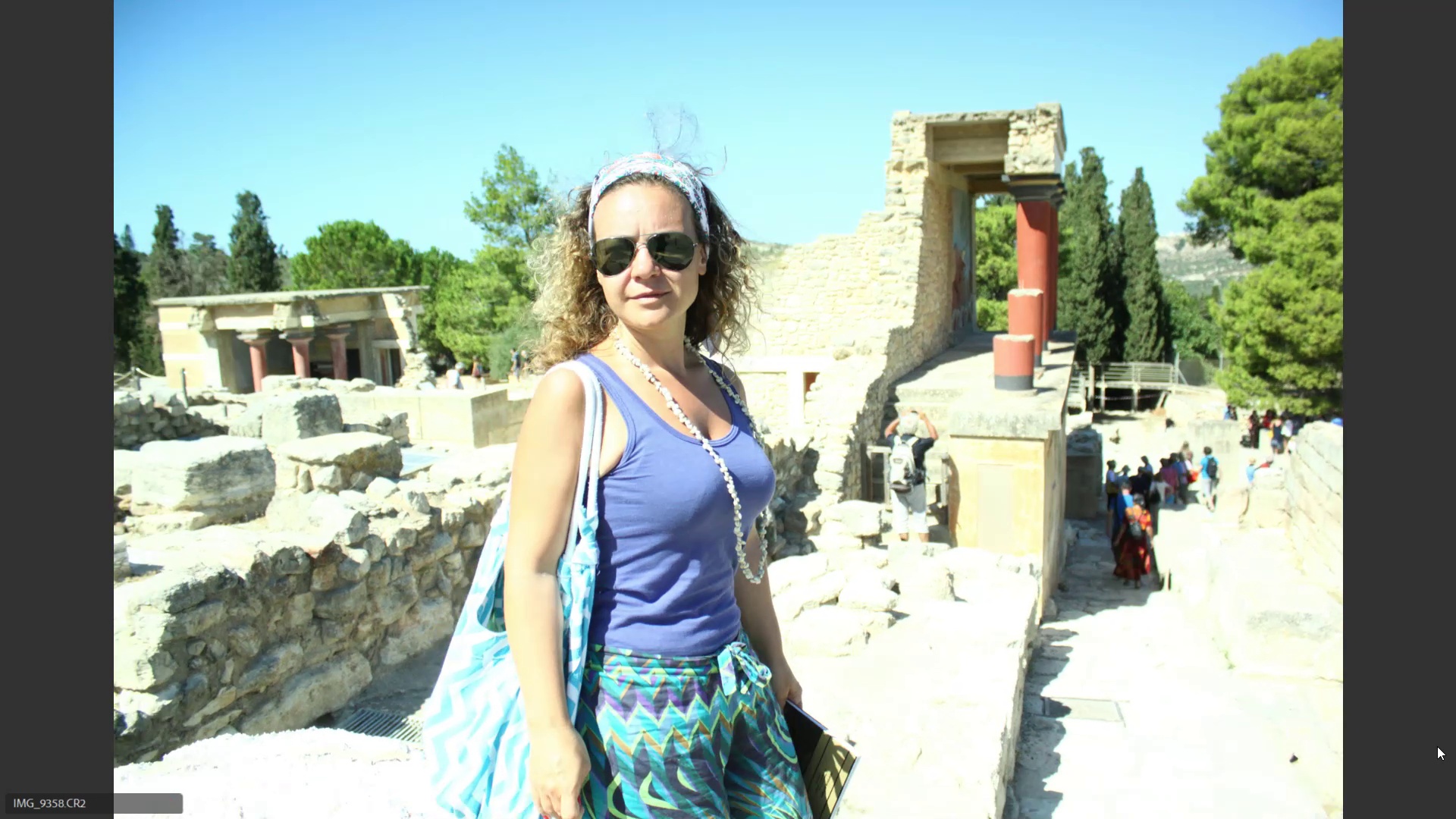 
key(6)
 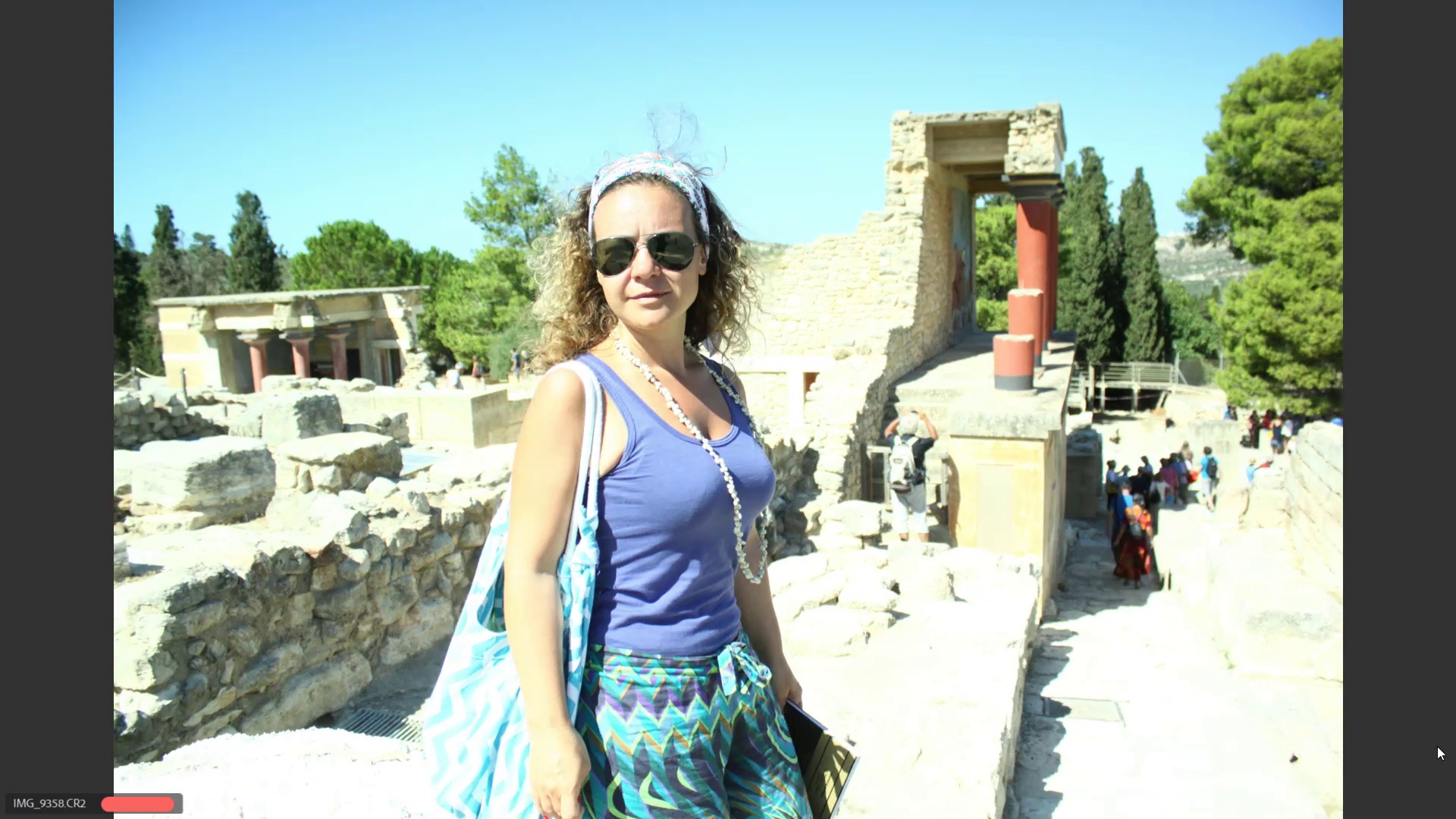 
key(ArrowRight)
 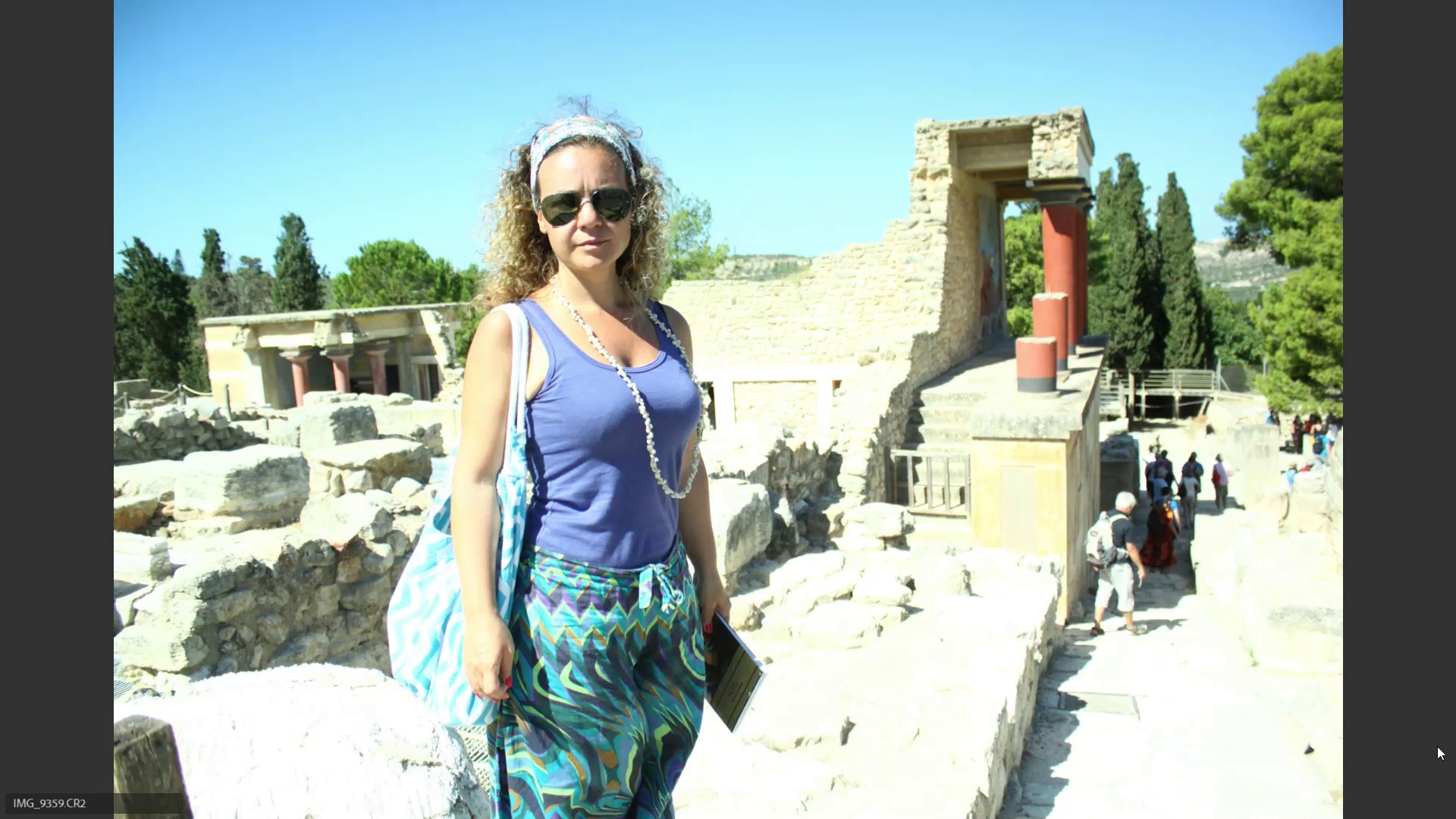 
key(6)
 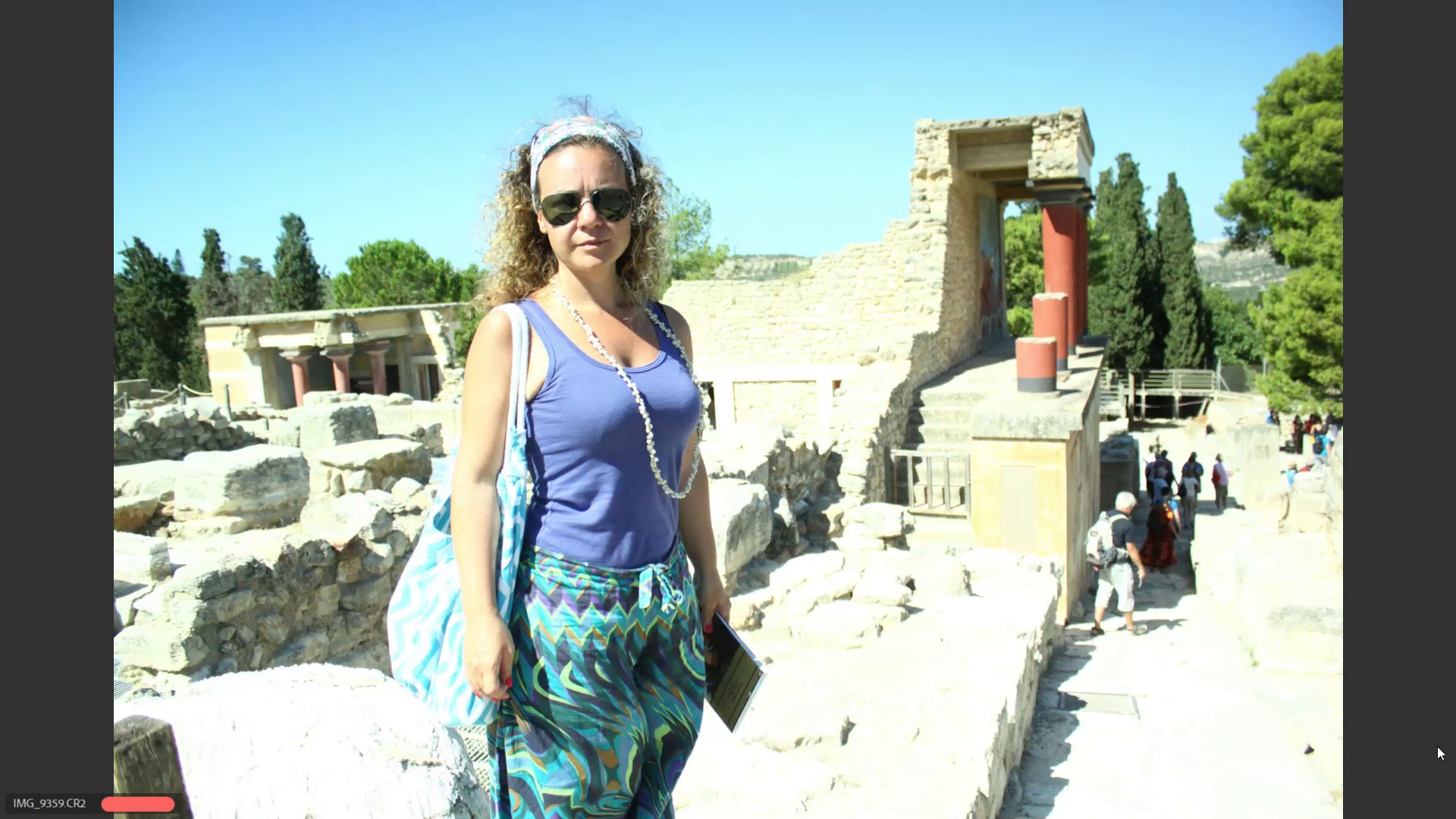 
key(ArrowRight)
 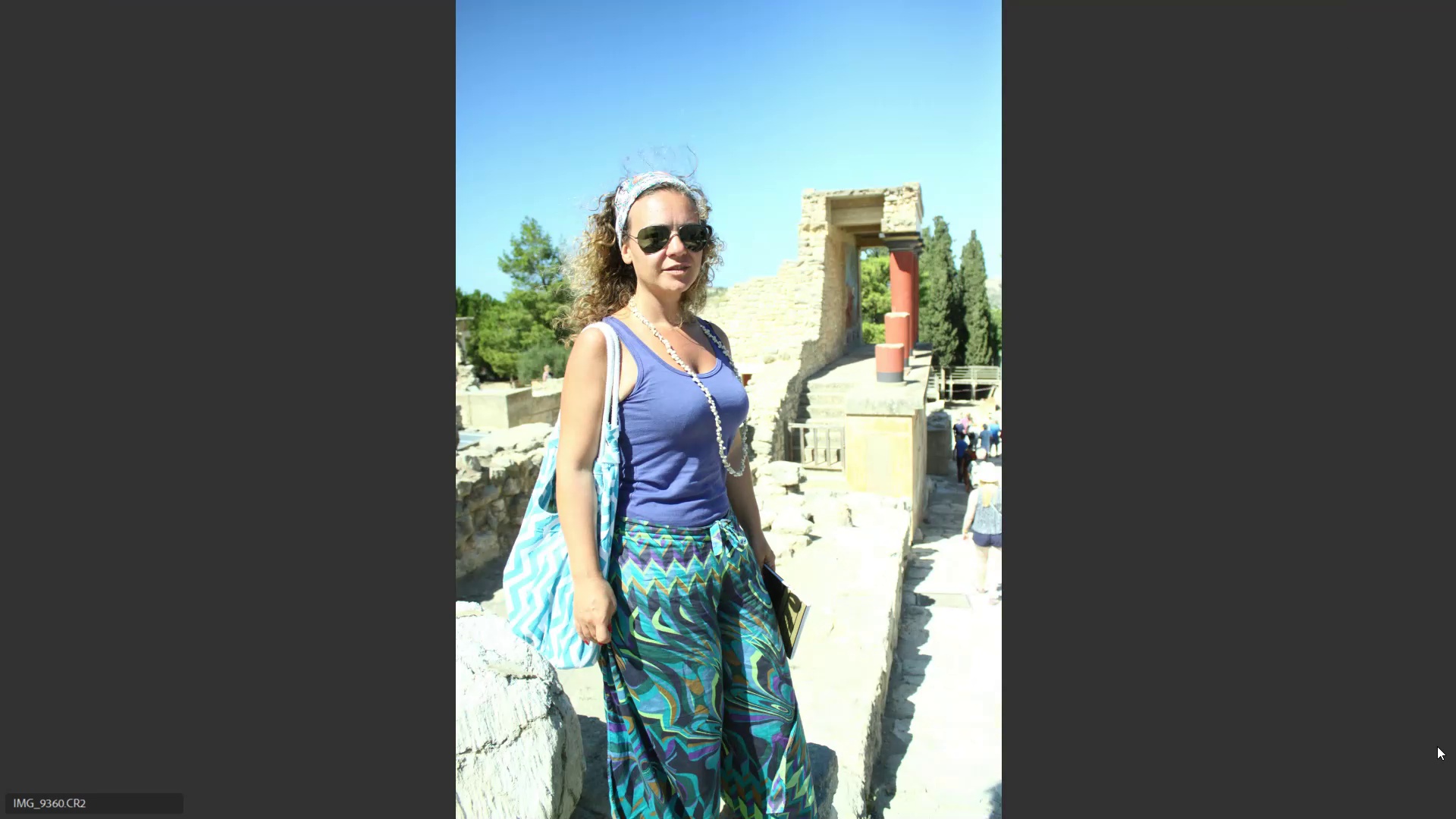 
key(ArrowRight)
 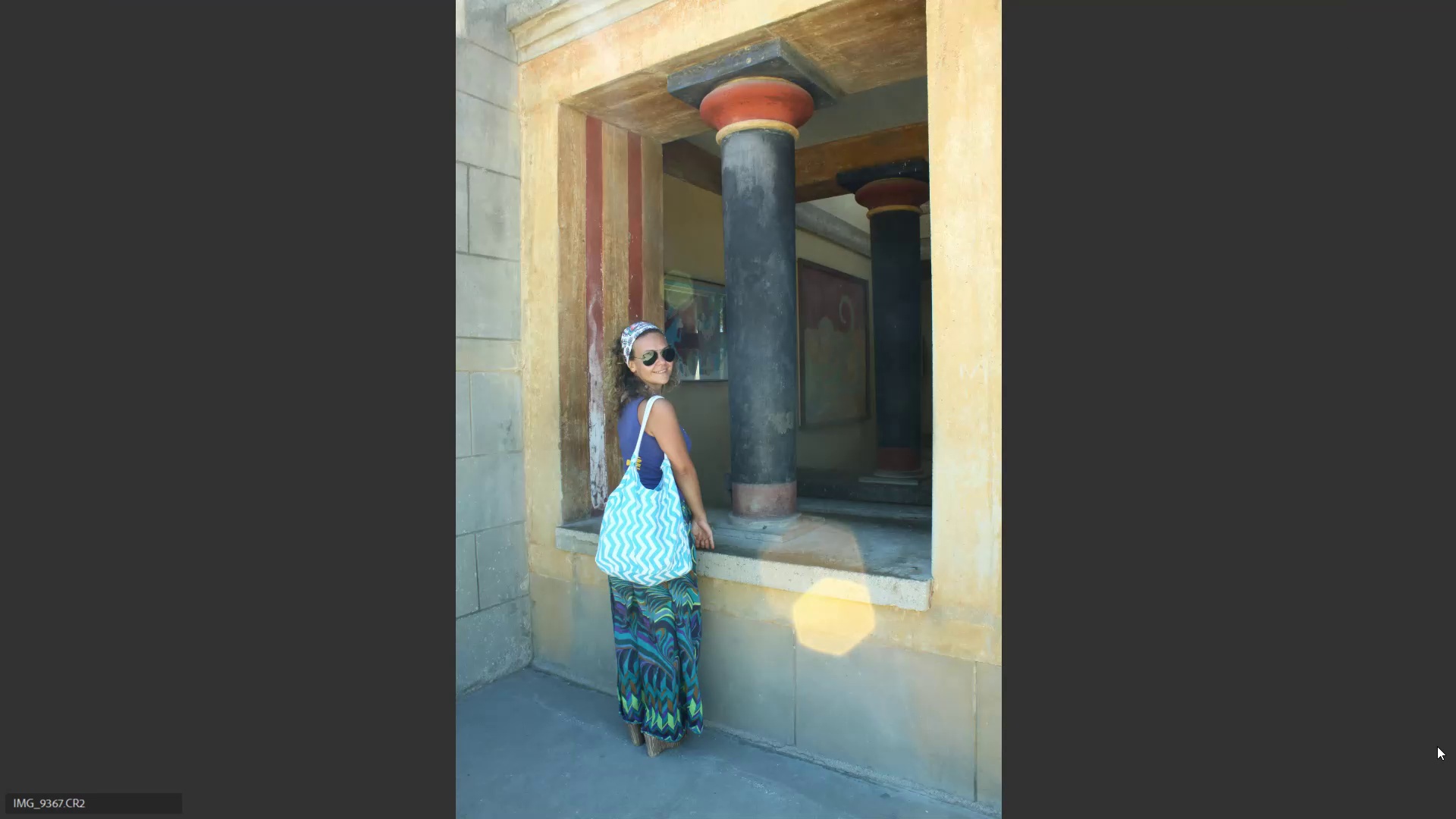 
key(ArrowLeft)
 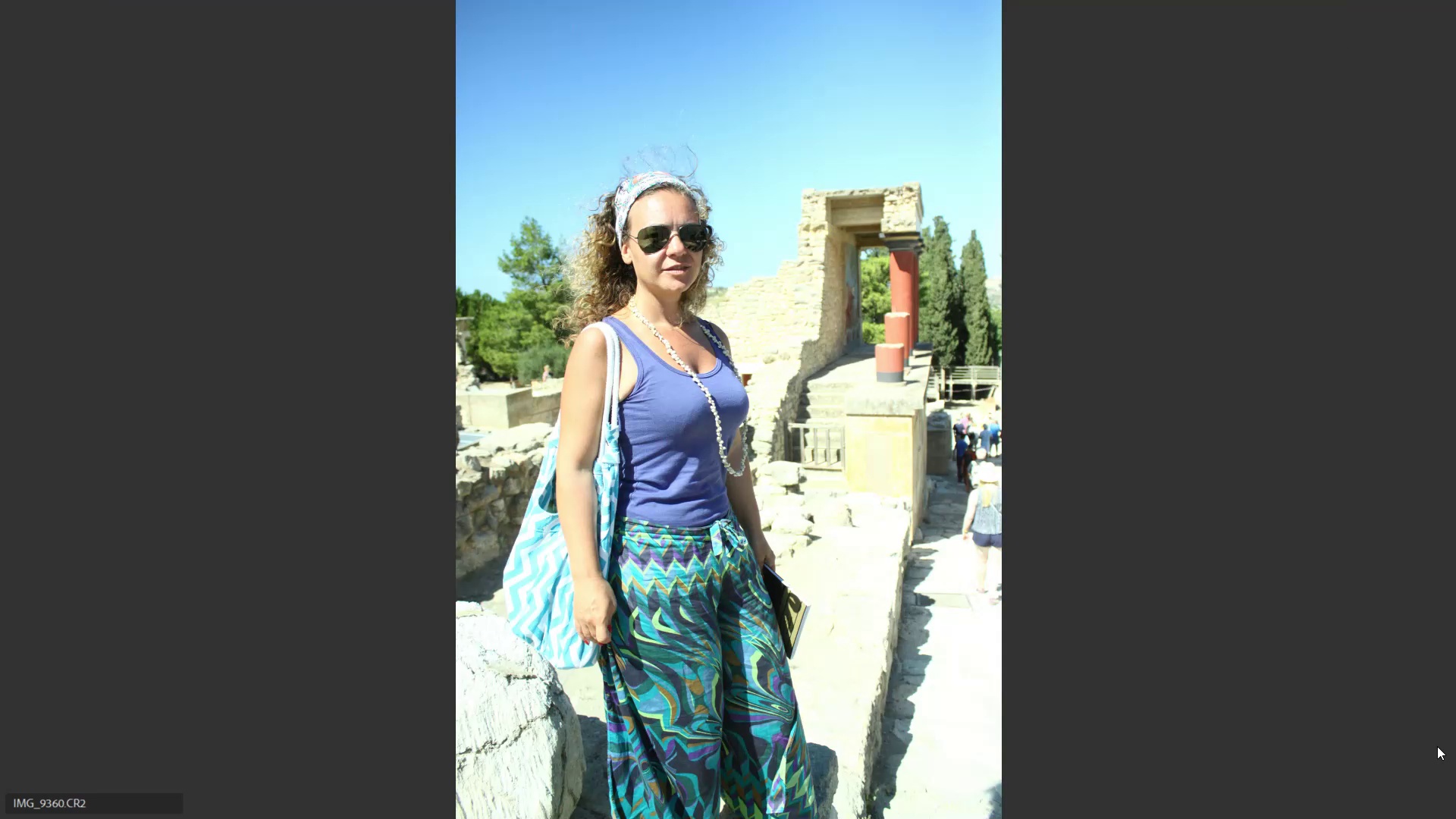 
key(6)
 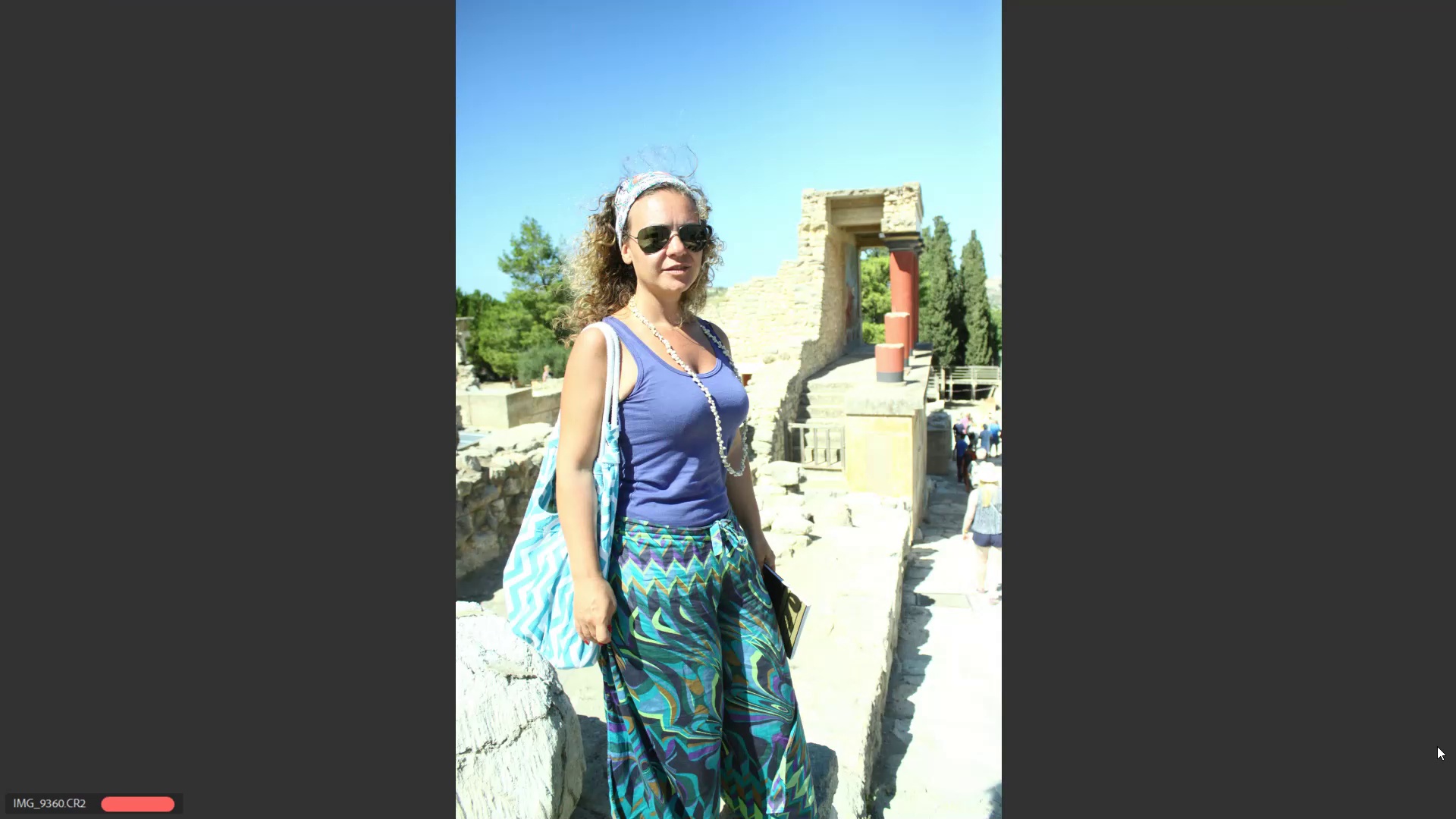 
key(ArrowRight)
 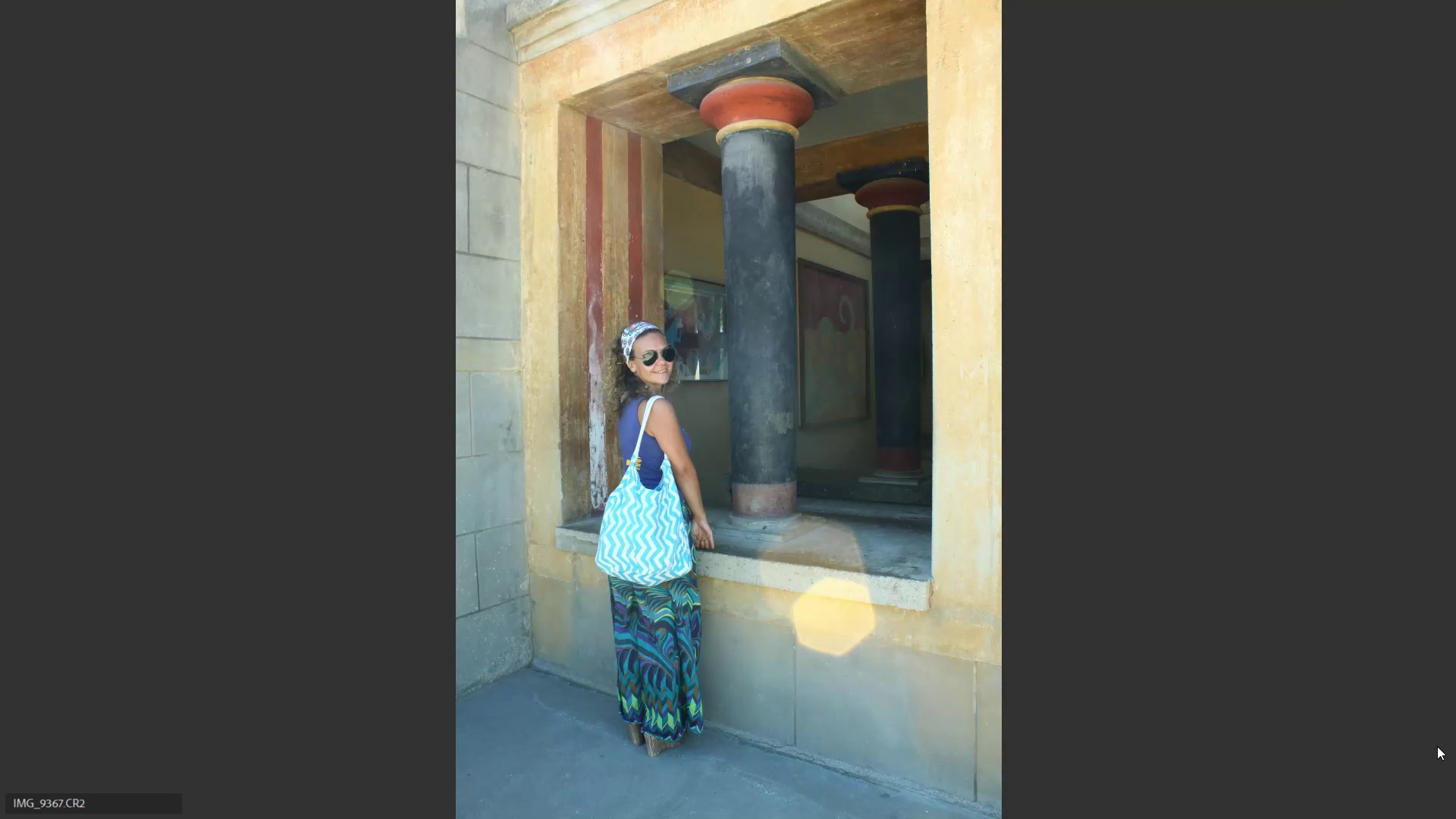 
key(6)
 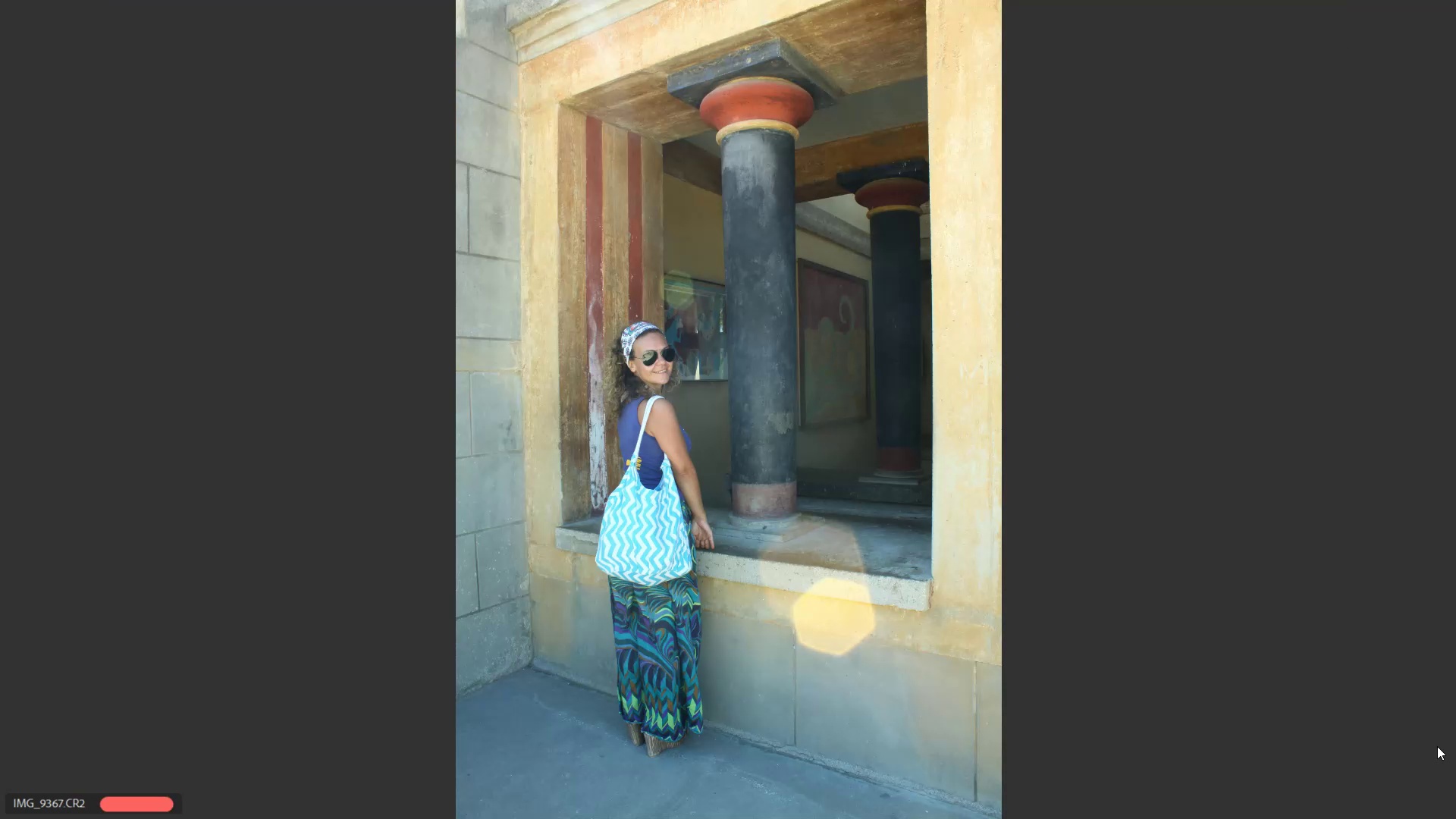 
key(ArrowRight)
 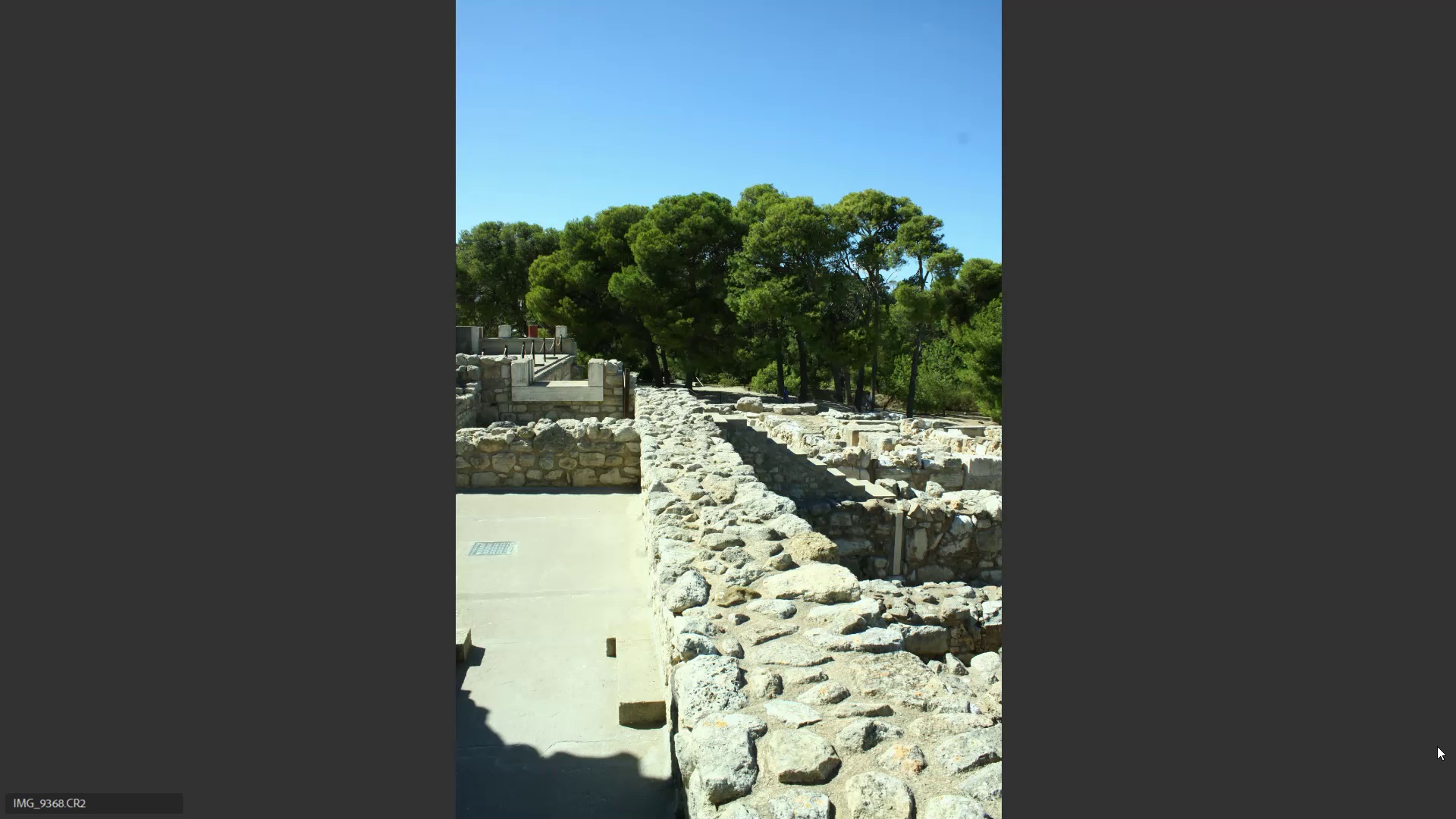 
key(ArrowRight)
 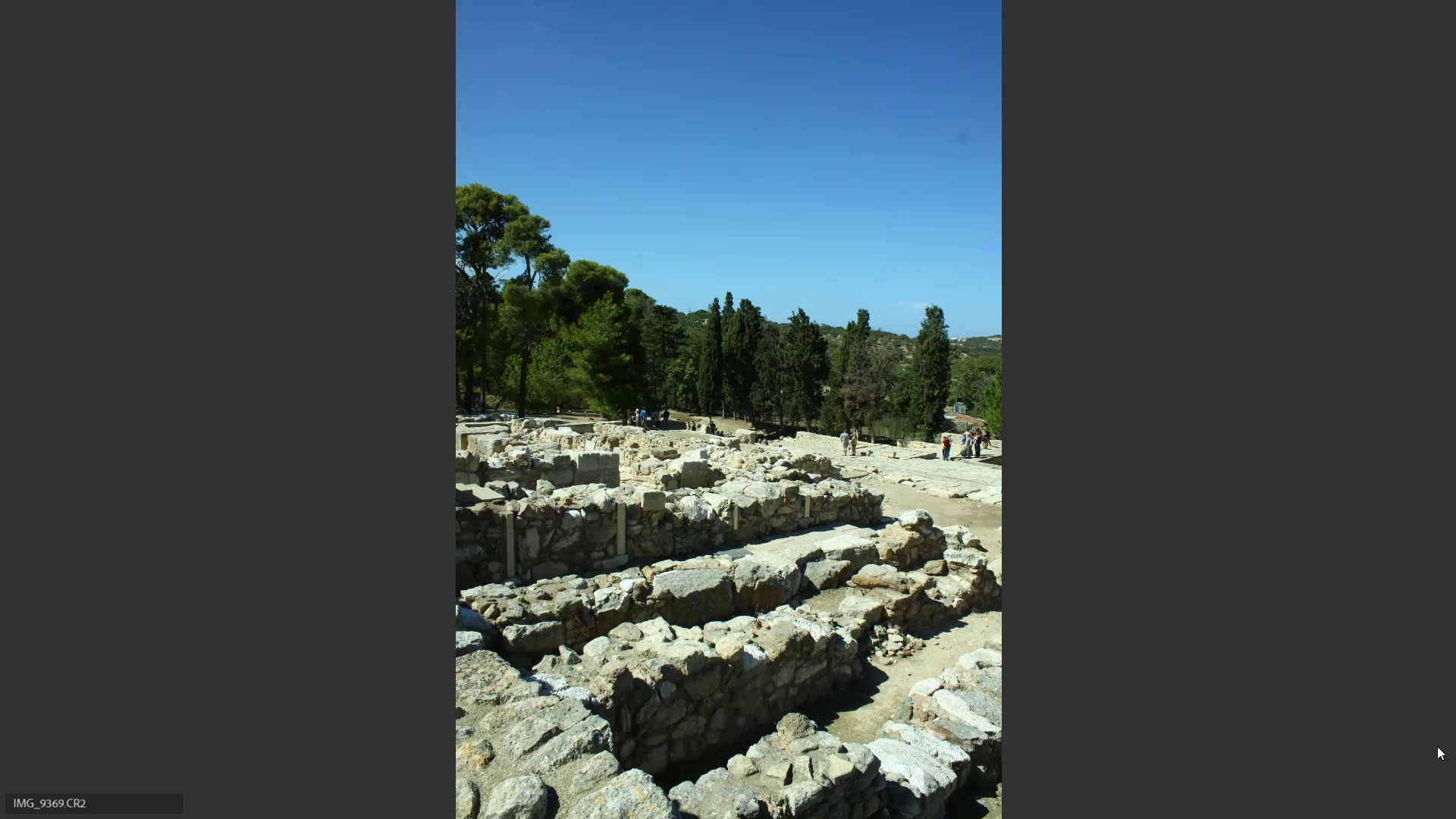 
key(ArrowLeft)
 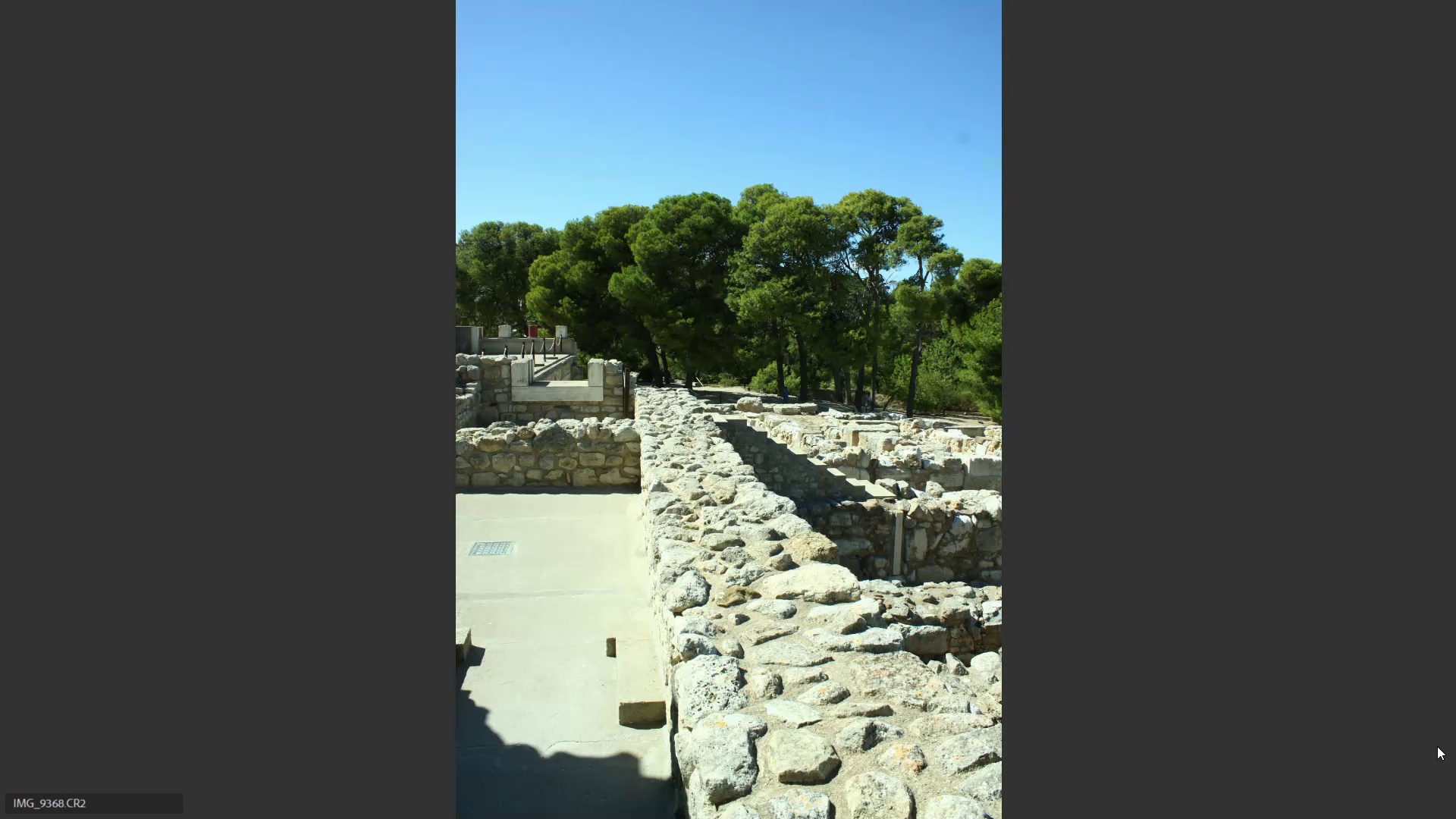 
key(9)
 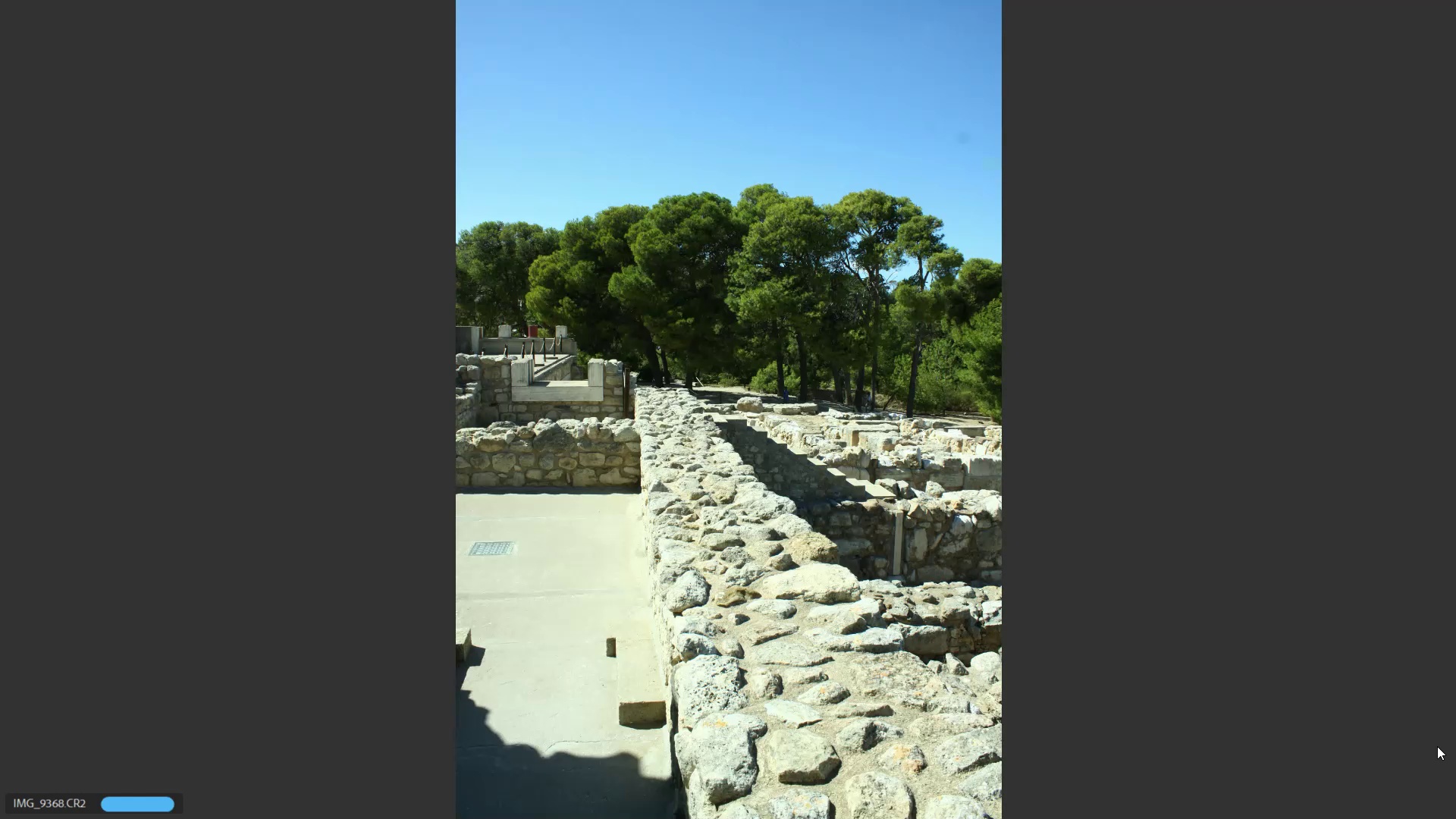 
key(ArrowRight)
 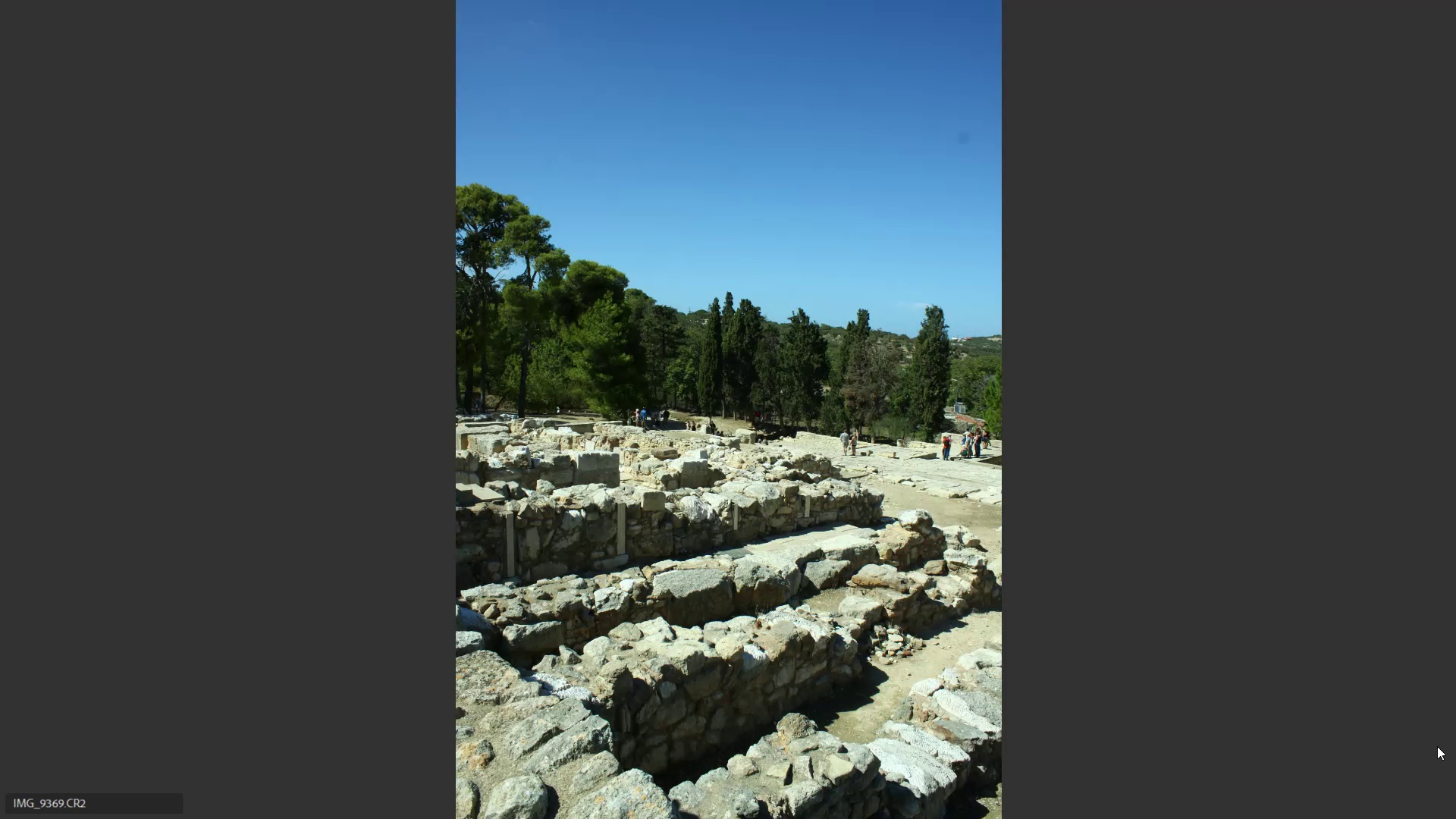 
key(9)
 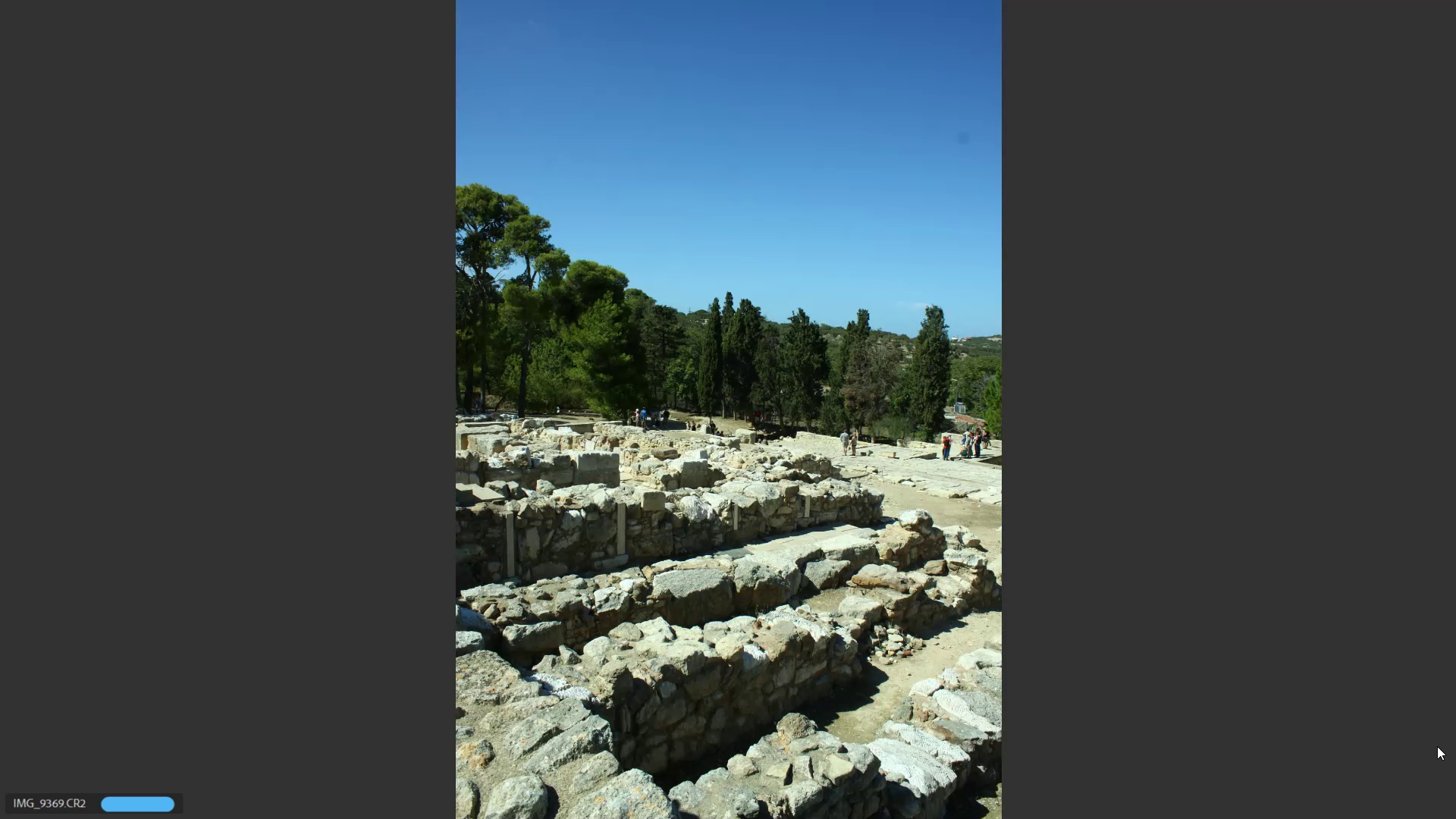 
key(ArrowRight)
 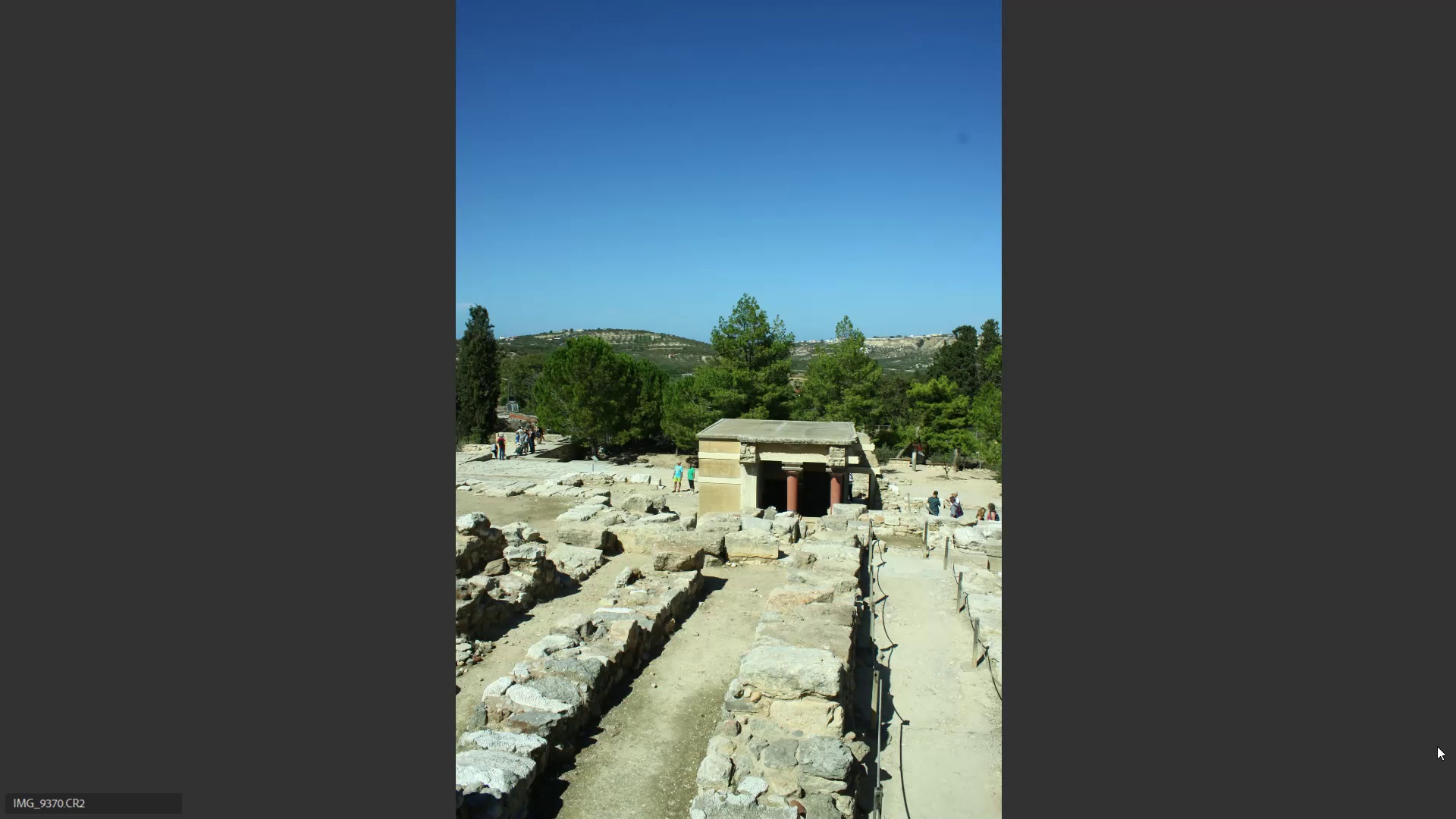 
key(9)
 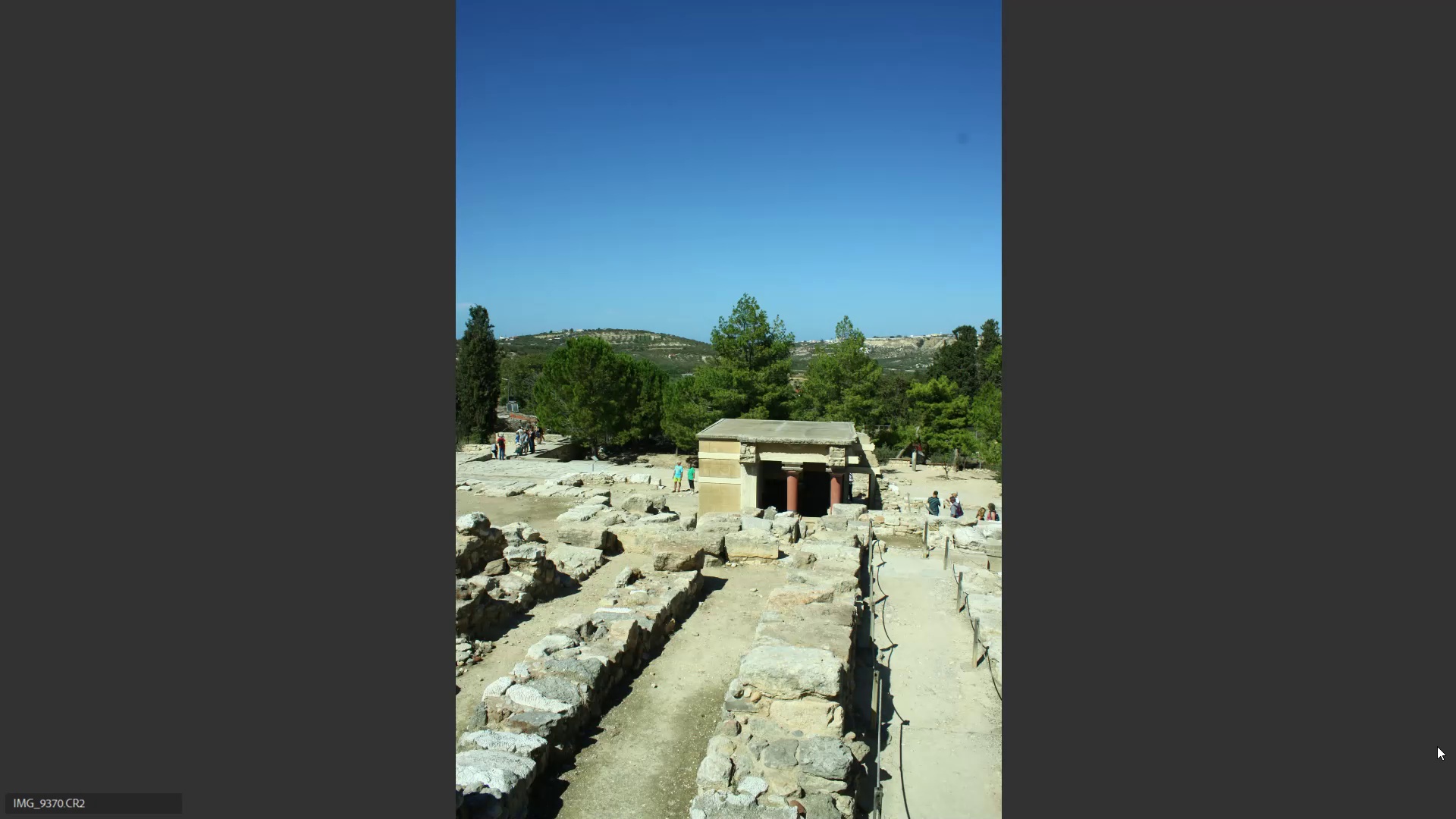 
key(ArrowRight)
 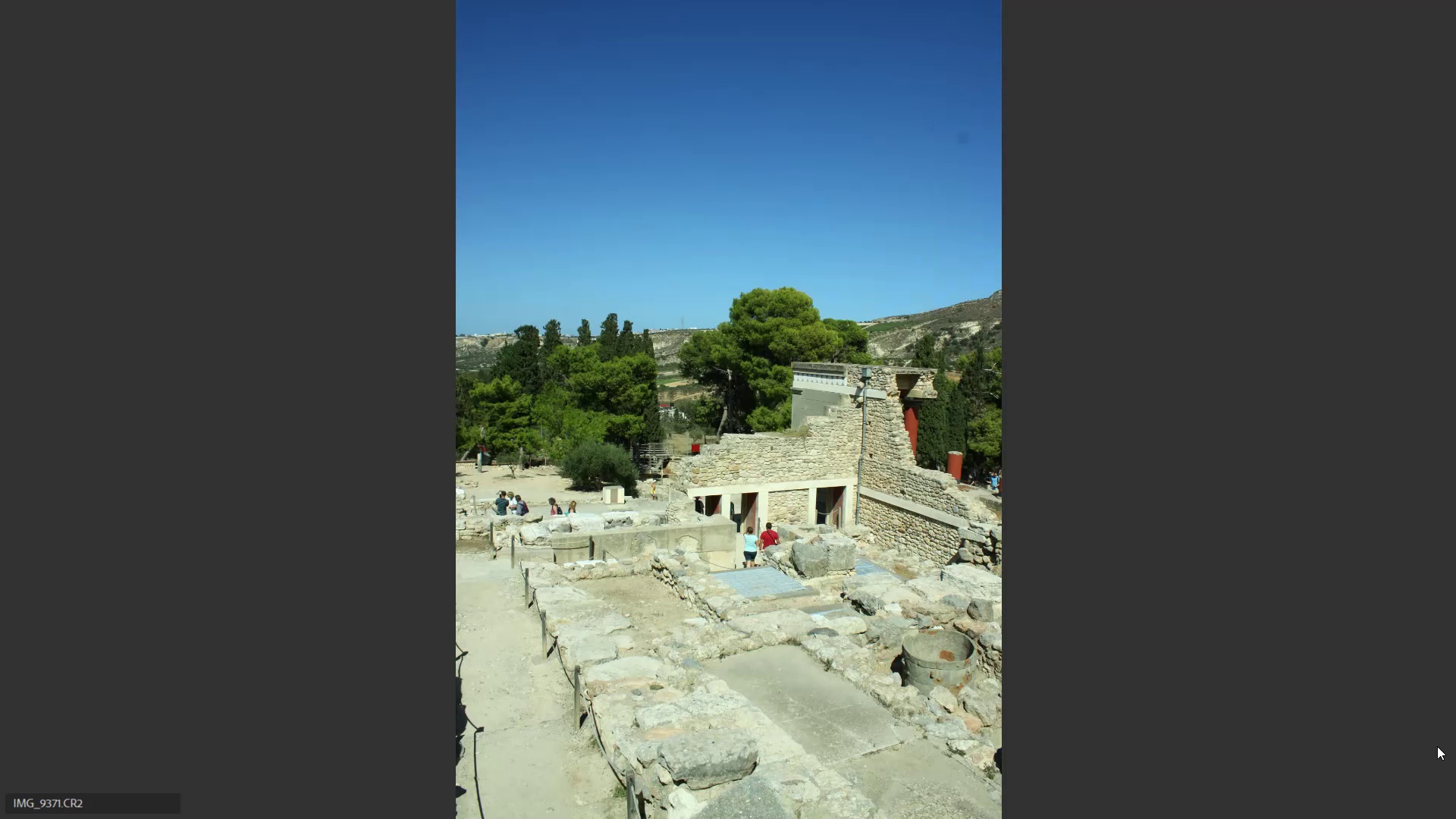 
key(ArrowLeft)
 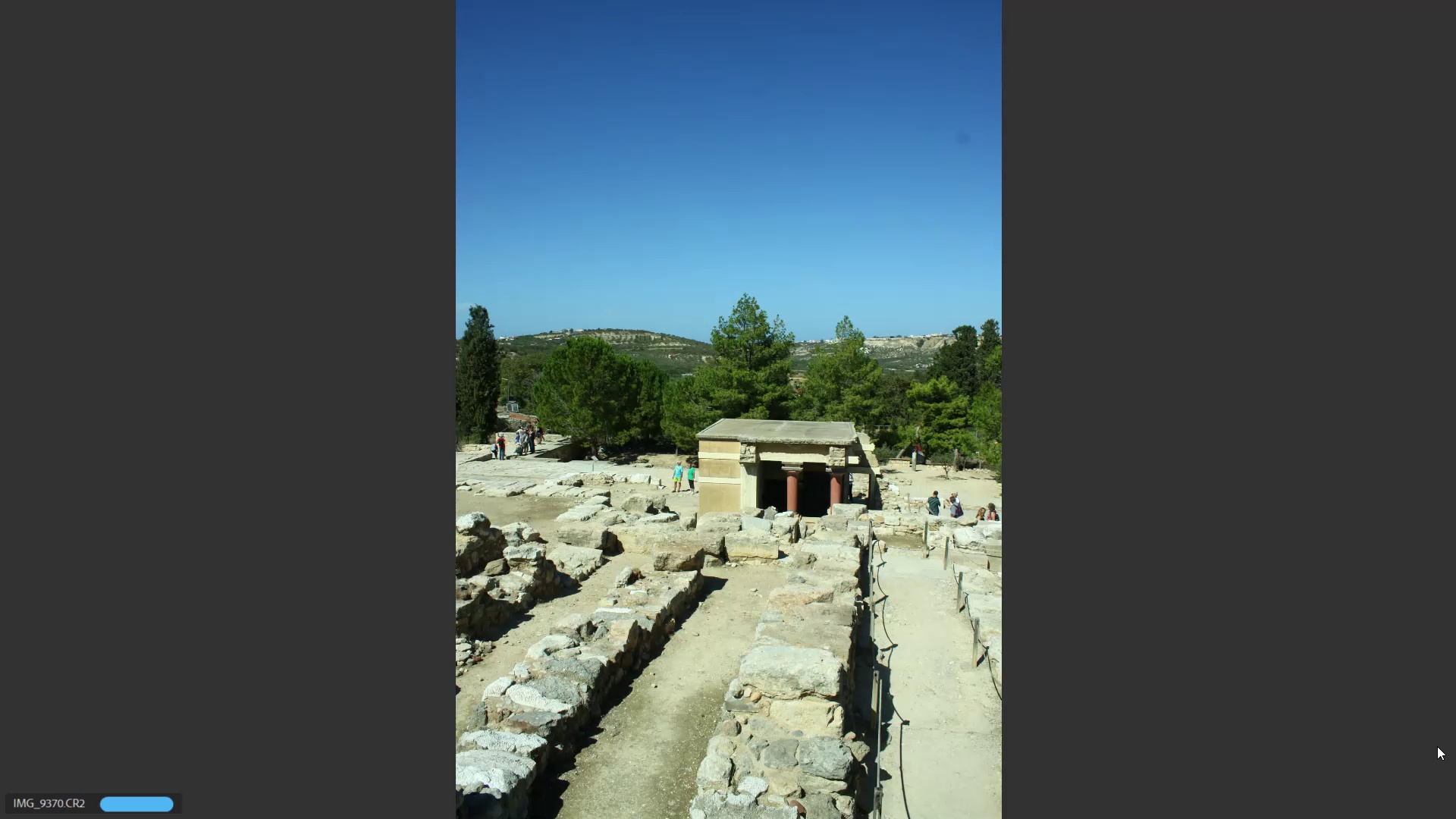 
key(ArrowRight)
 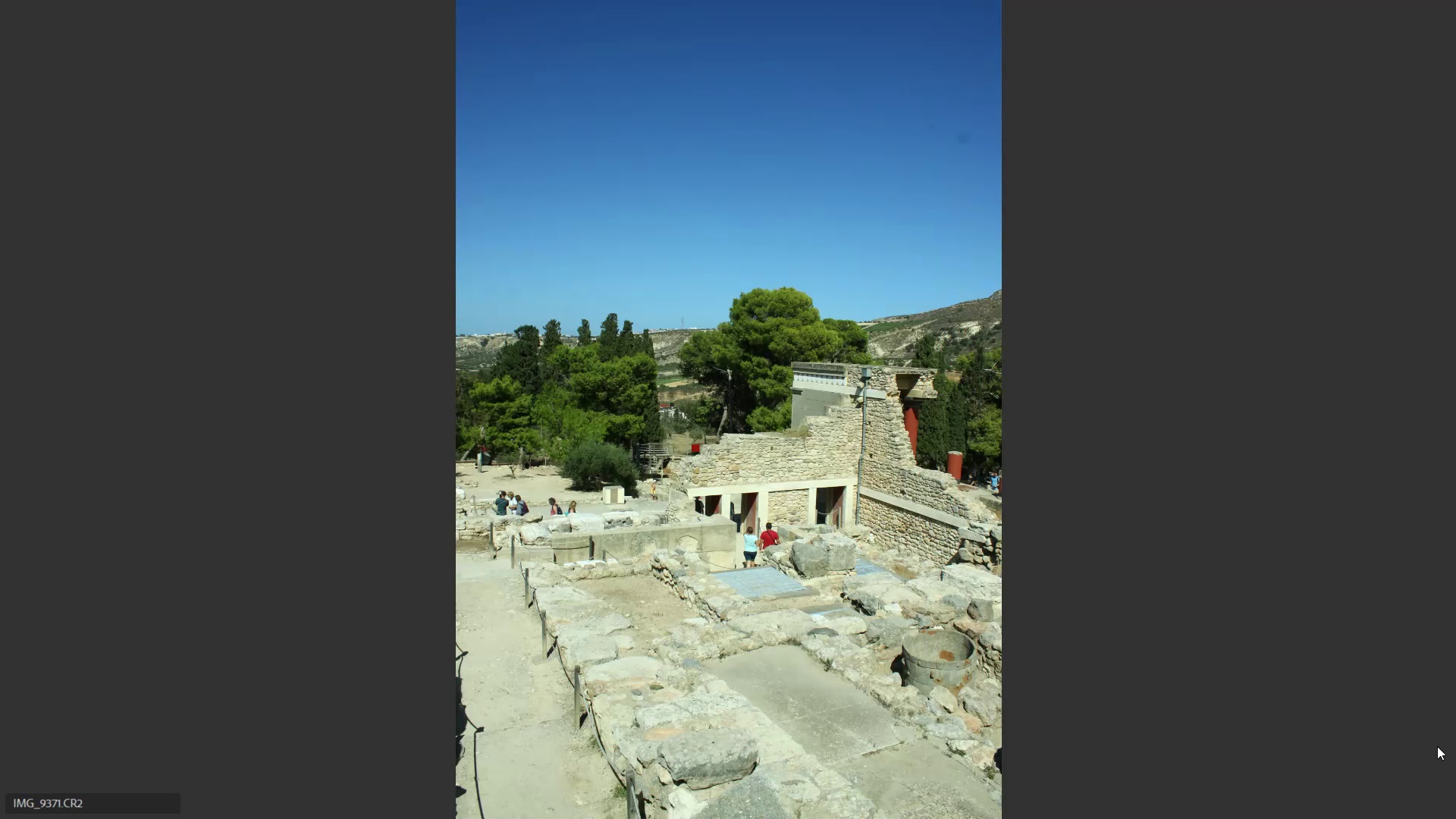 
hold_key(key=9, duration=3.44)
 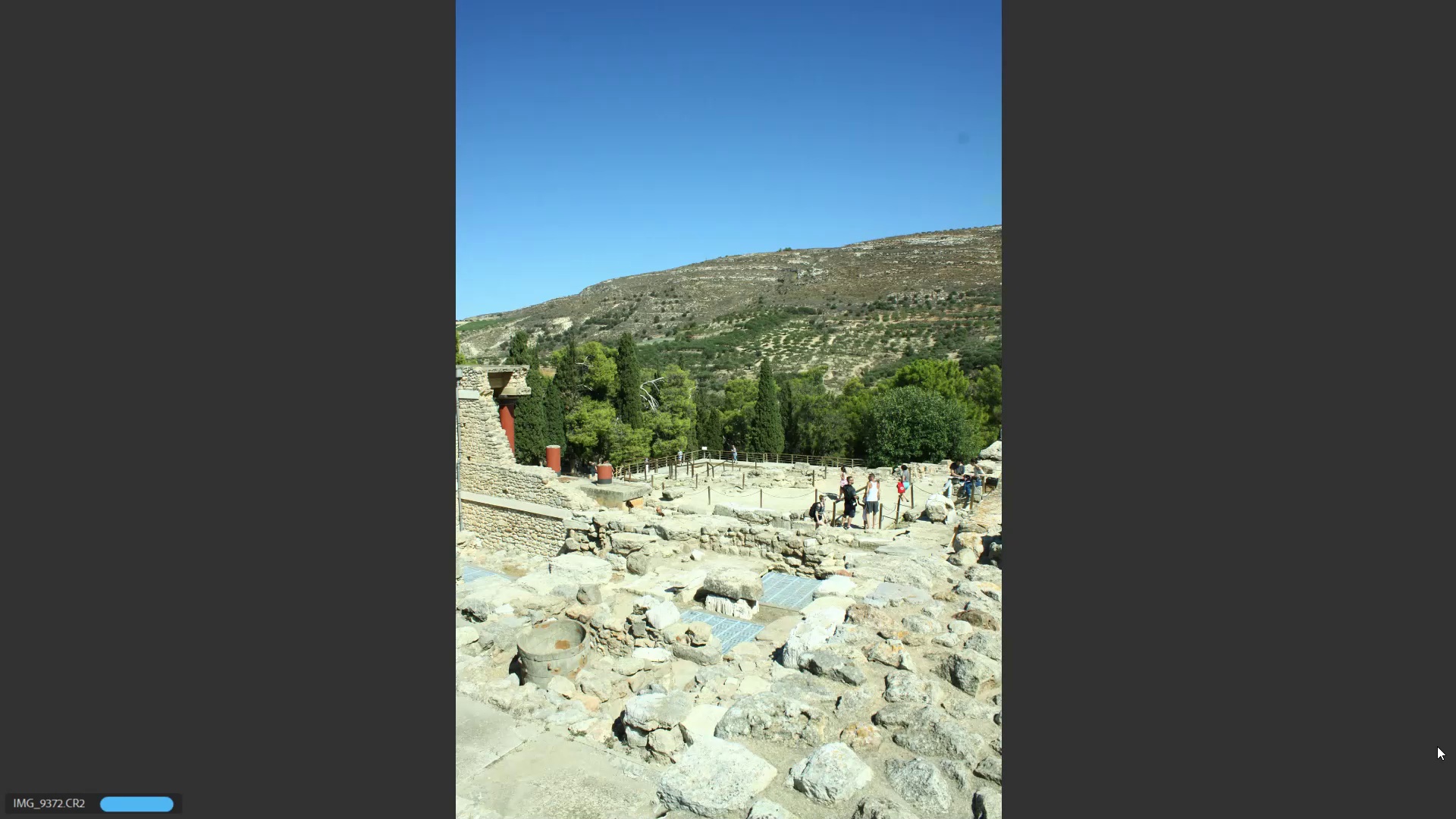 
key(ArrowRight)
 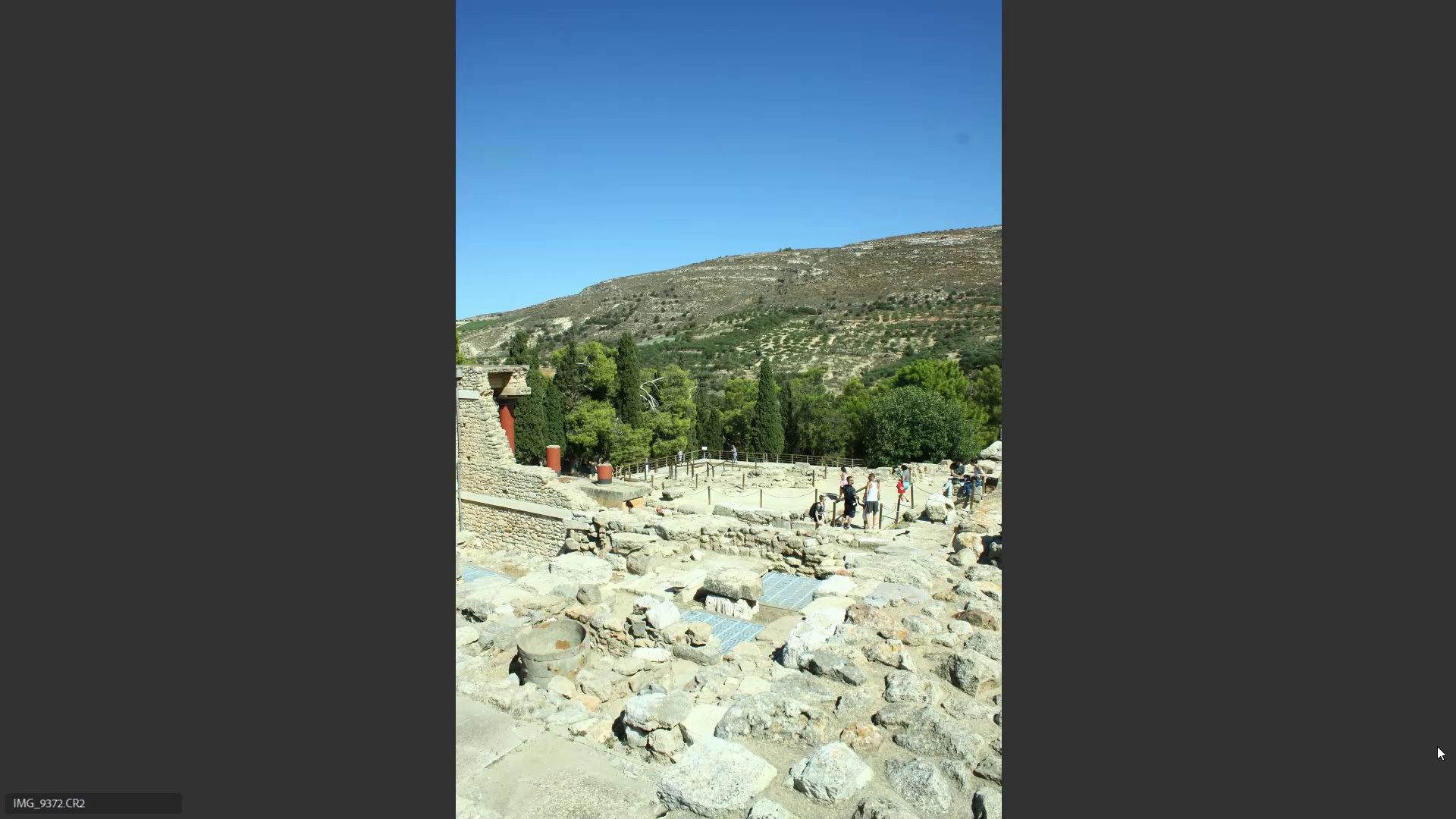 
key(ArrowLeft)
 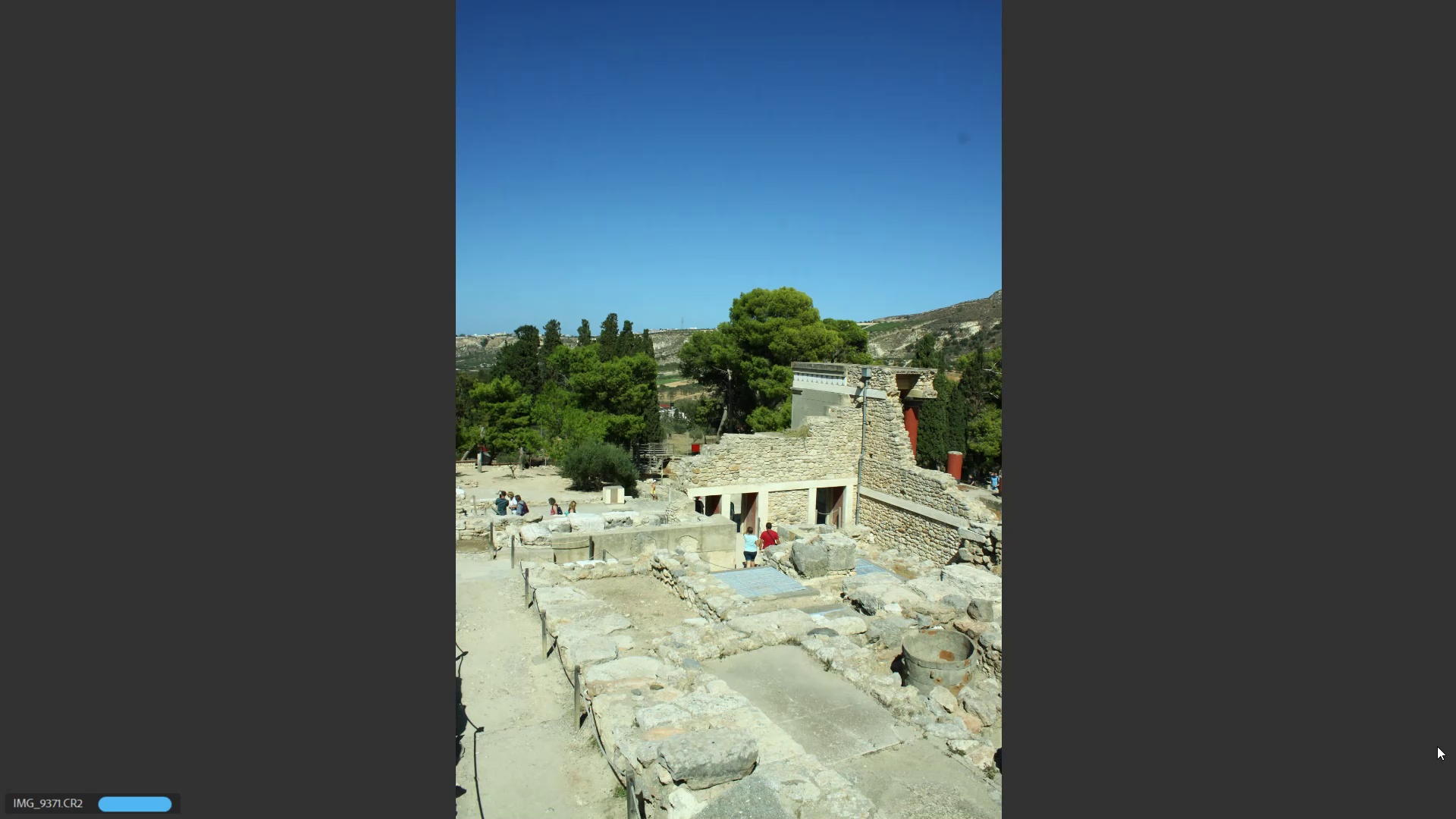 
key(ArrowRight)
 